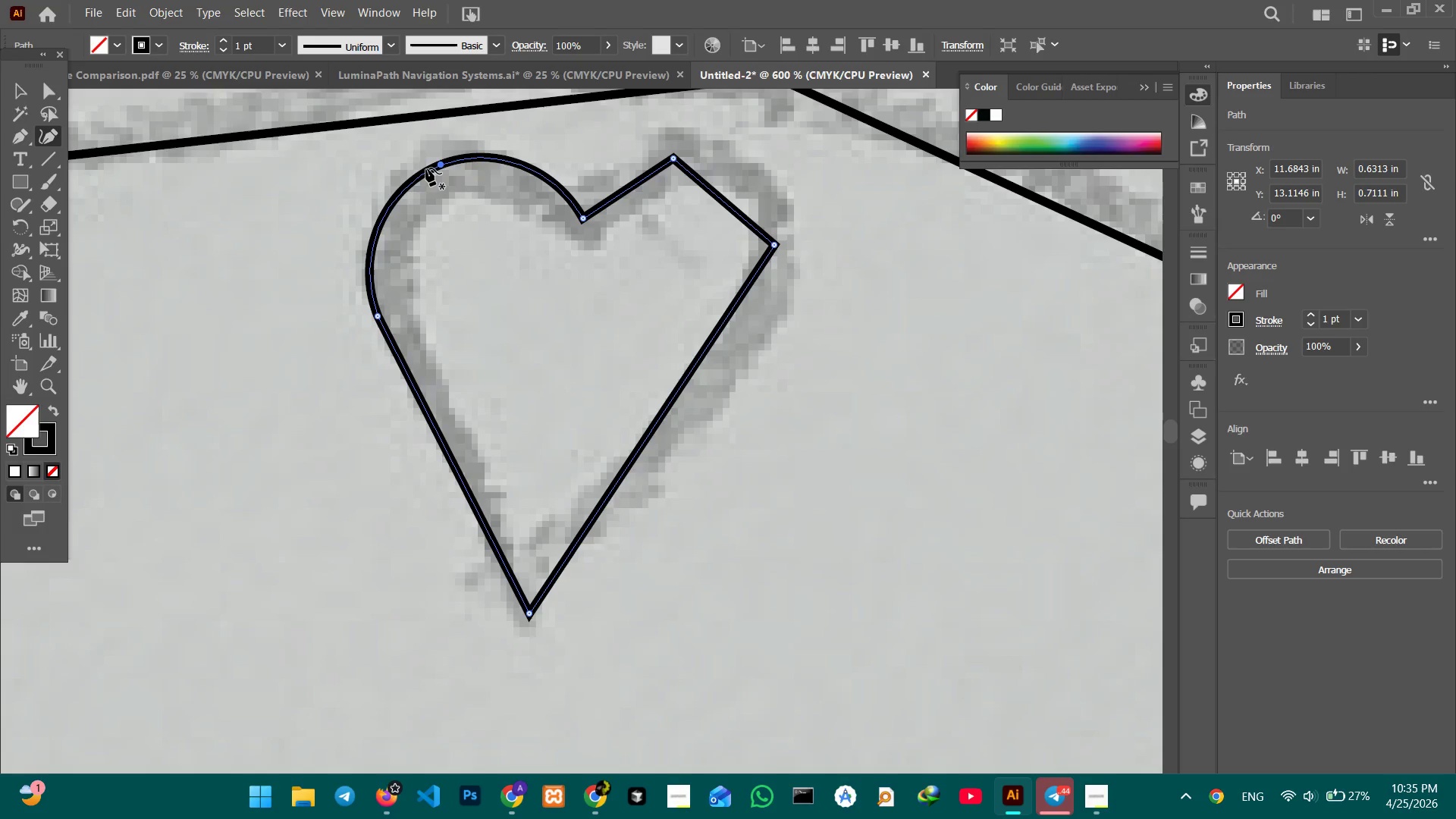 
left_click([679, 161])
 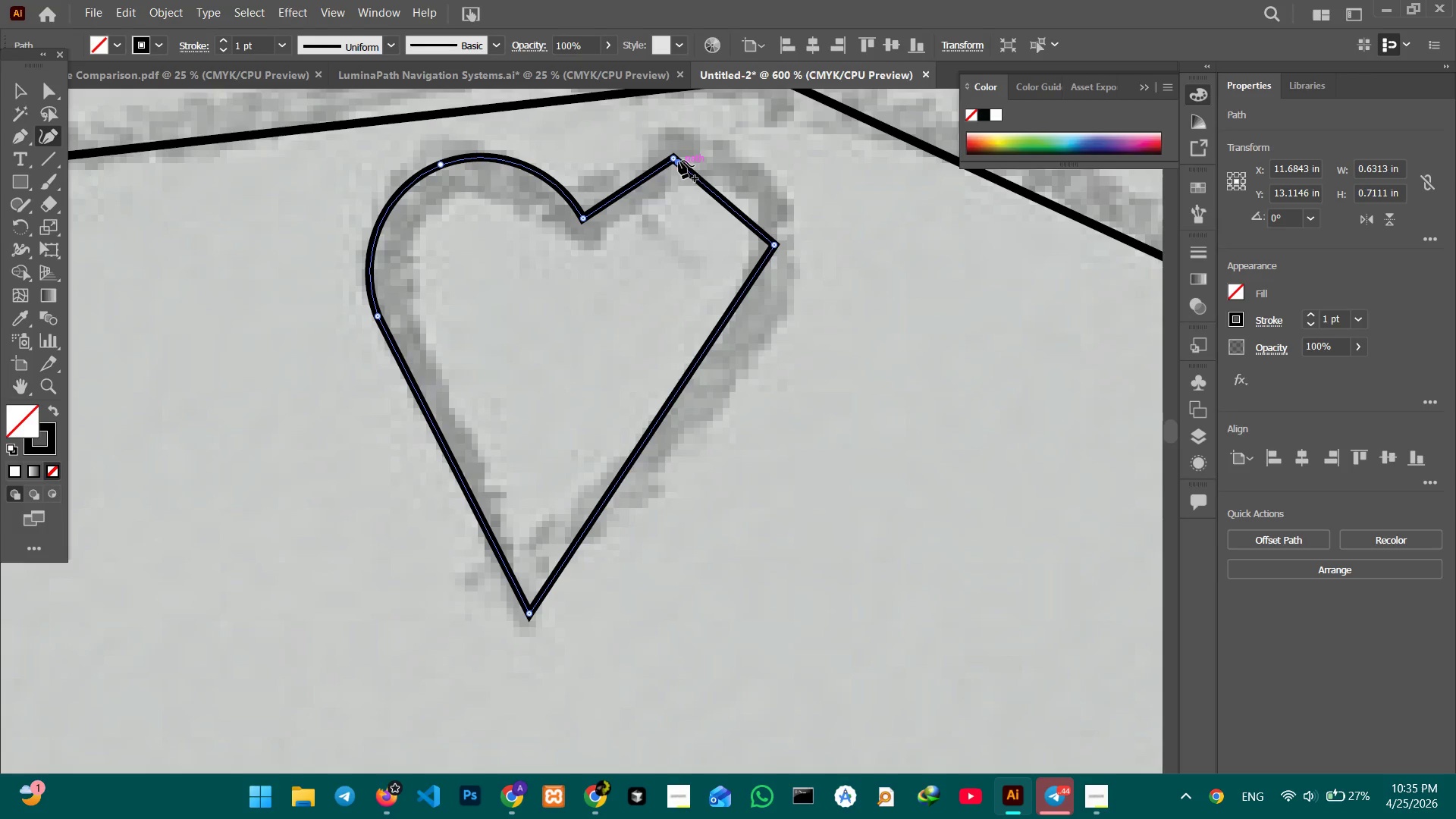 
key(Backspace)
 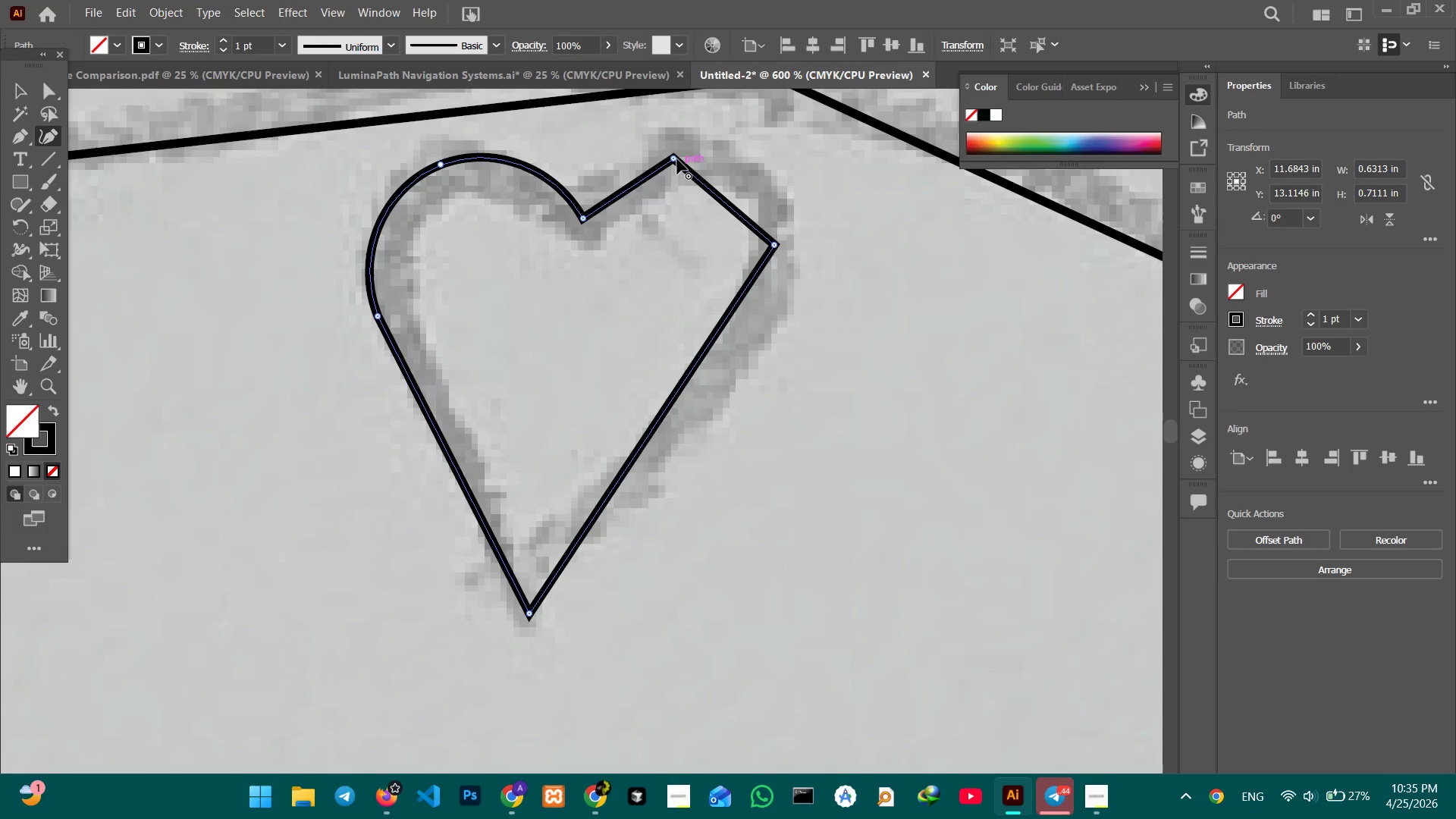 
left_click([677, 159])
 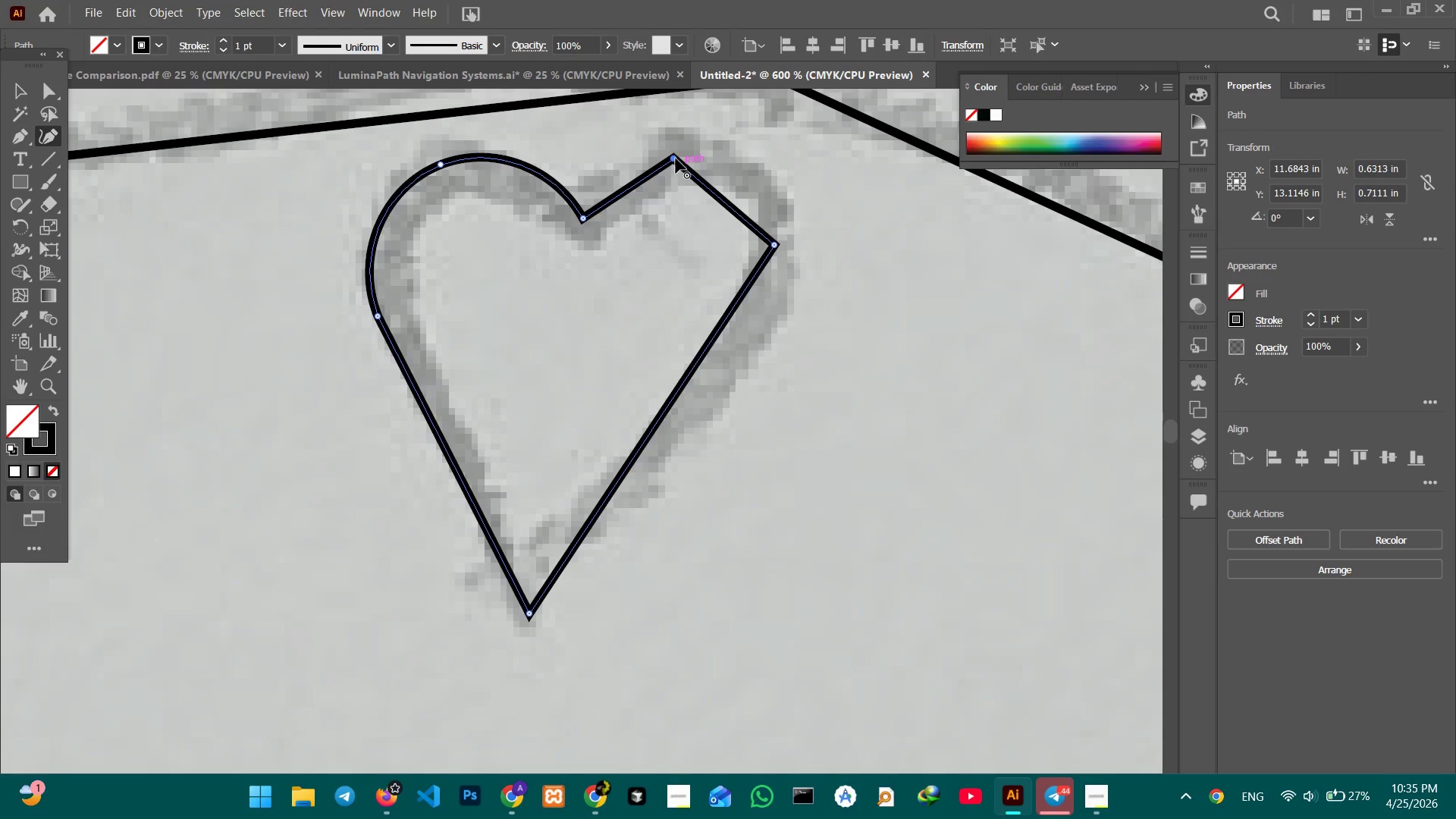 
key(Backspace)
 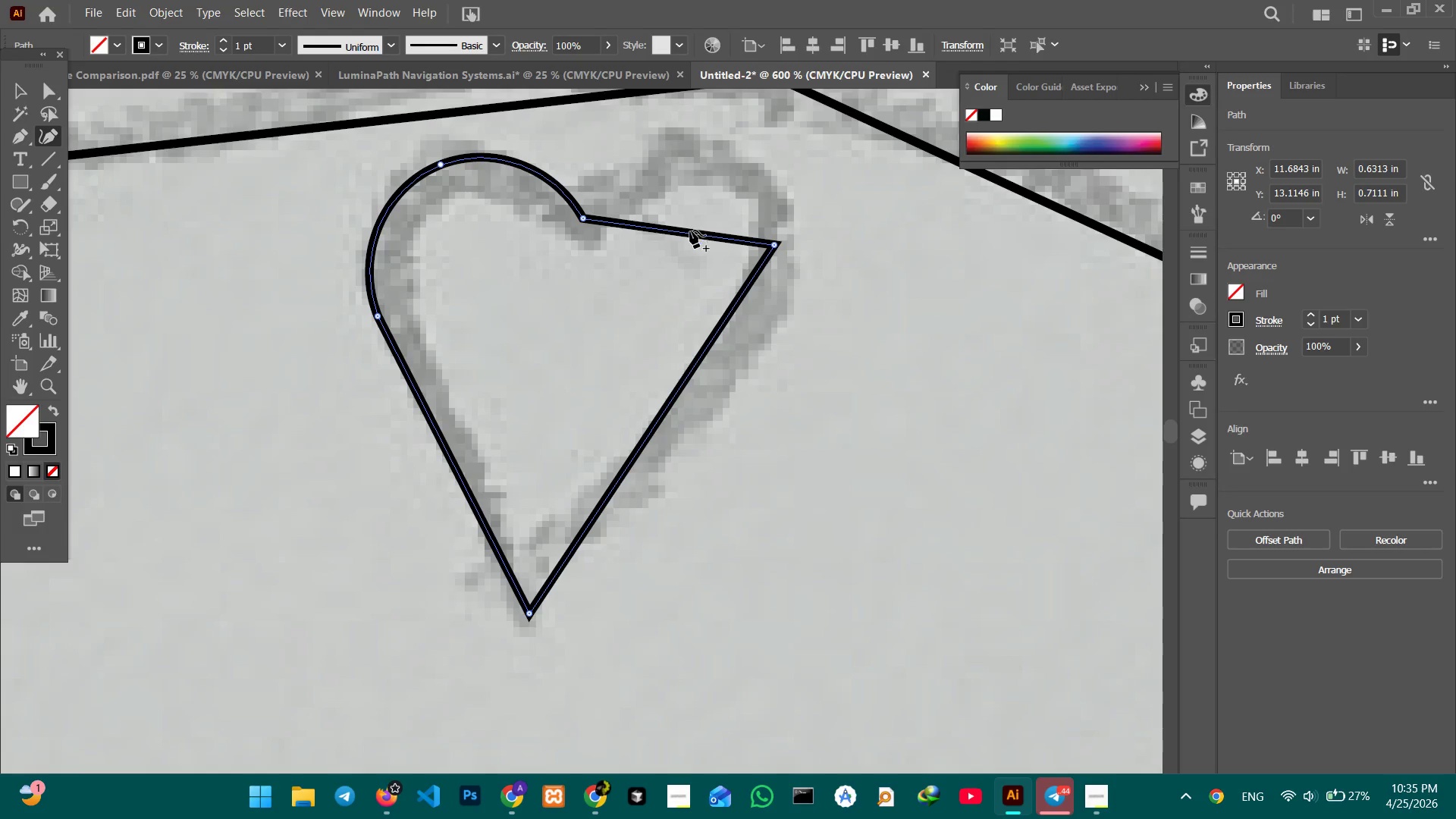 
left_click_drag(start_coordinate=[690, 231], to_coordinate=[734, 177])
 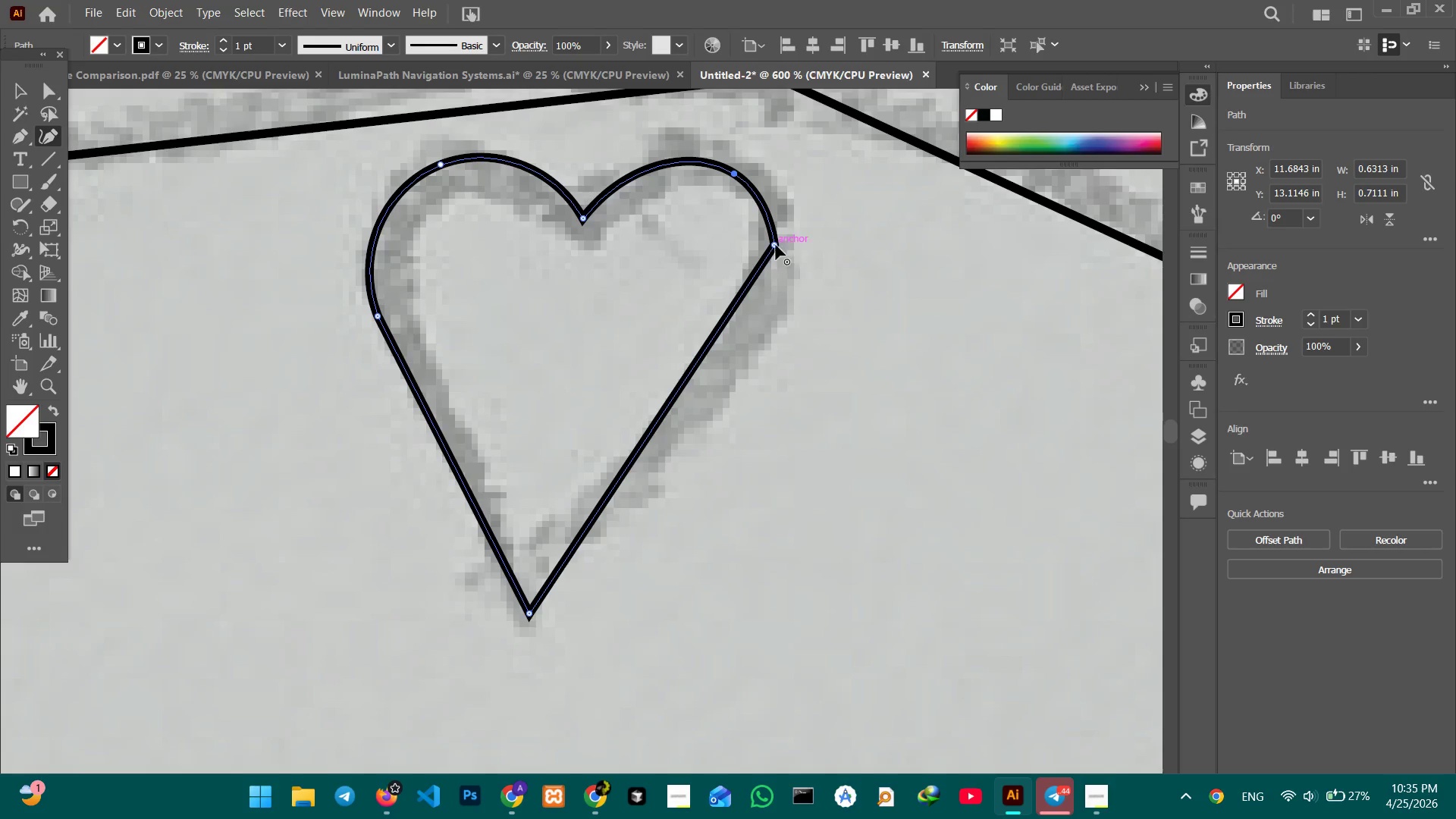 
left_click([776, 245])
 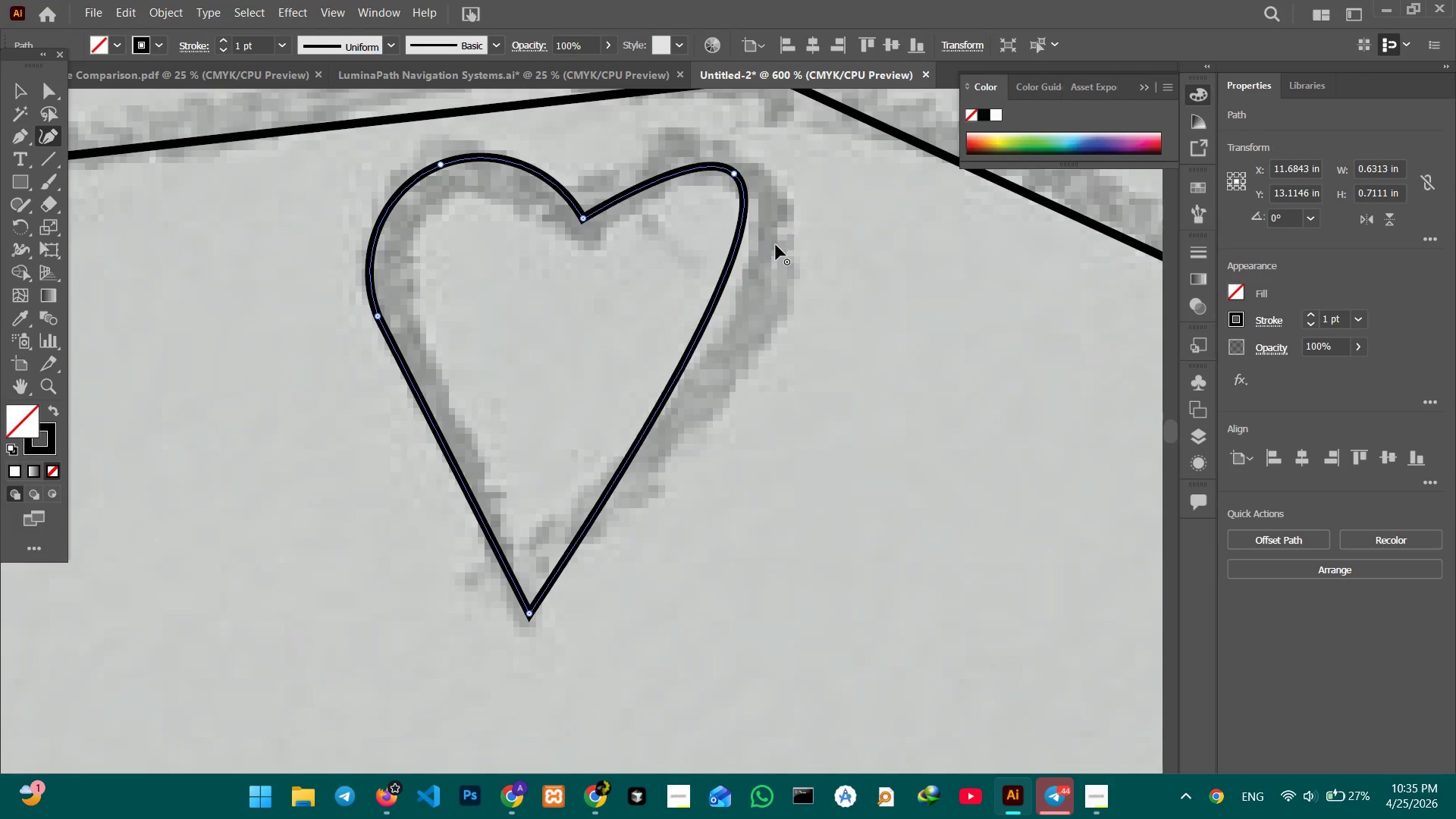 
key(Backspace)
 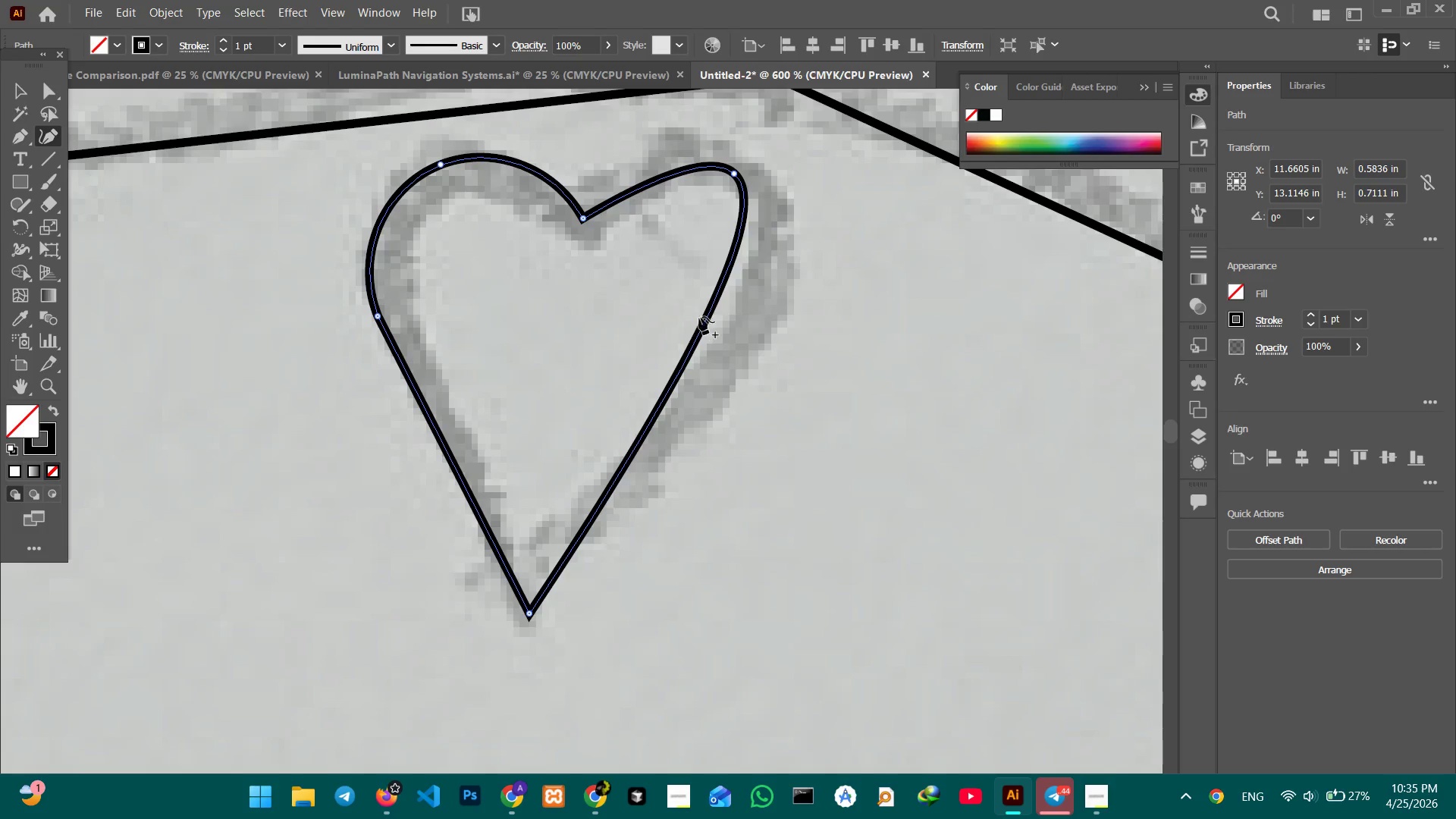 
left_click_drag(start_coordinate=[700, 317], to_coordinate=[777, 253])
 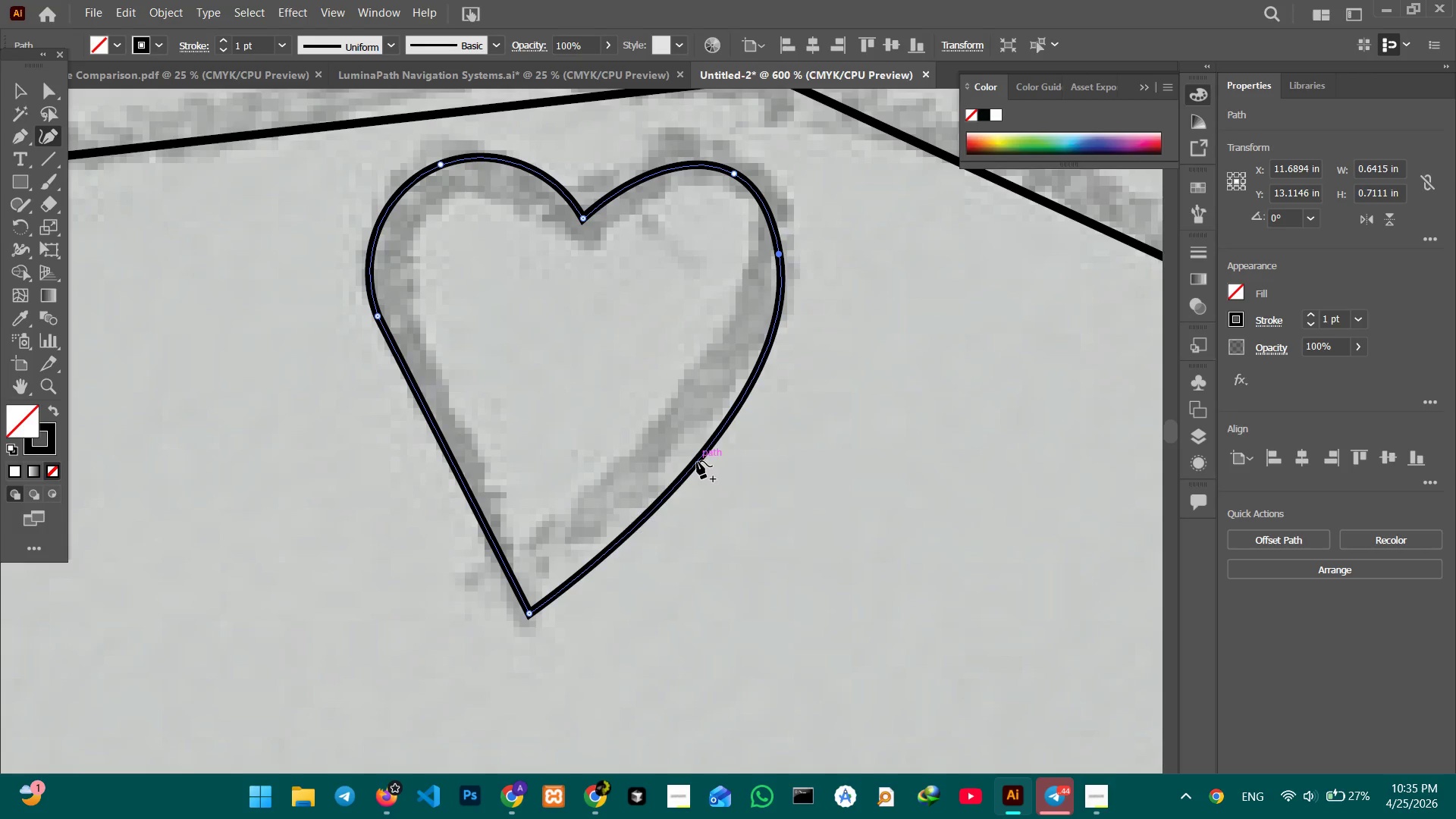 
left_click_drag(start_coordinate=[697, 461], to_coordinate=[679, 410])
 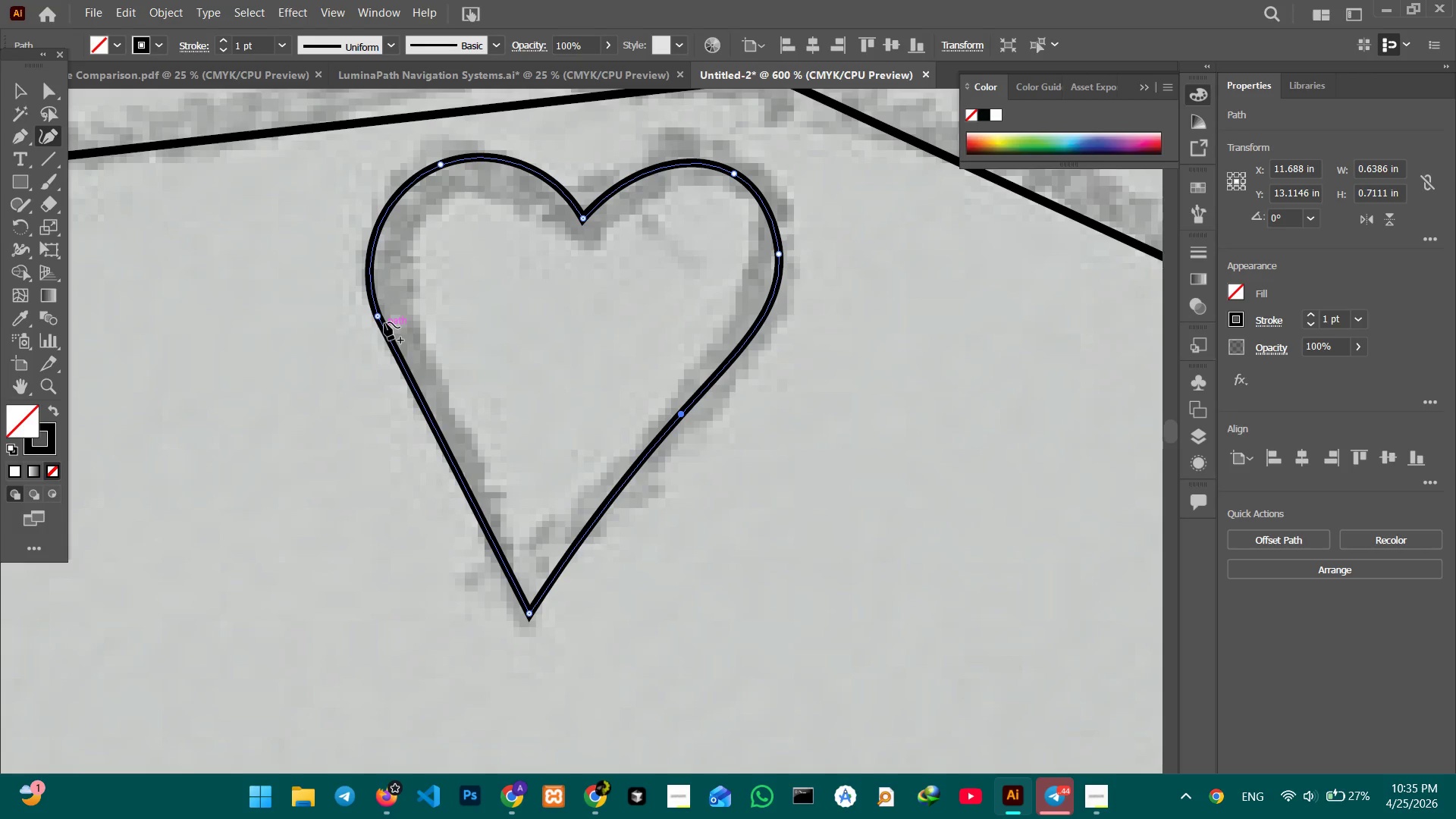 
left_click([382, 317])
 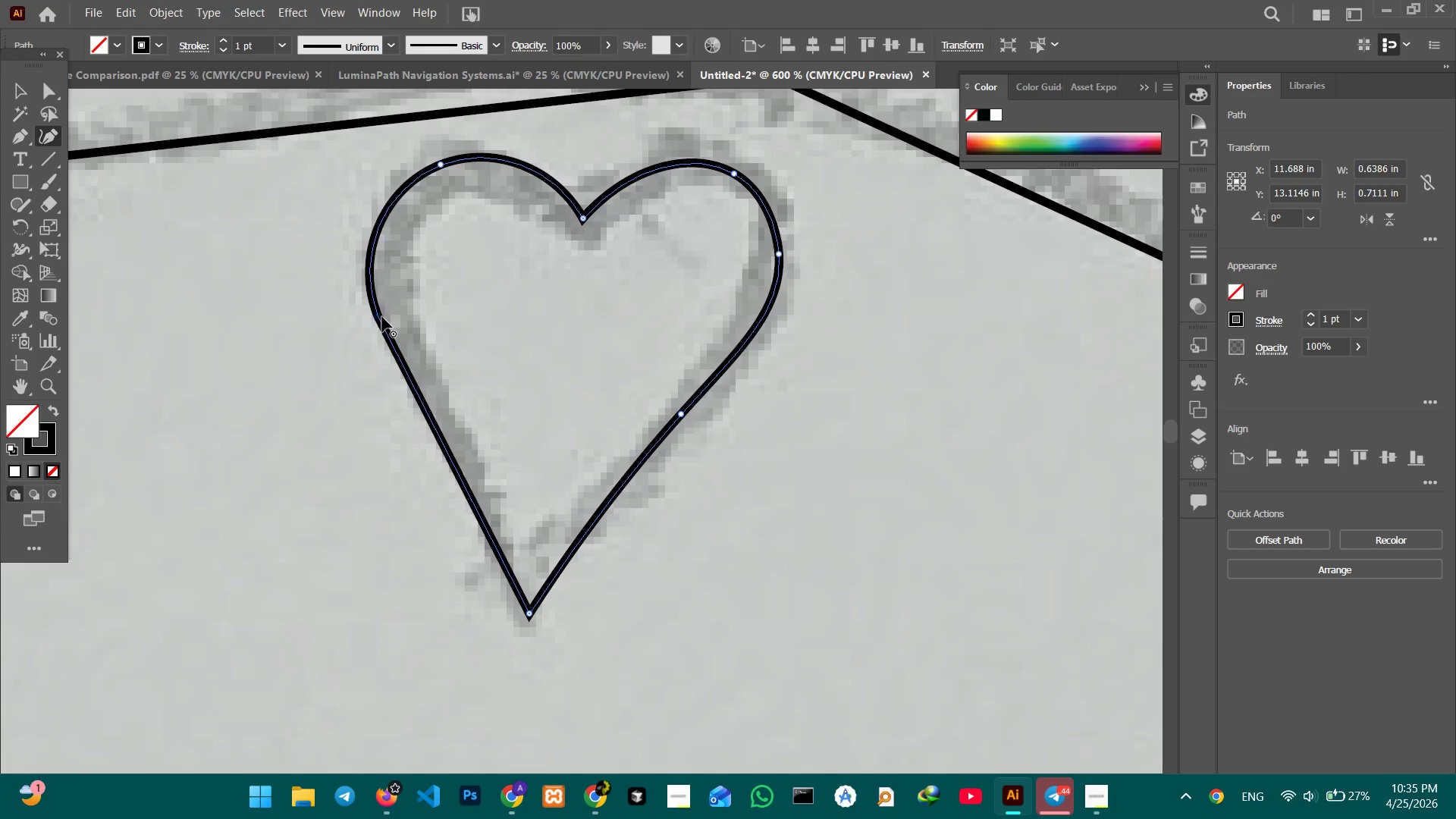 
key(Backspace)
 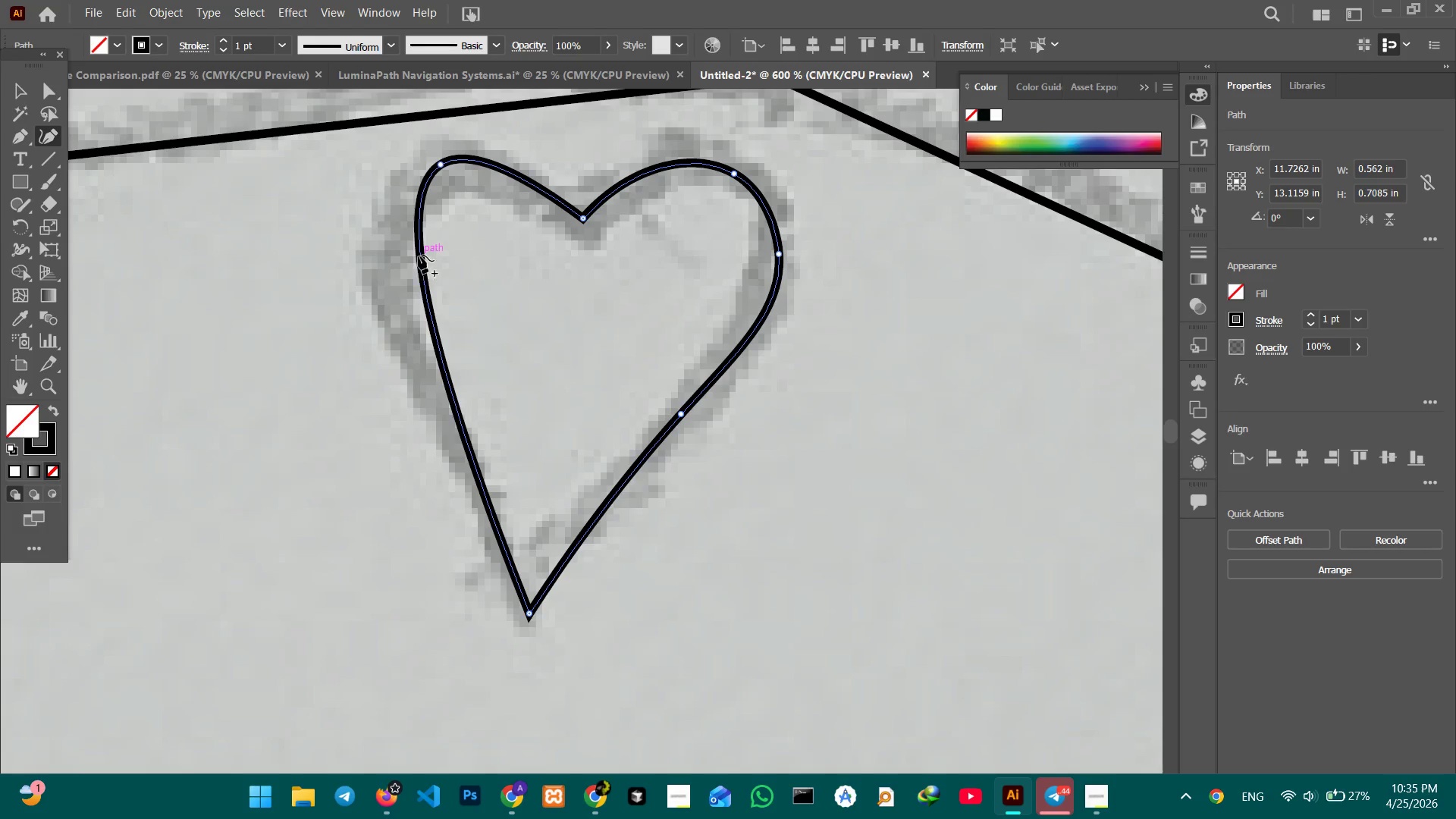 
left_click_drag(start_coordinate=[419, 256], to_coordinate=[393, 248])
 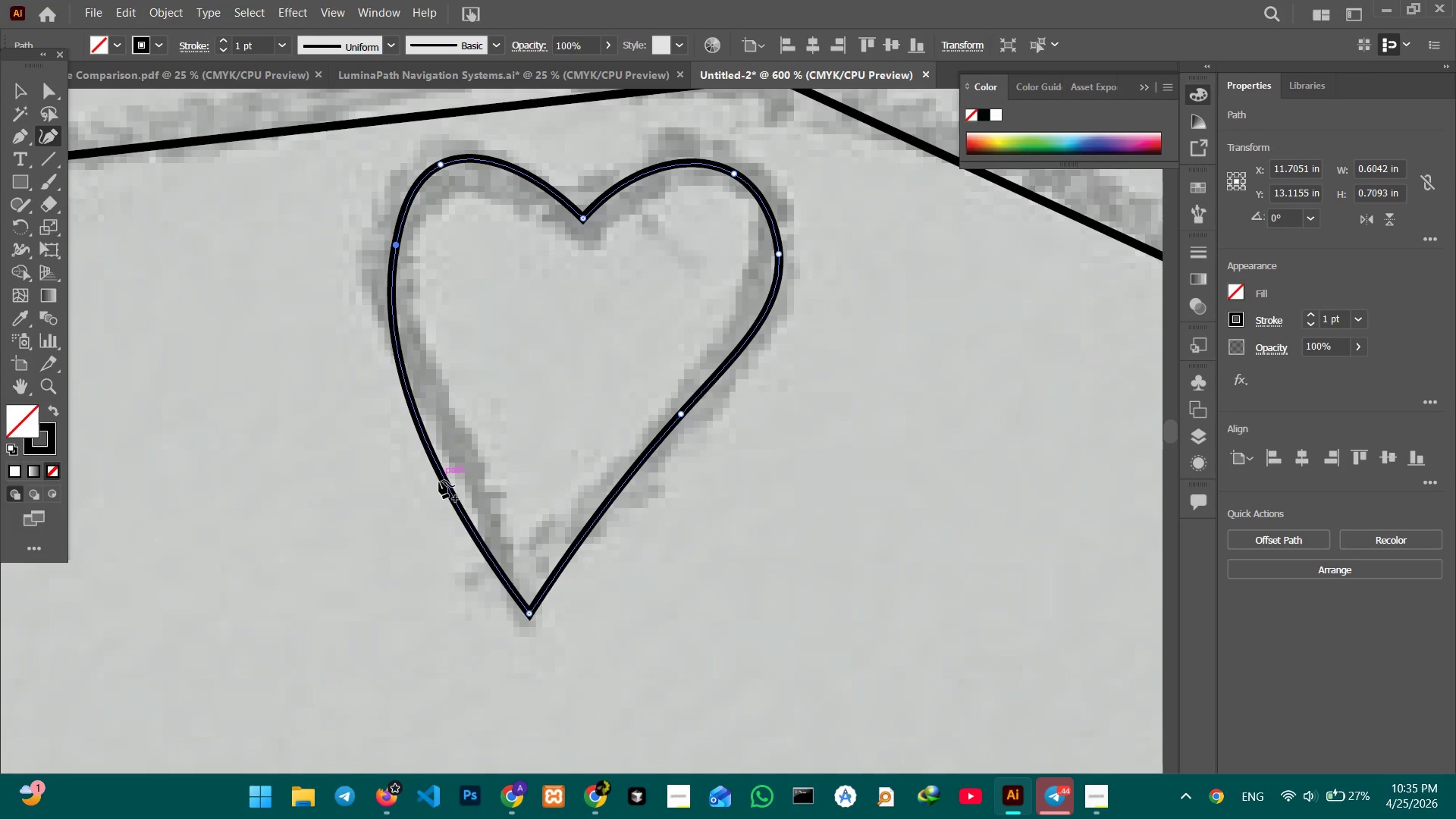 
left_click_drag(start_coordinate=[442, 481], to_coordinate=[472, 460])
 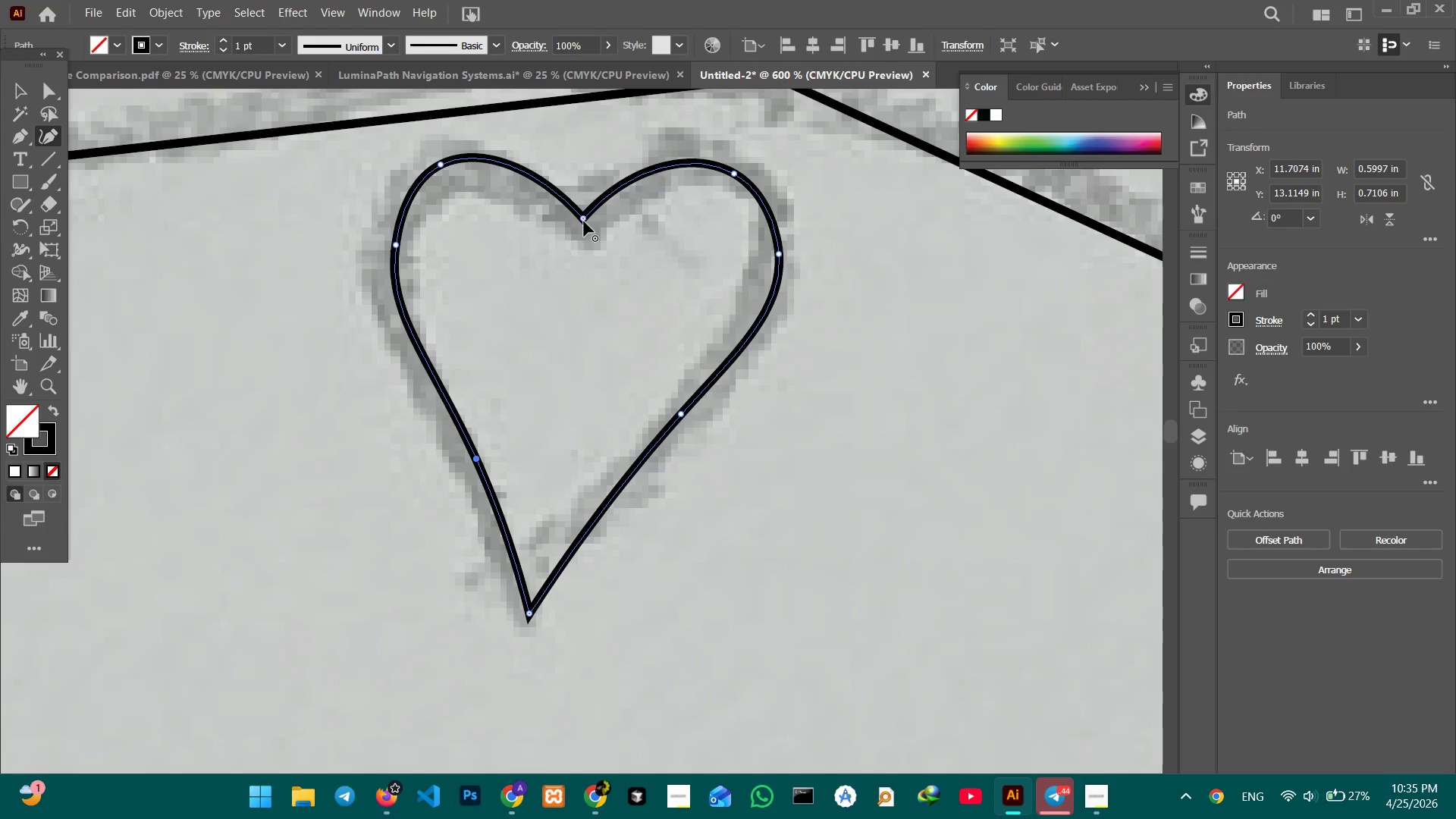 
left_click_drag(start_coordinate=[585, 216], to_coordinate=[591, 233])
 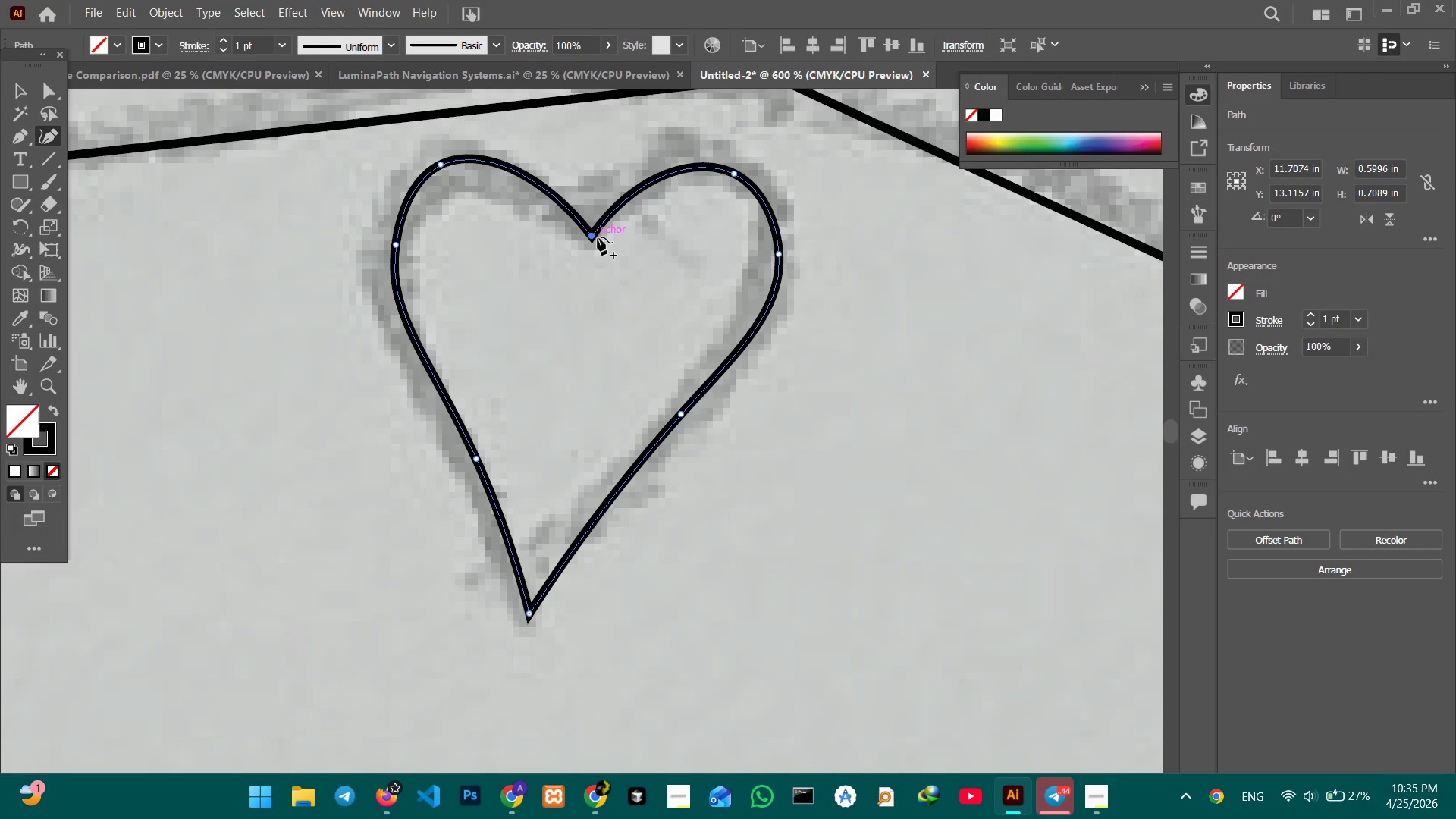 
hold_key(key=Space, duration=1.5)
 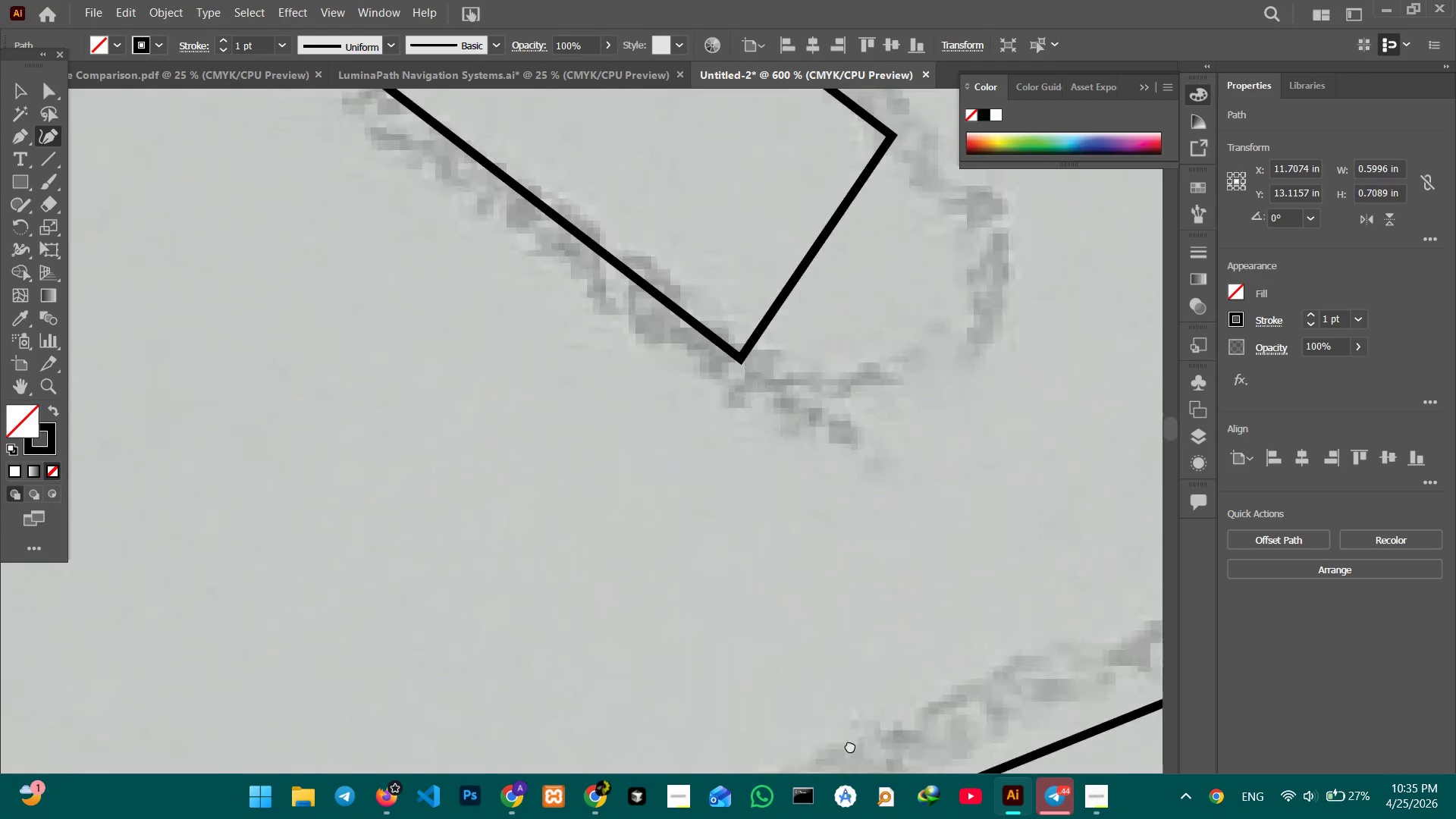 
left_click_drag(start_coordinate=[476, 321], to_coordinate=[887, 299])
 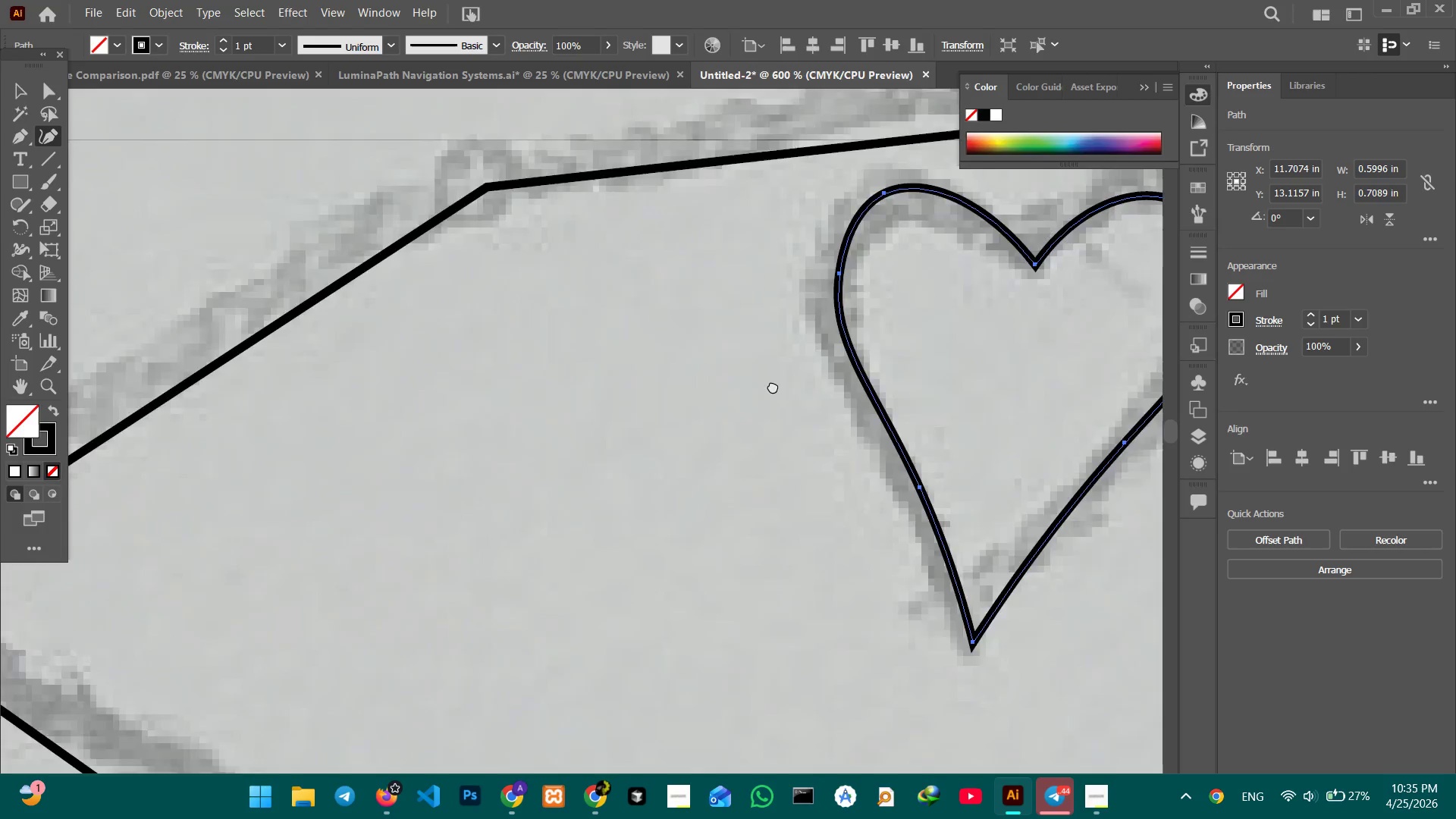 
left_click_drag(start_coordinate=[706, 300], to_coordinate=[953, 554])
 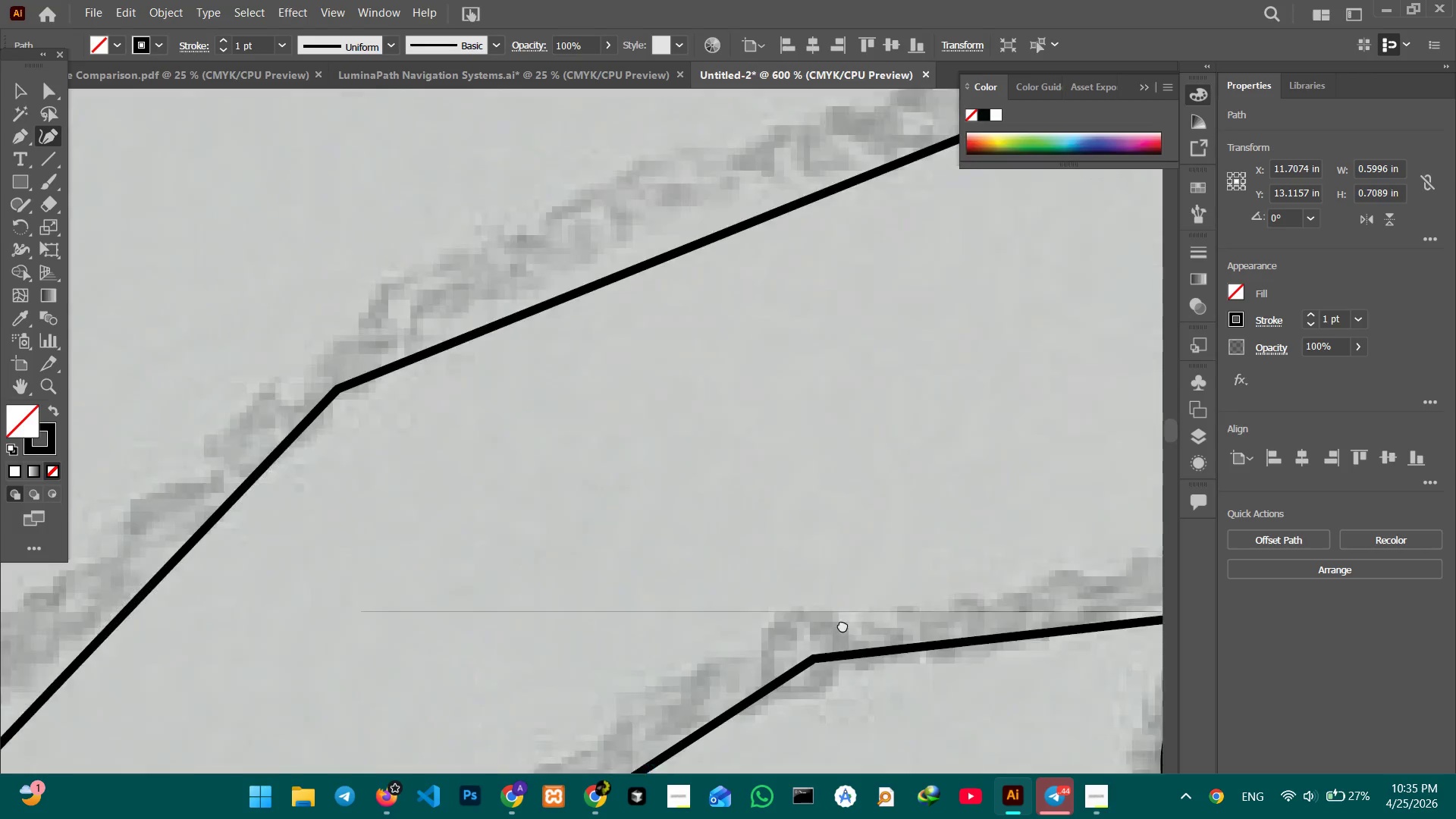 
left_click_drag(start_coordinate=[724, 360], to_coordinate=[830, 568])
 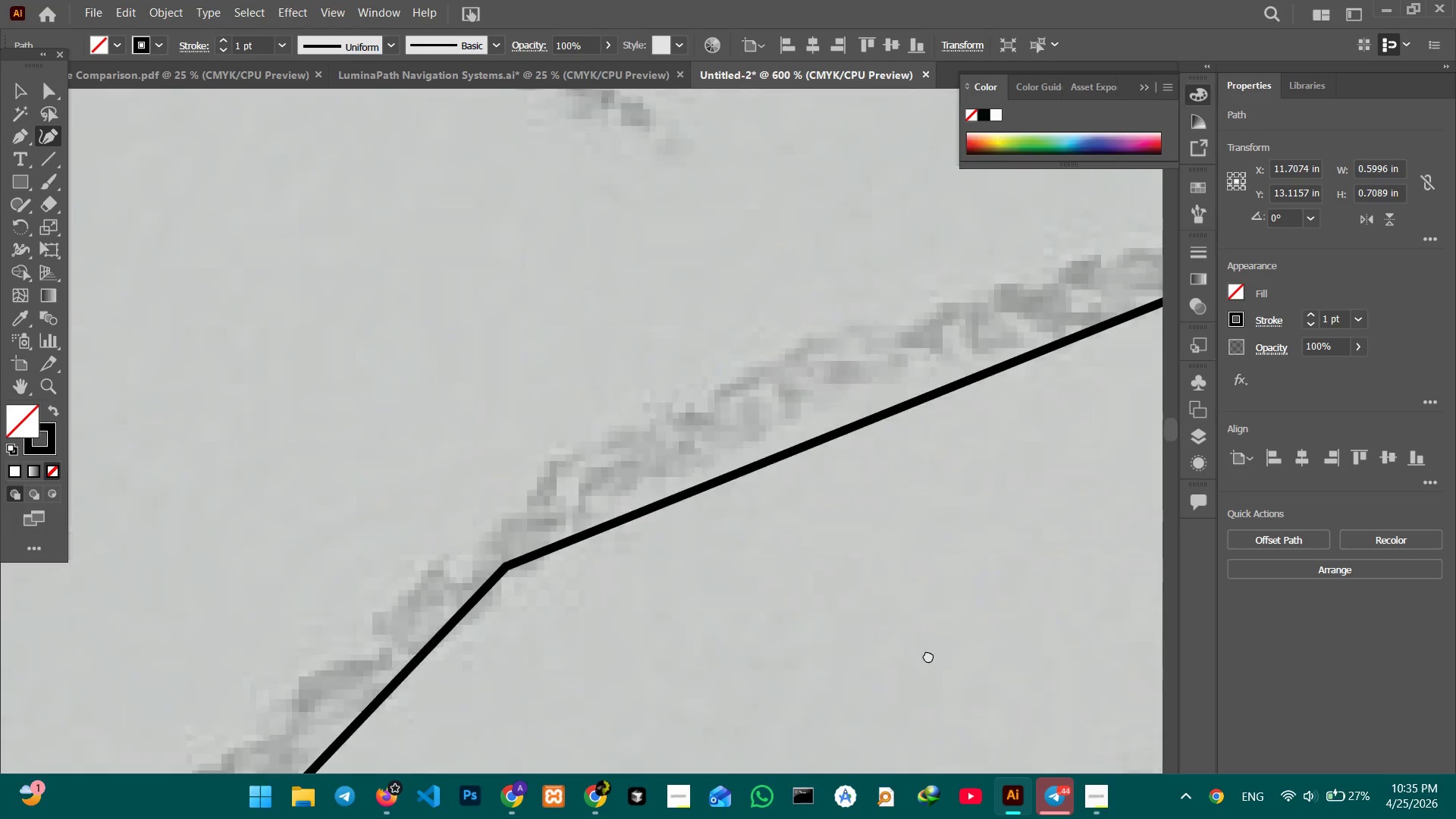 
hold_key(key=Space, duration=1.52)
 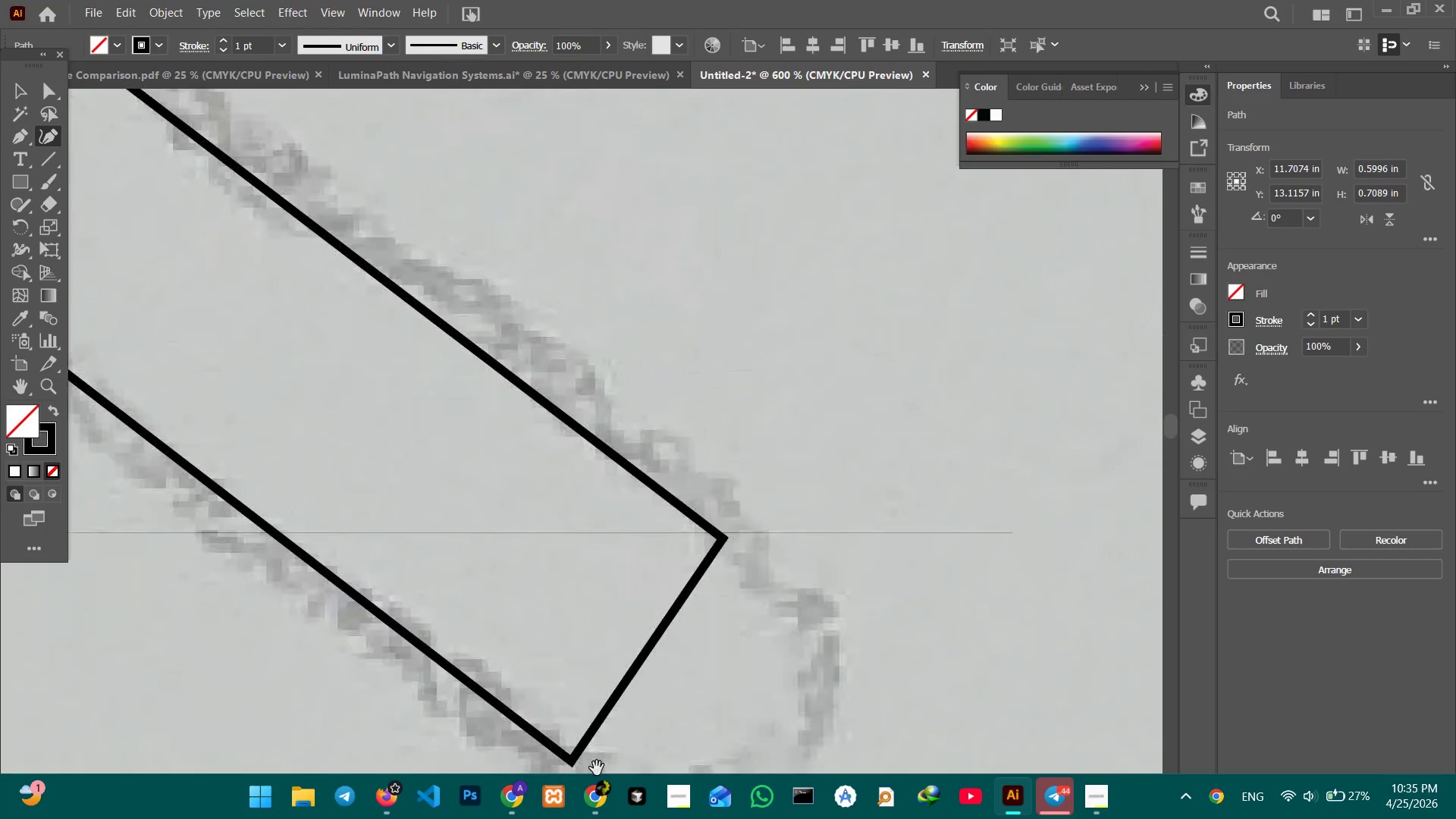 
left_click_drag(start_coordinate=[701, 401], to_coordinate=[939, 626])
 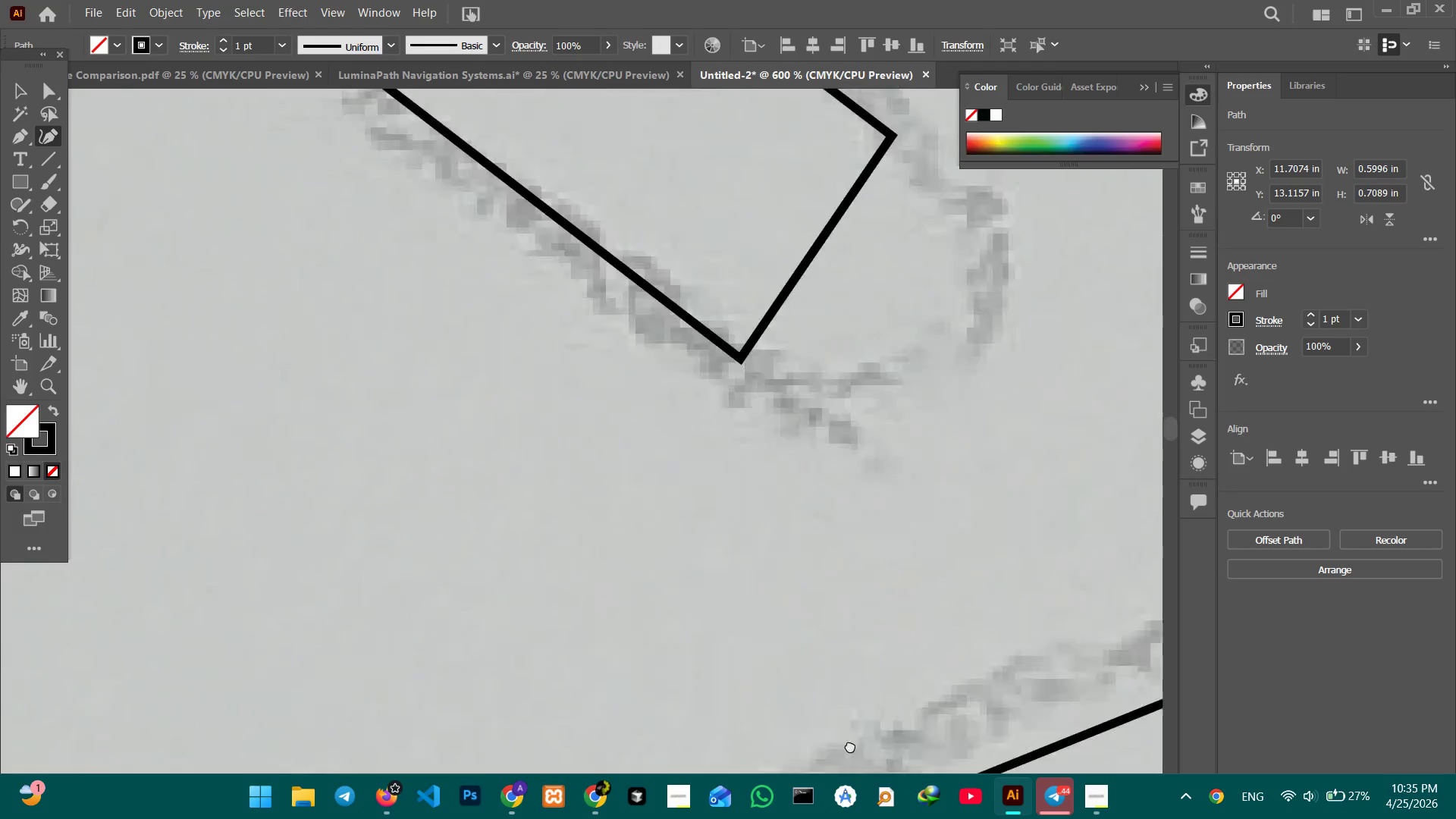 
left_click_drag(start_coordinate=[740, 466], to_coordinate=[820, 689])
 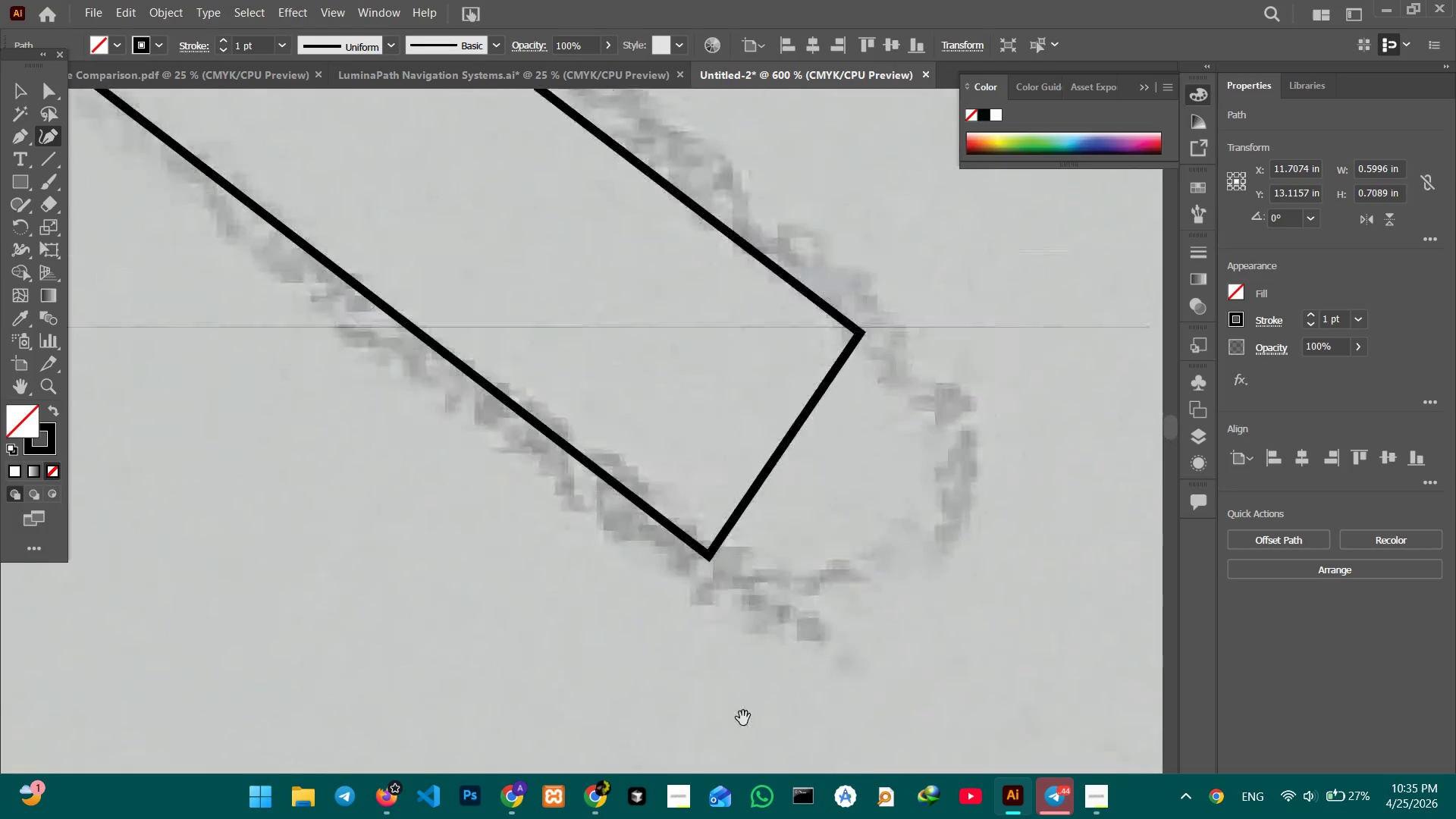 
left_click_drag(start_coordinate=[743, 513], to_coordinate=[734, 745])
 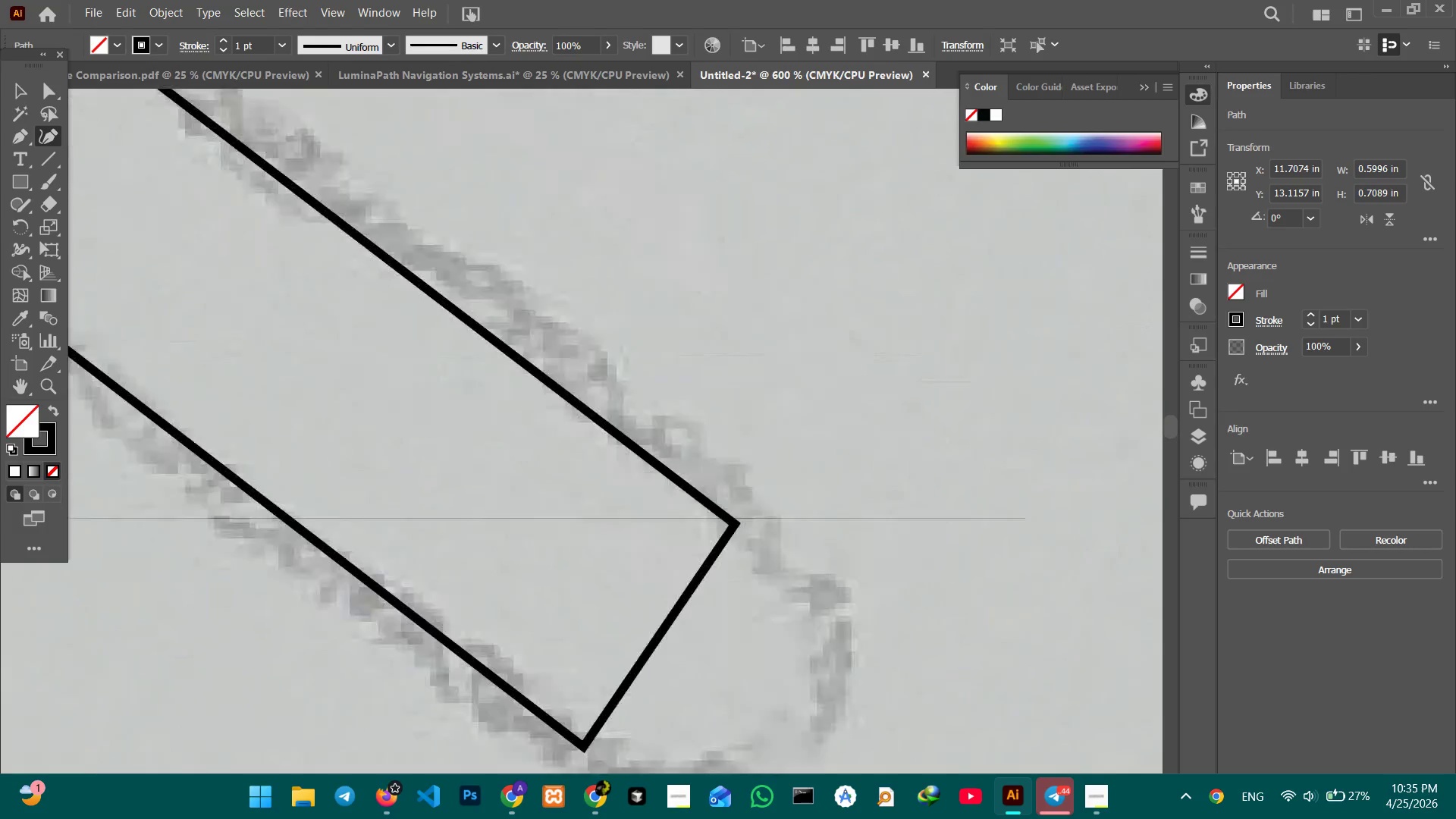 
left_click_drag(start_coordinate=[816, 613], to_coordinate=[676, 814])
 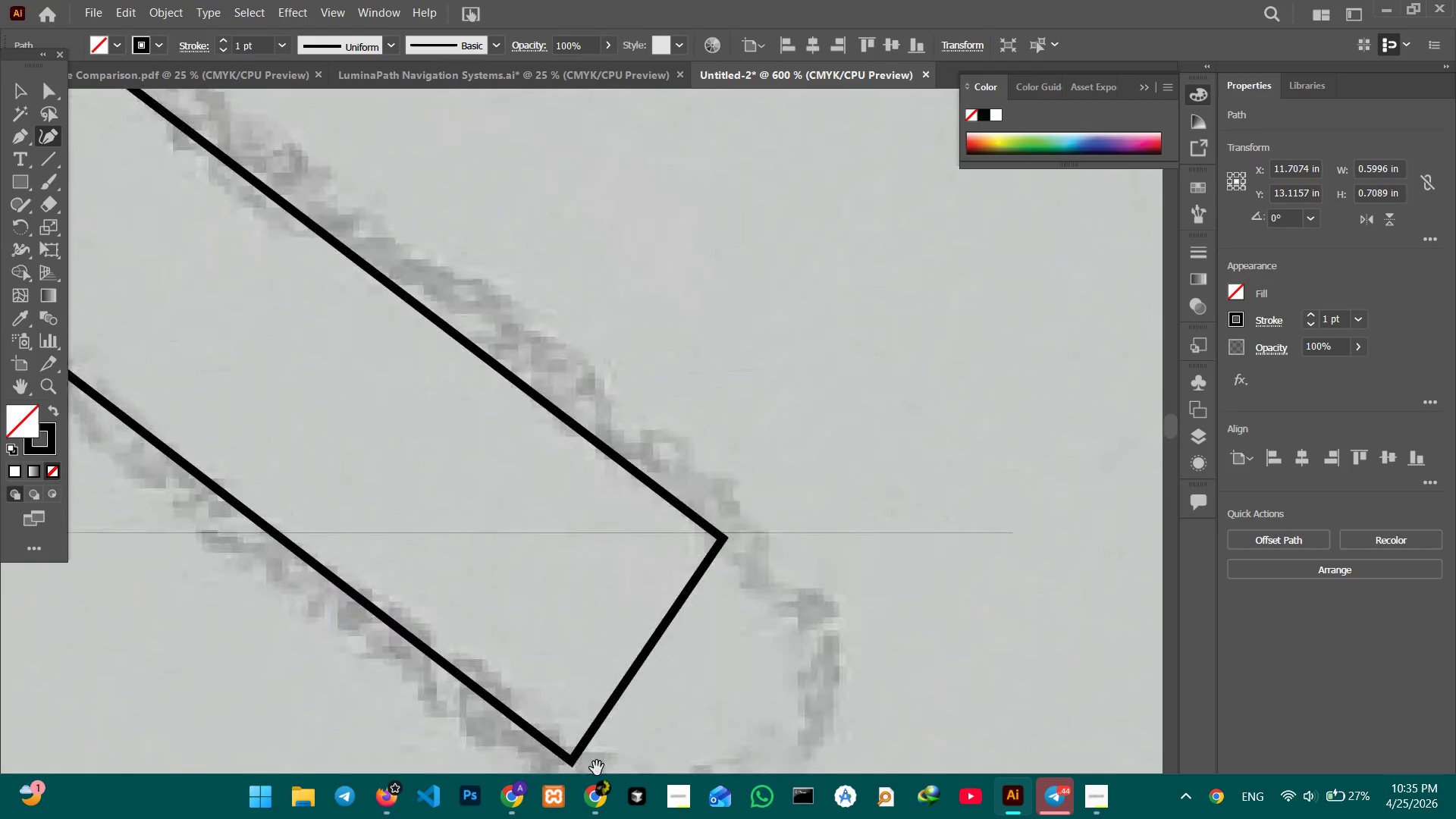 
hold_key(key=Space, duration=1.48)
 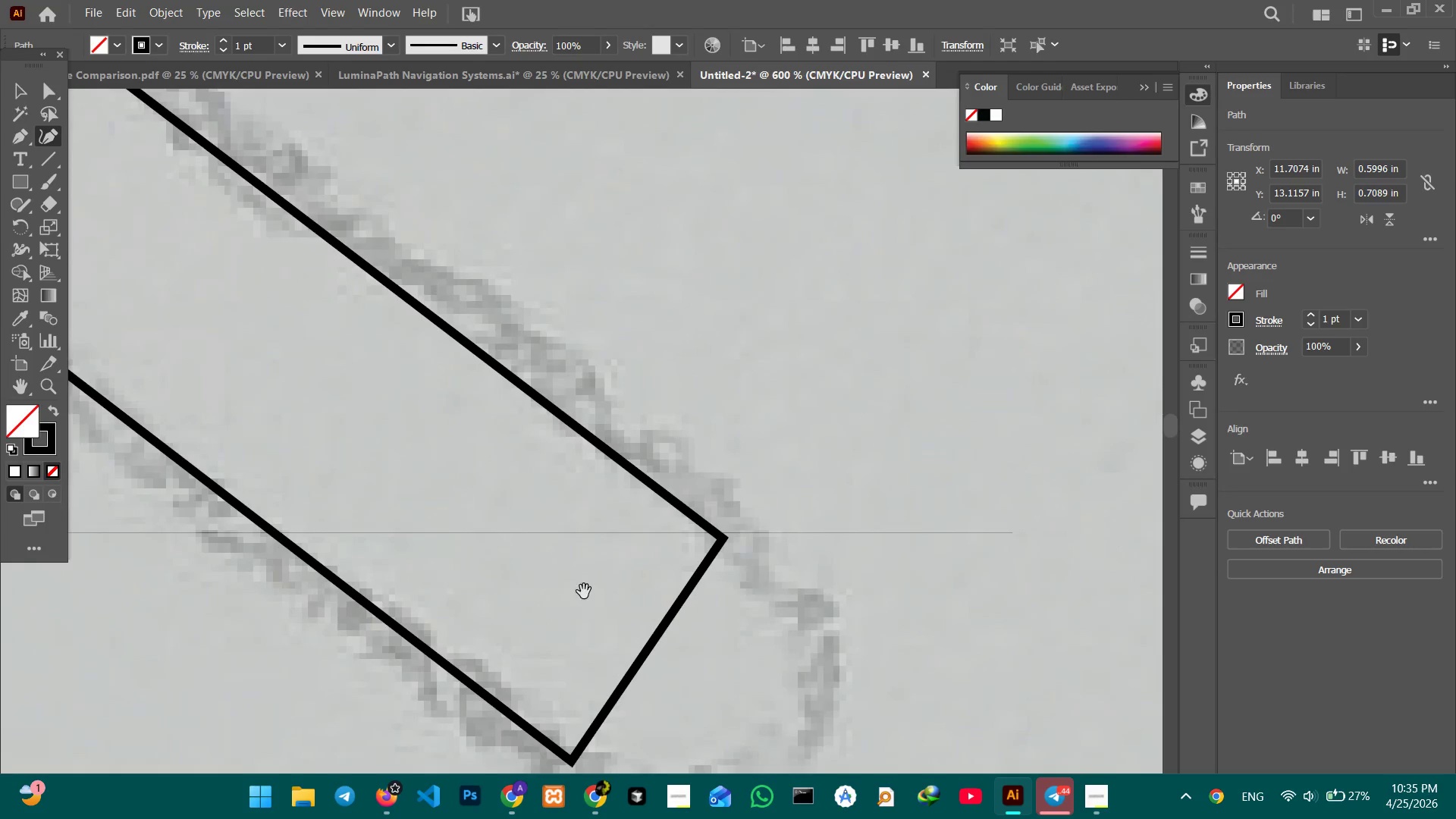 
hold_key(key=Space, duration=0.33)
 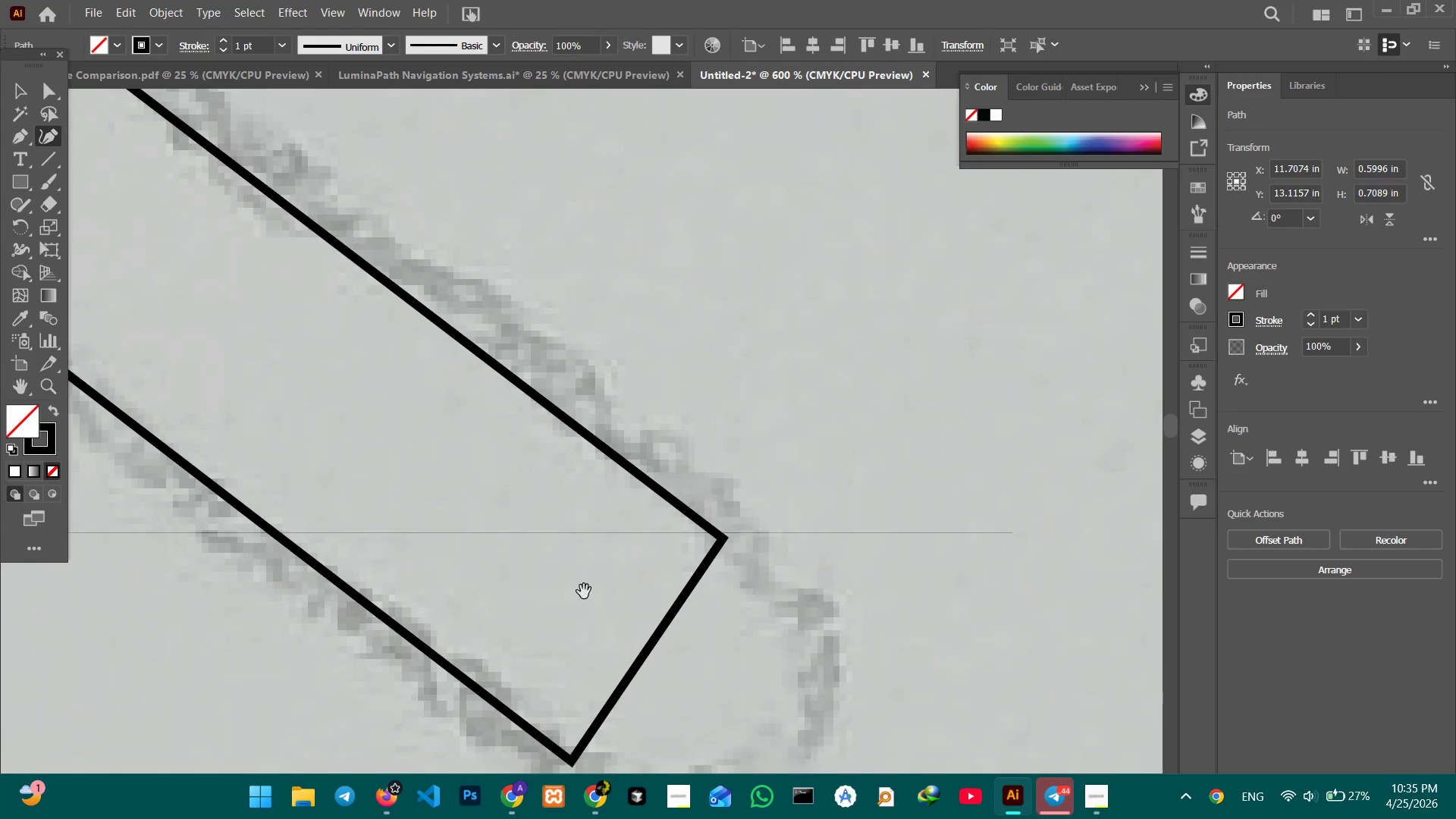 
hold_key(key=Space, duration=1.05)
 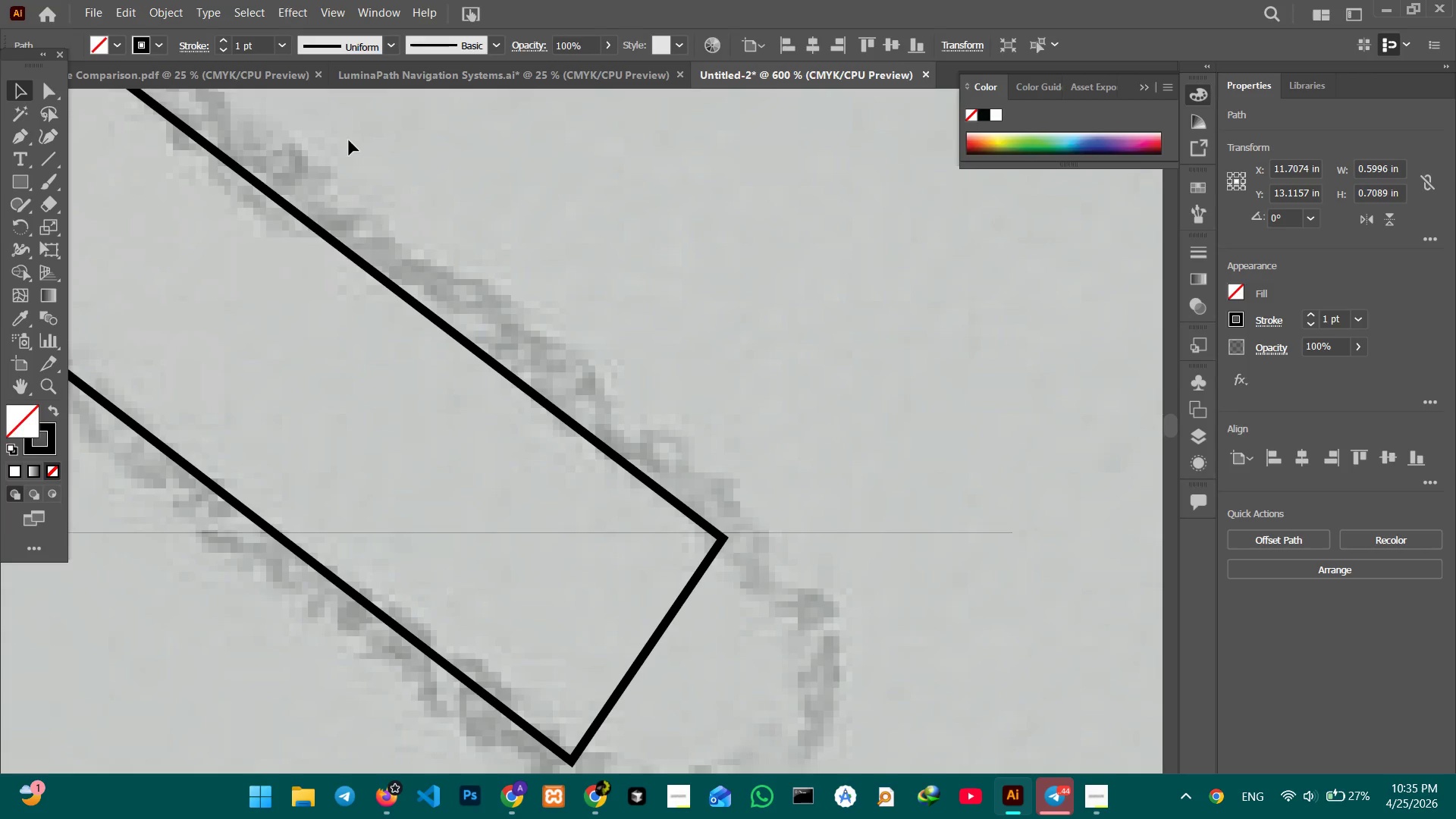 
hold_key(key=Space, duration=1.52)
 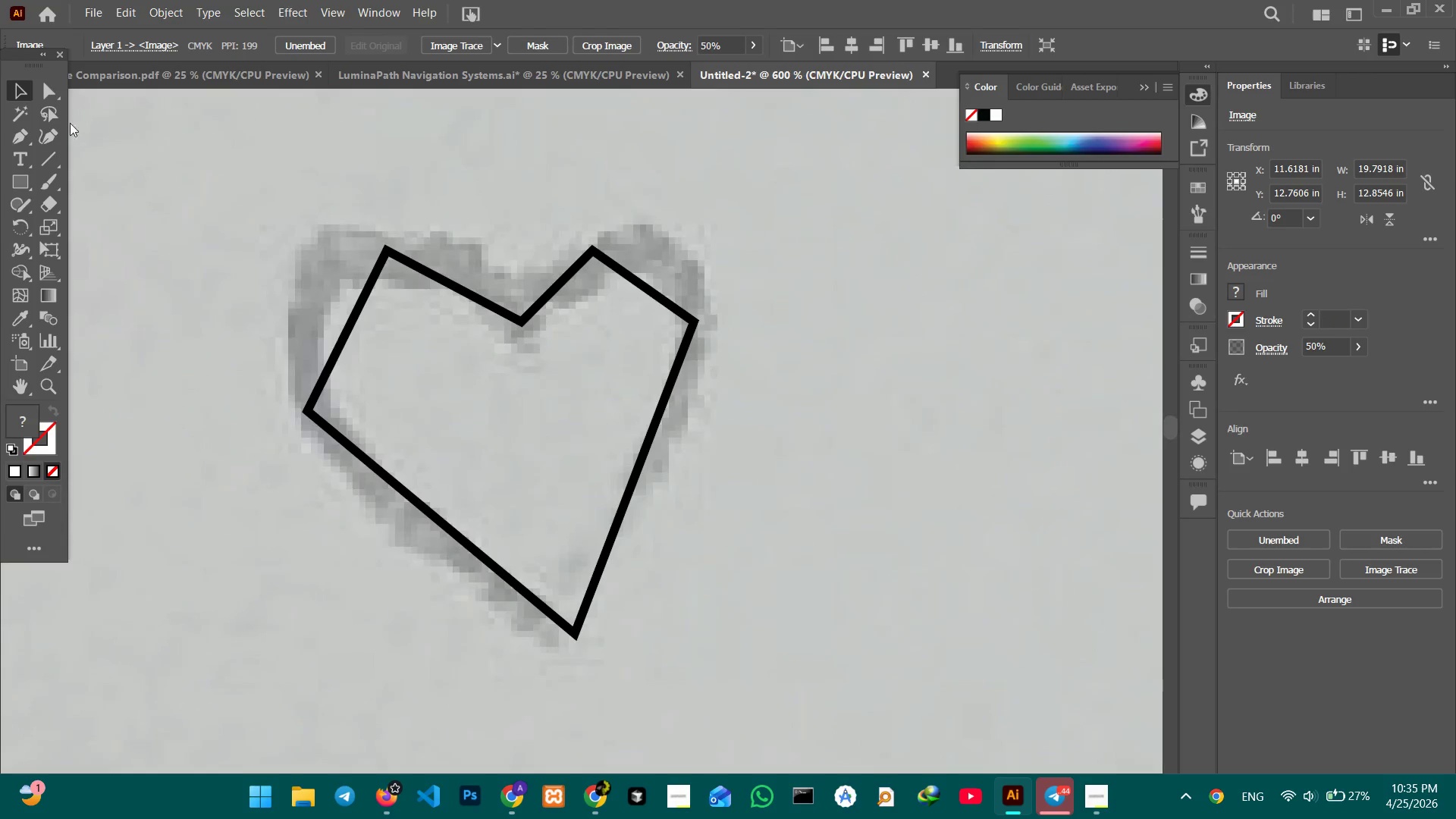 
left_click_drag(start_coordinate=[344, 391], to_coordinate=[736, 160])
 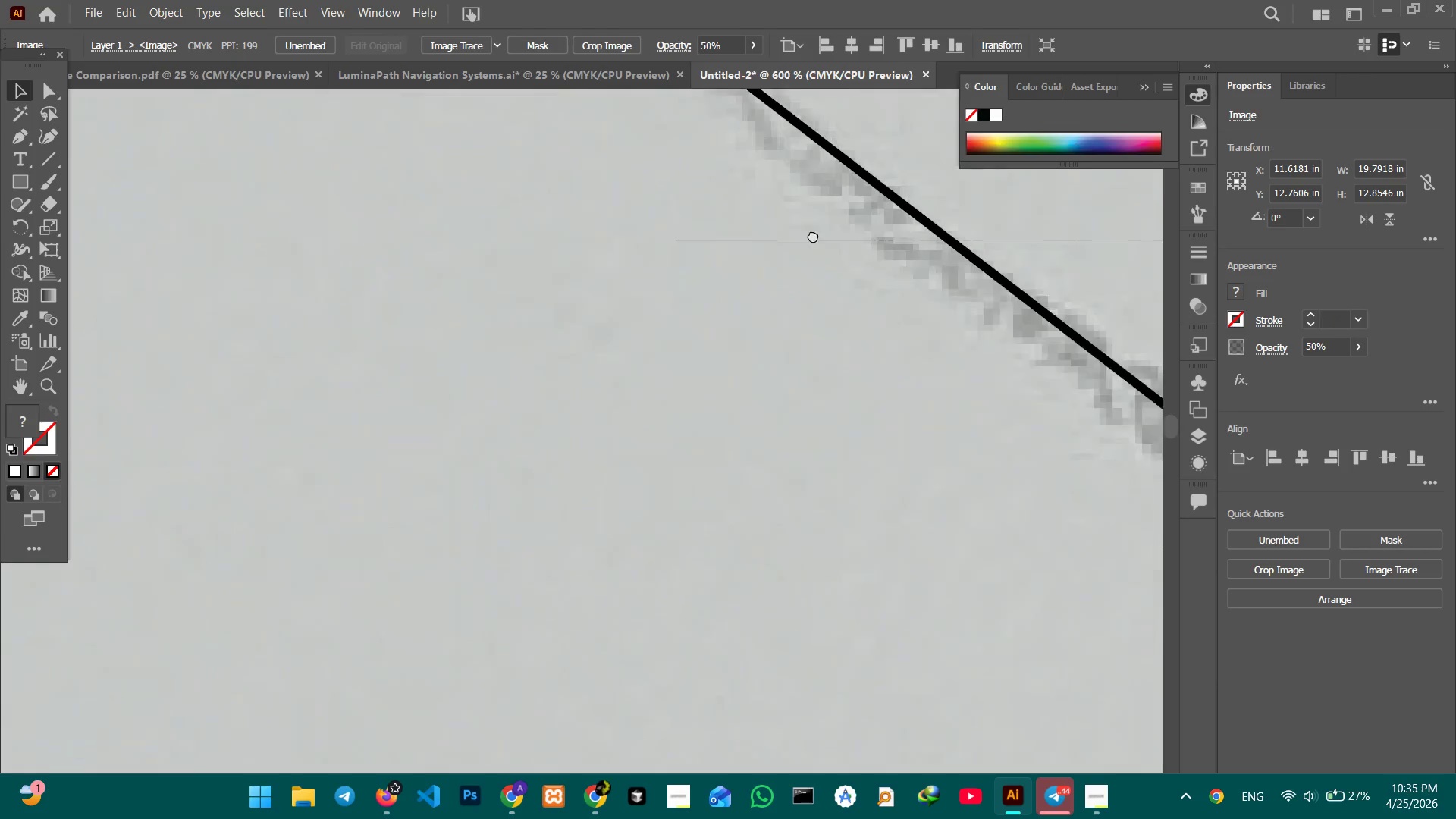 
left_click_drag(start_coordinate=[450, 322], to_coordinate=[848, 224])
 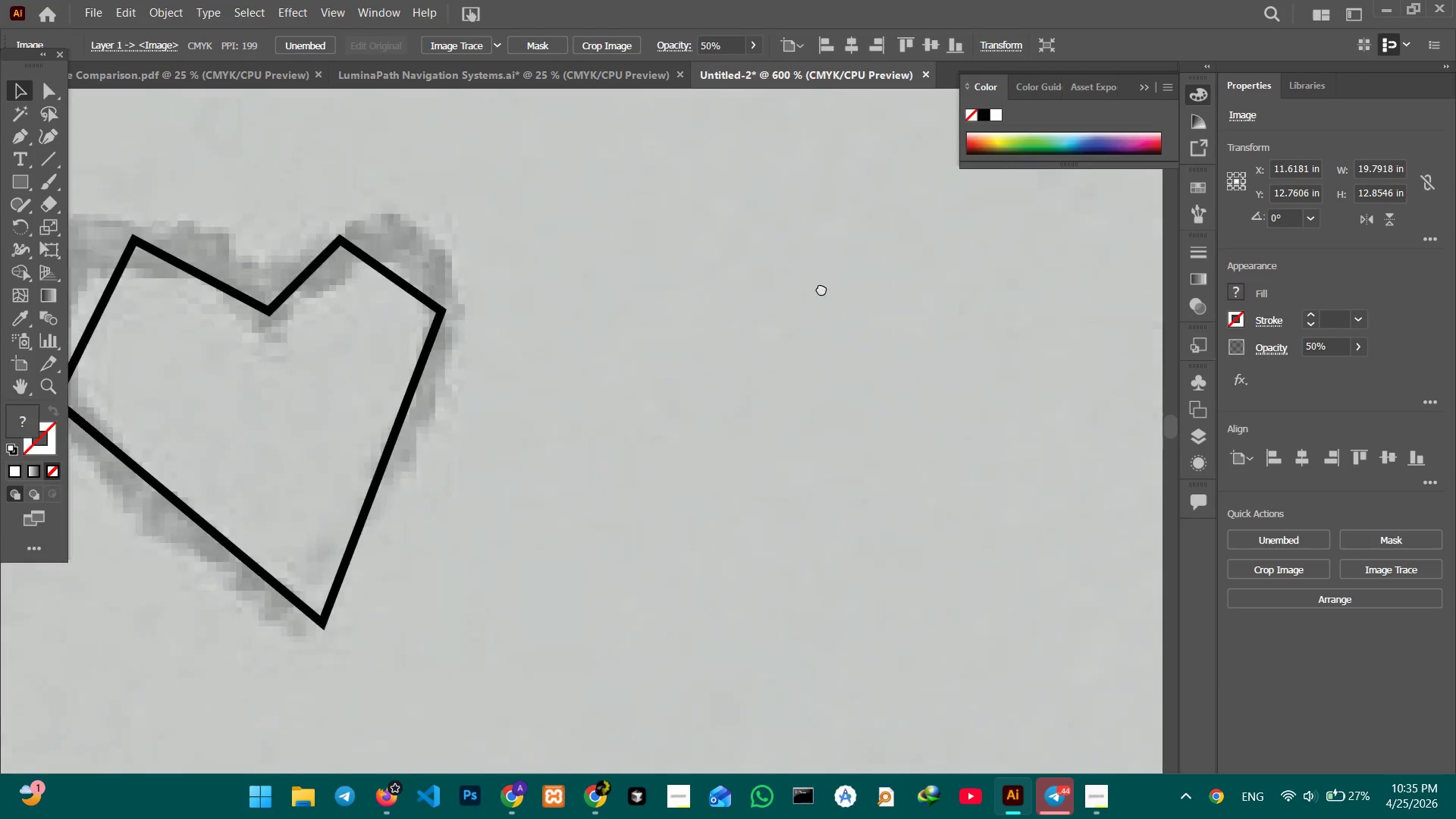 
left_click_drag(start_coordinate=[413, 408], to_coordinate=[821, 288])
 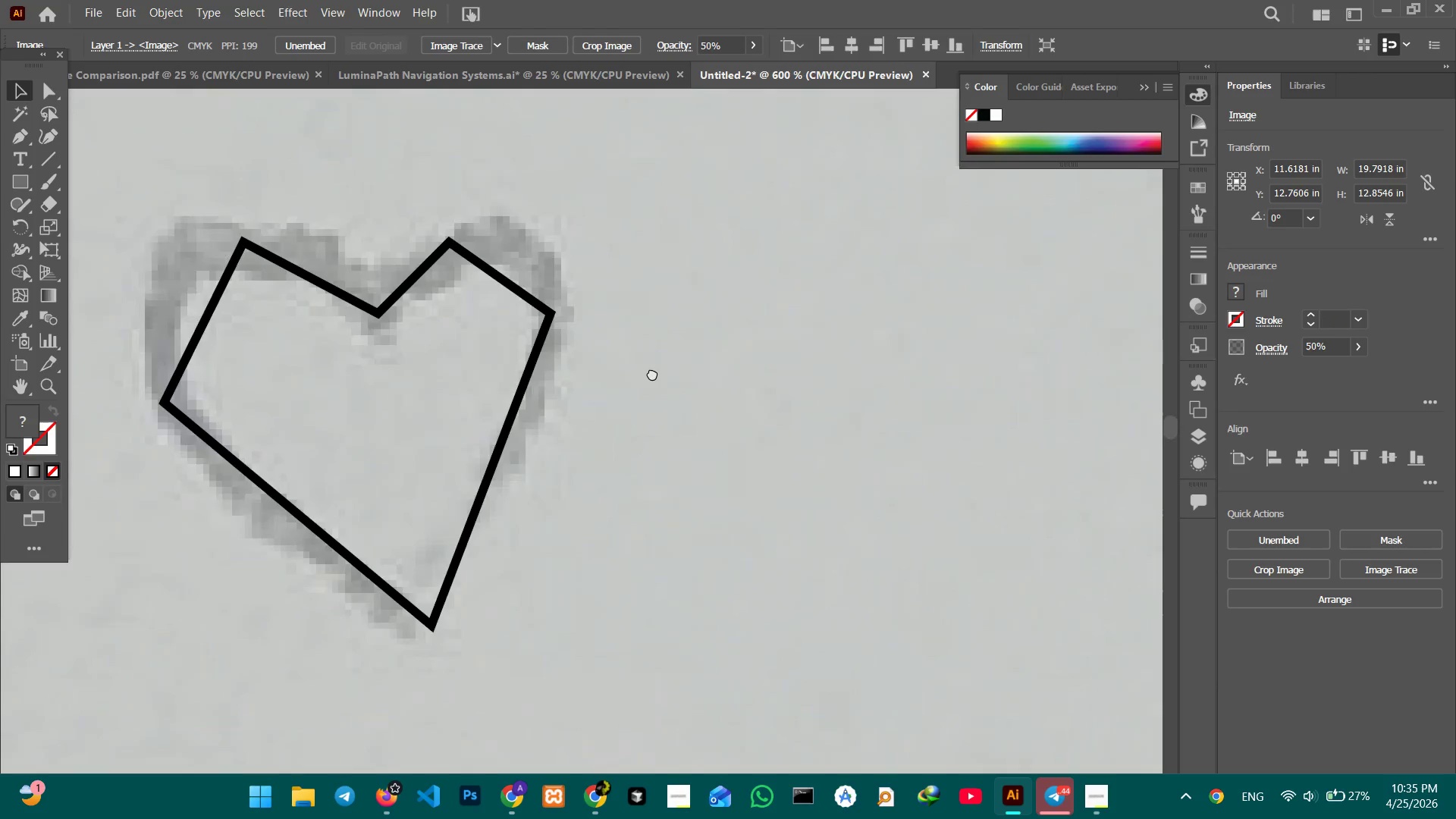 
hold_key(key=Space, duration=0.39)
 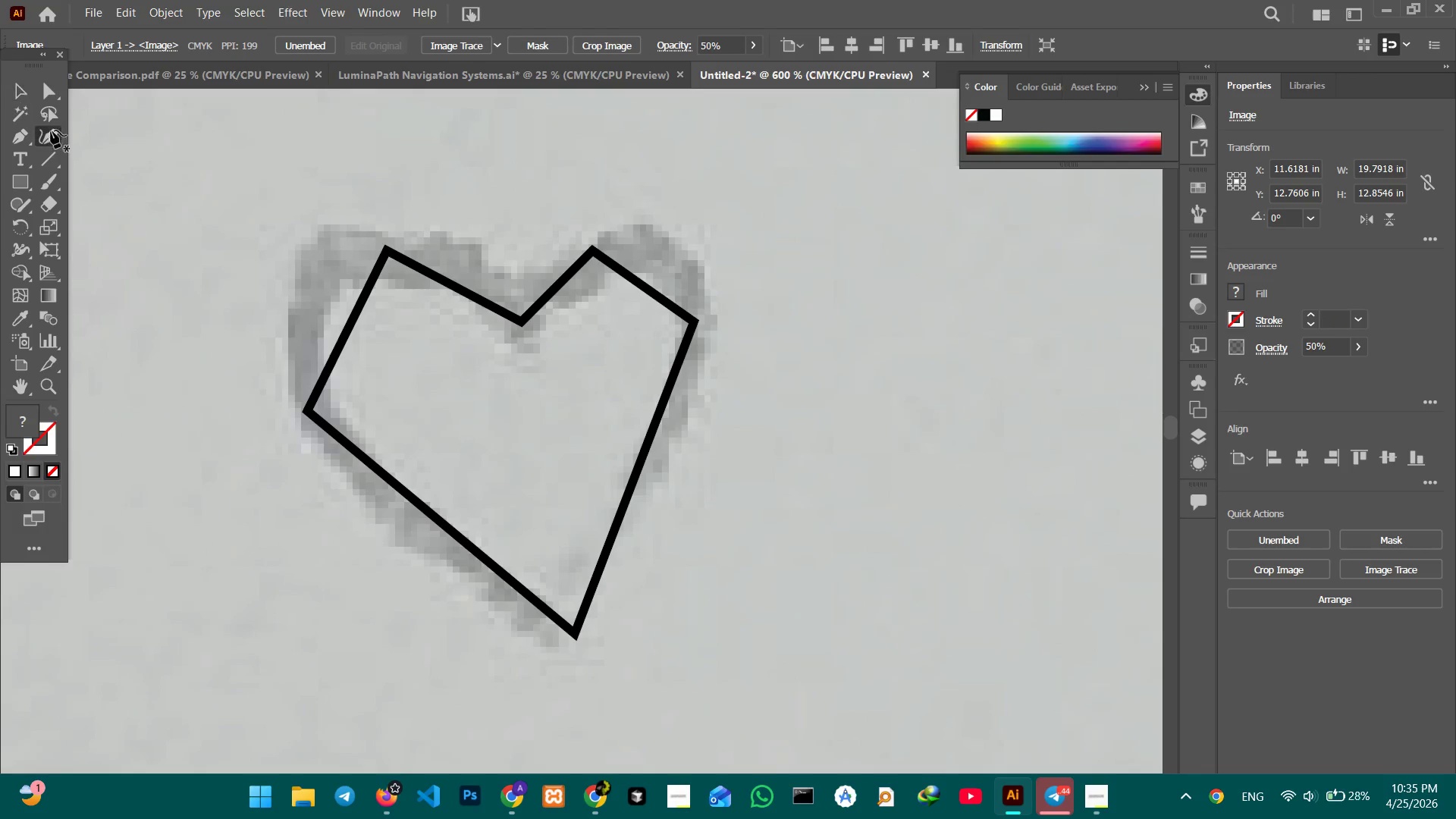 
left_click_drag(start_coordinate=[487, 351], to_coordinate=[707, 372])
 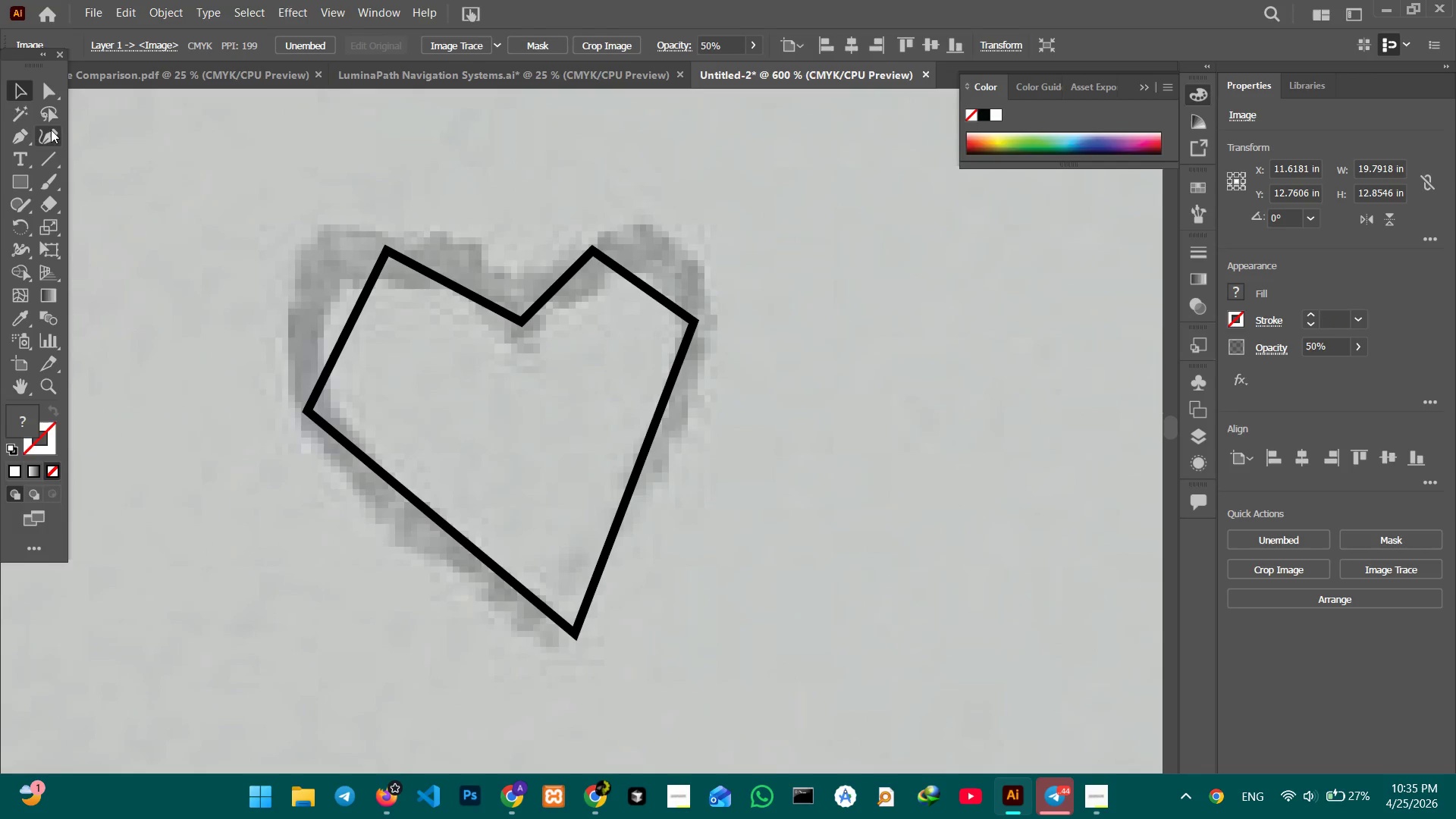 
left_click([51, 130])
 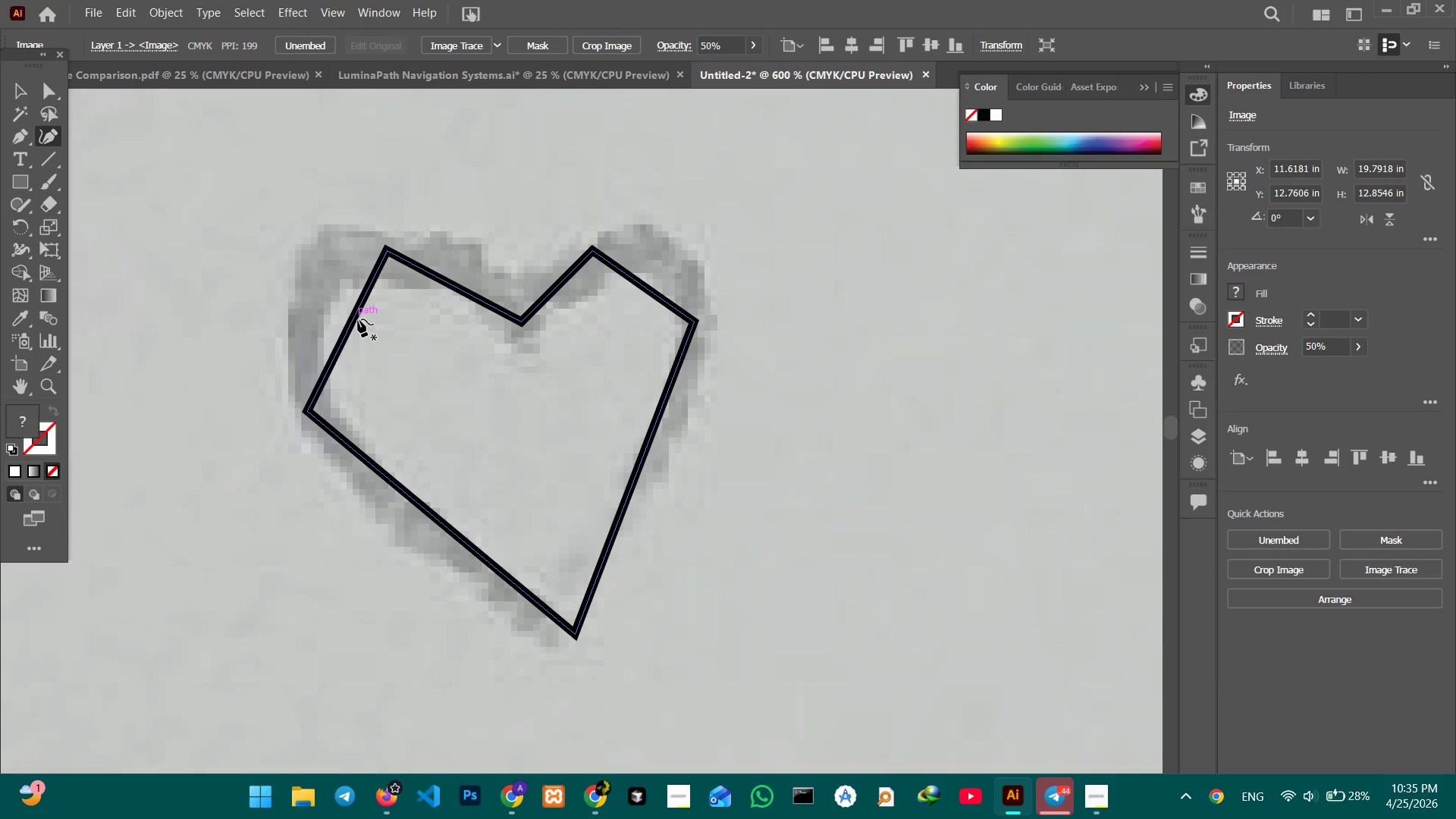 
left_click([358, 319])
 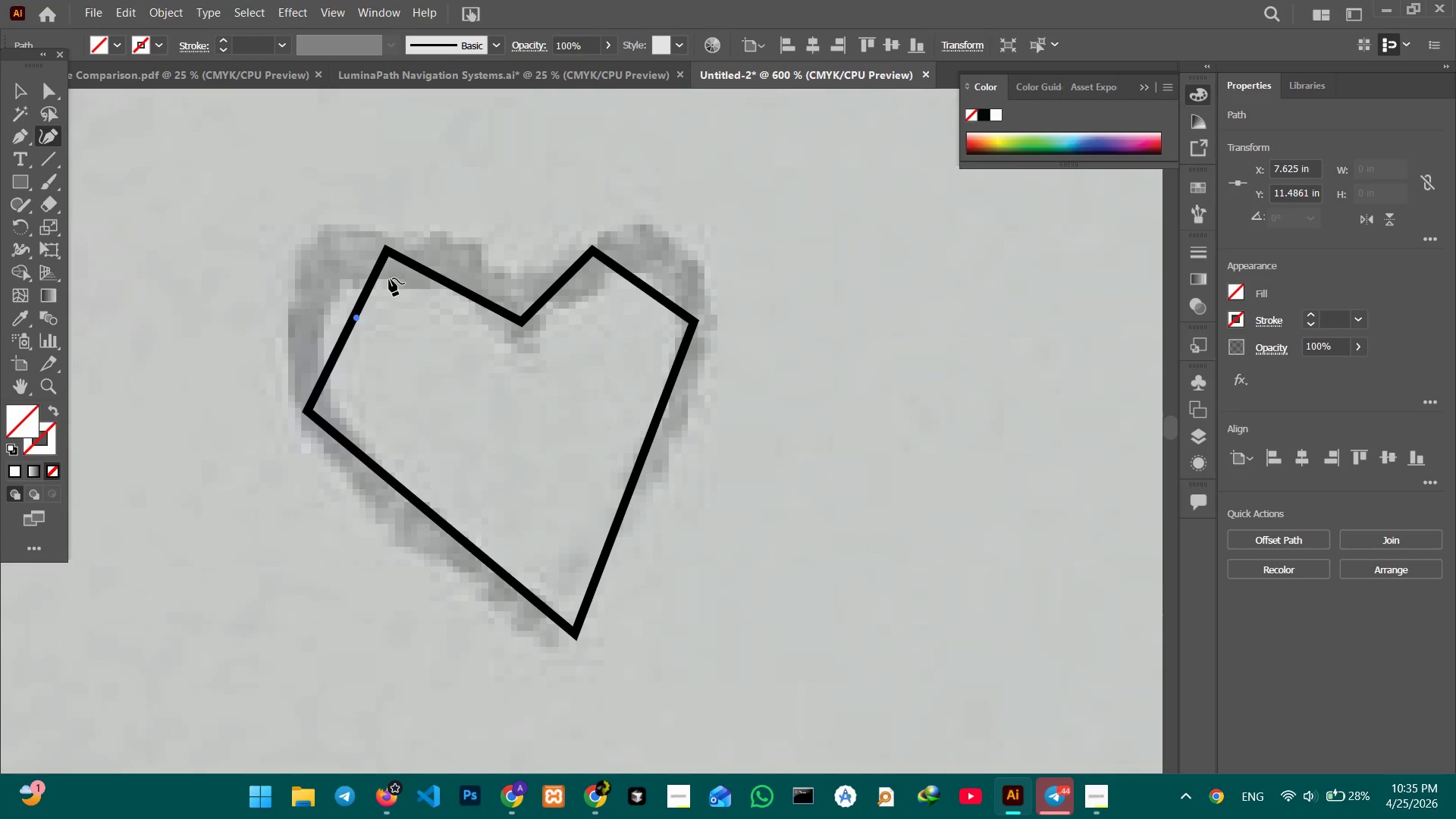 
key(Backspace)
 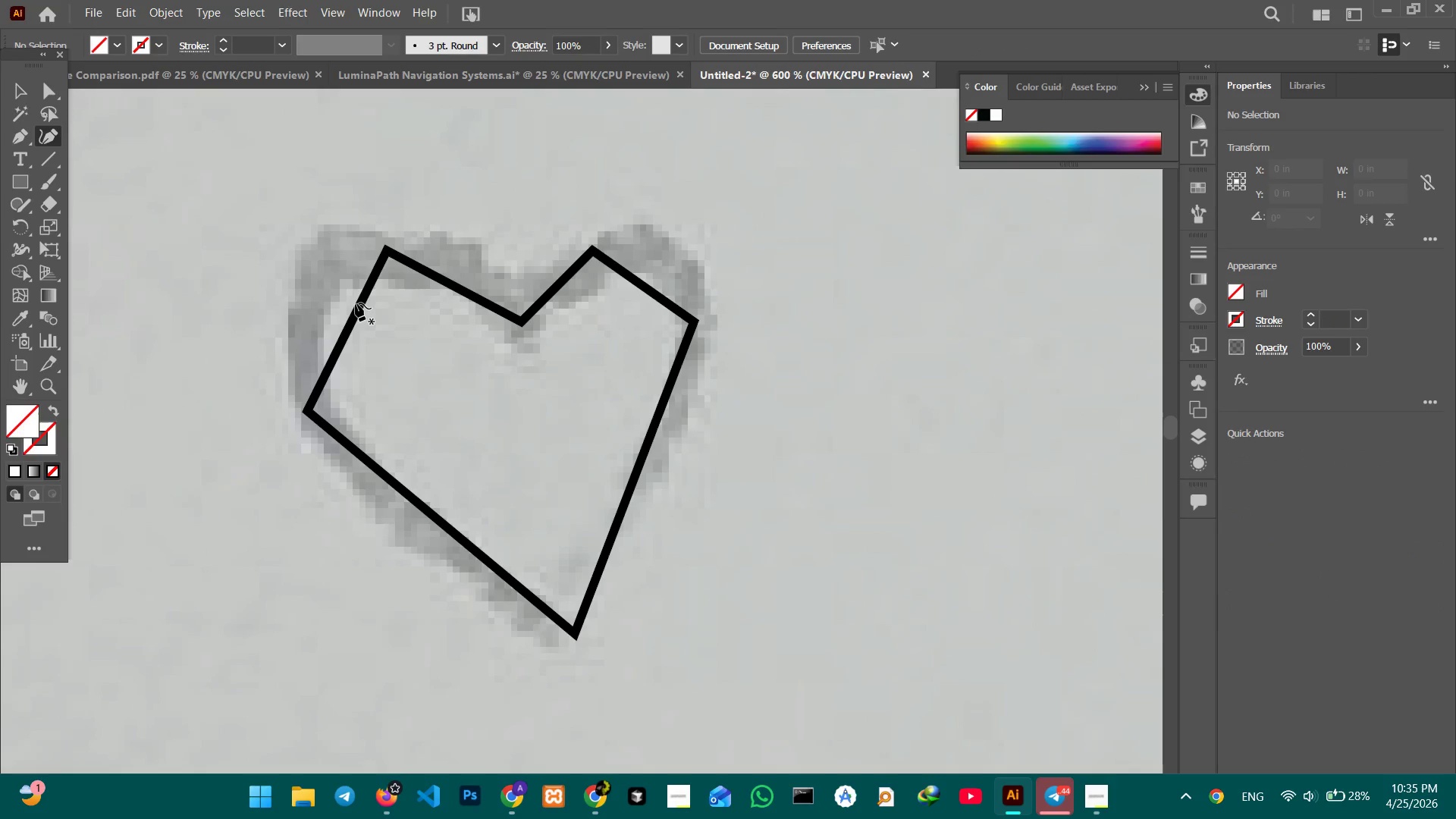 
left_click([356, 303])
 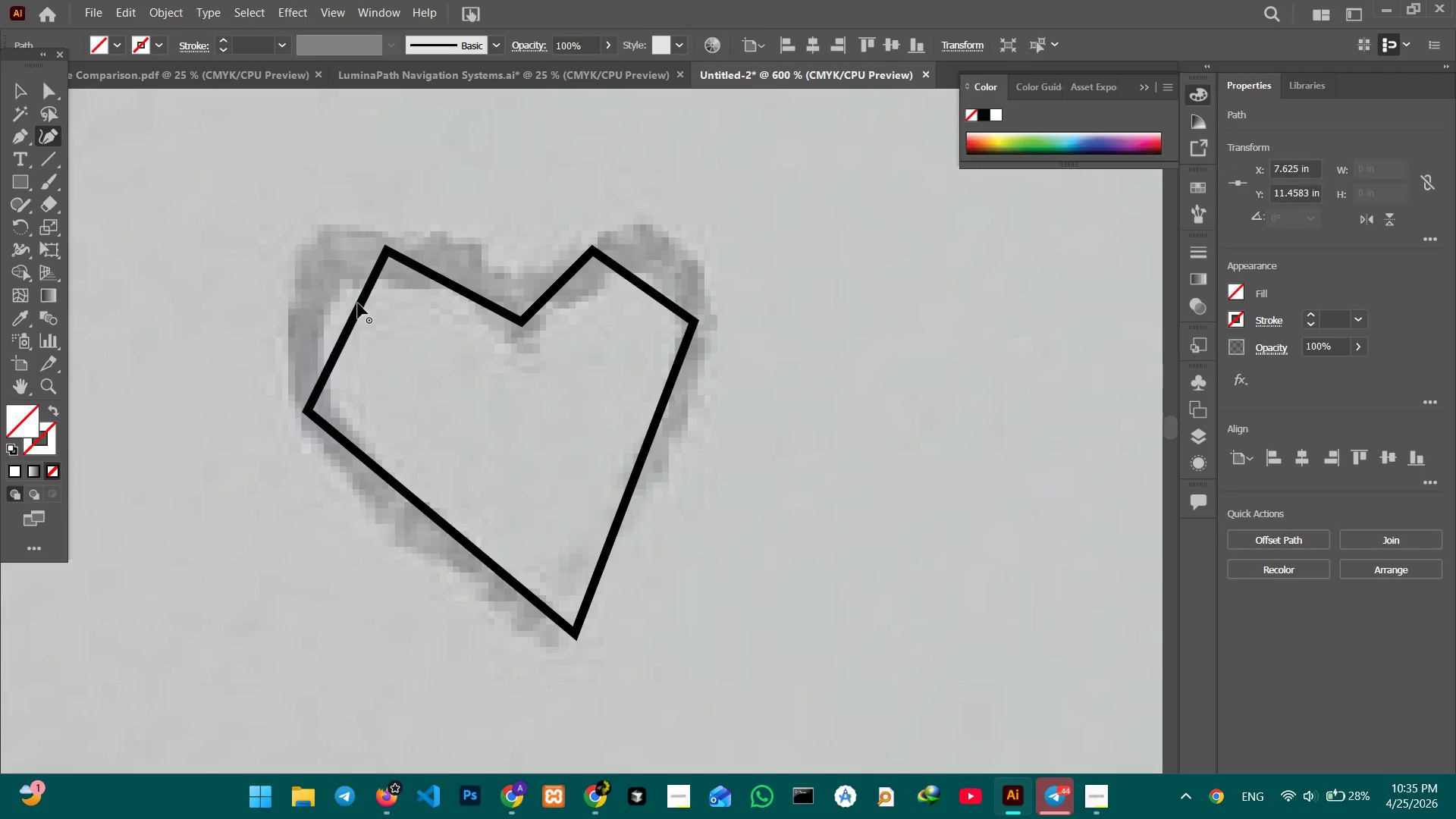 
key(Backspace)
 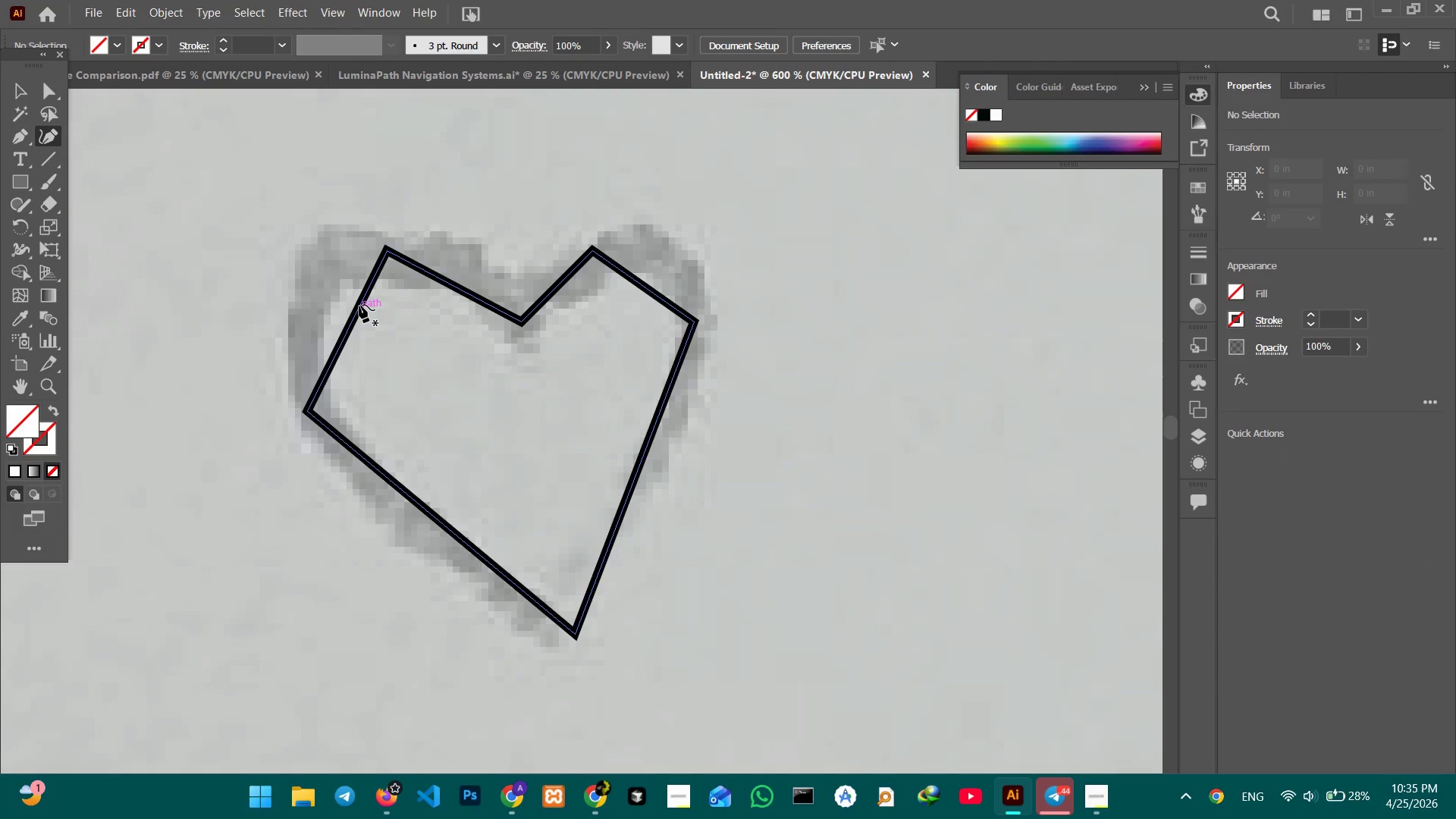 
left_click([359, 305])
 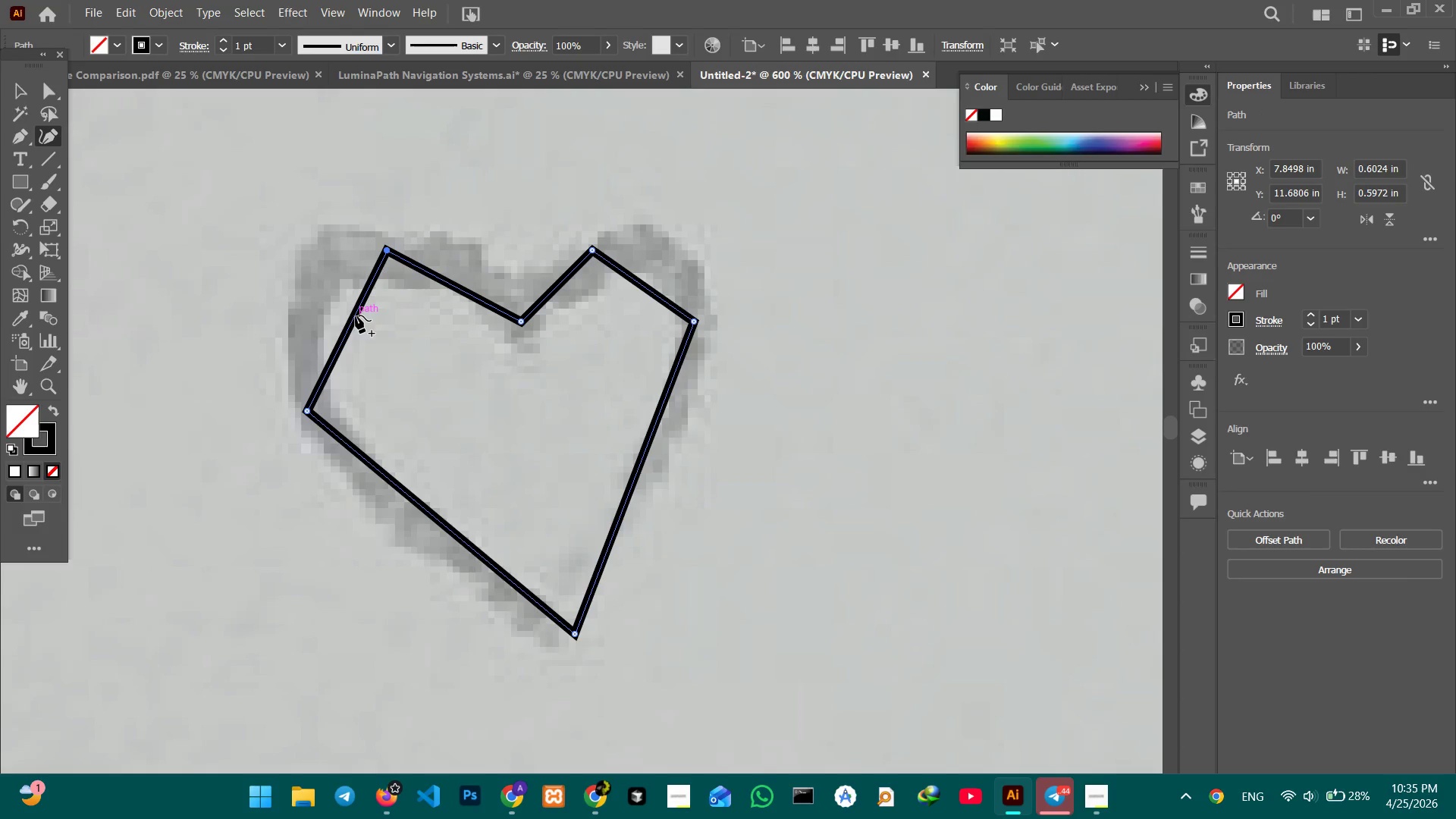 
left_click_drag(start_coordinate=[356, 315], to_coordinate=[321, 277])
 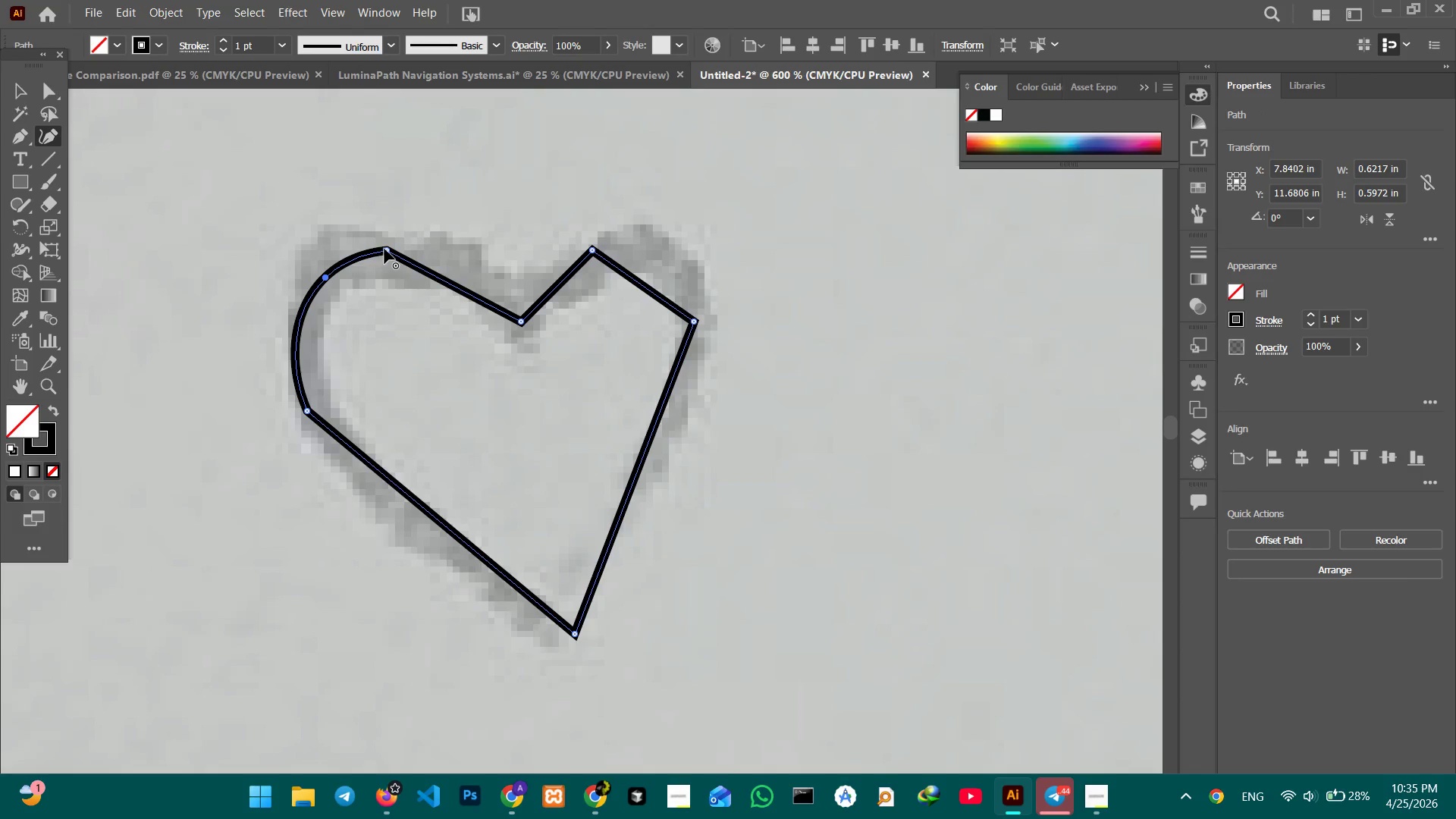 
left_click([384, 249])
 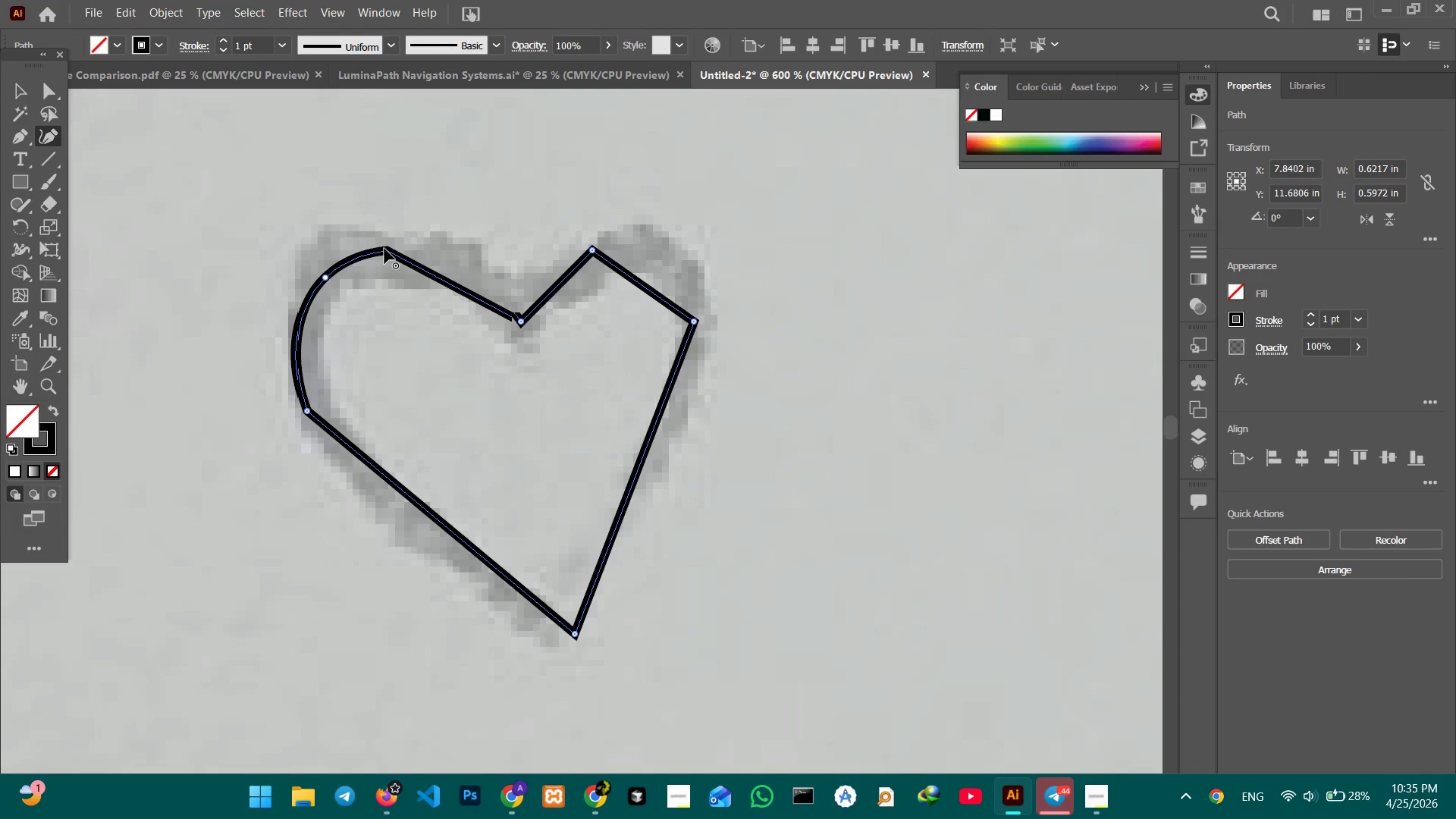 
key(Backspace)
 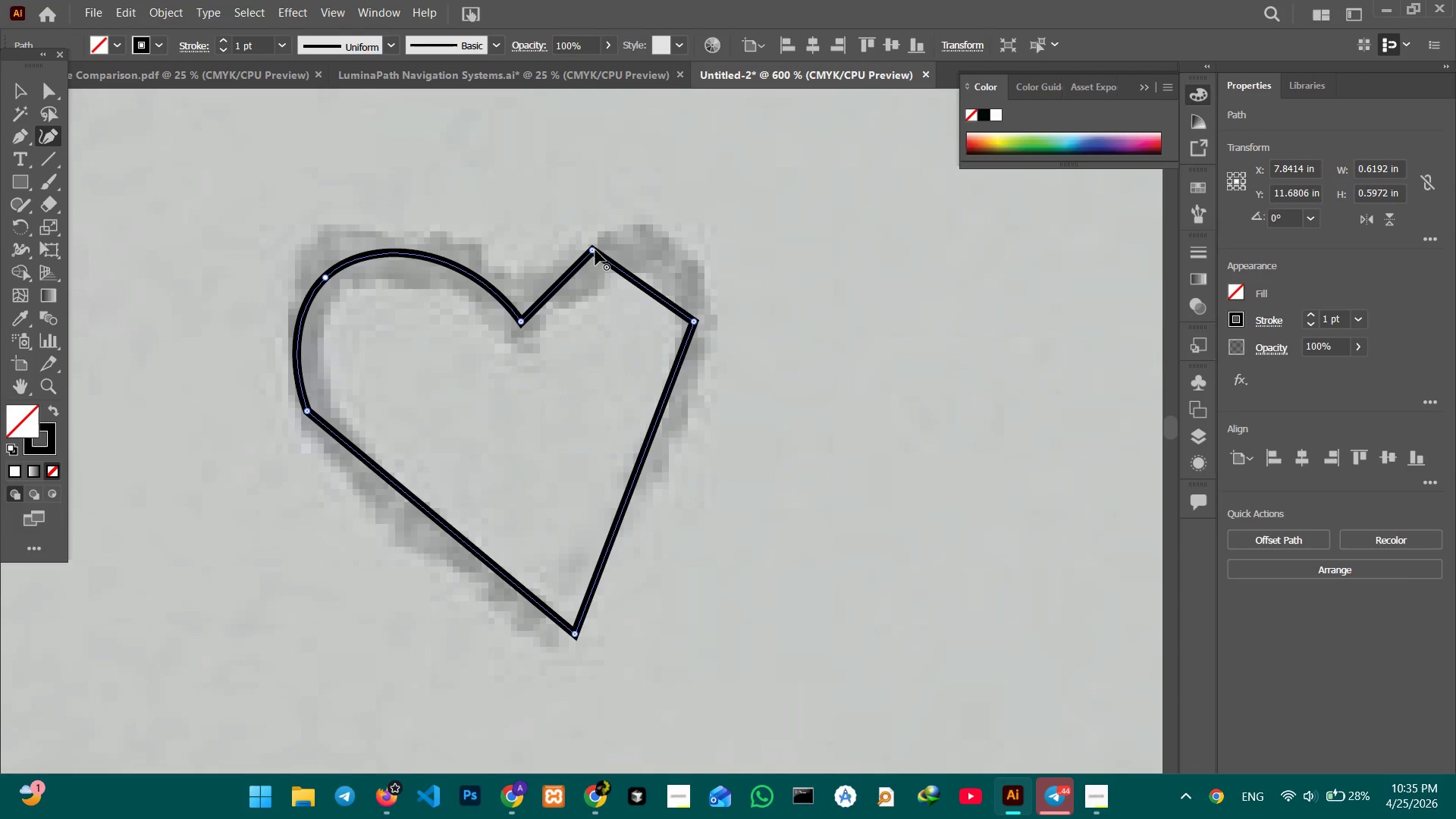 
left_click([595, 250])
 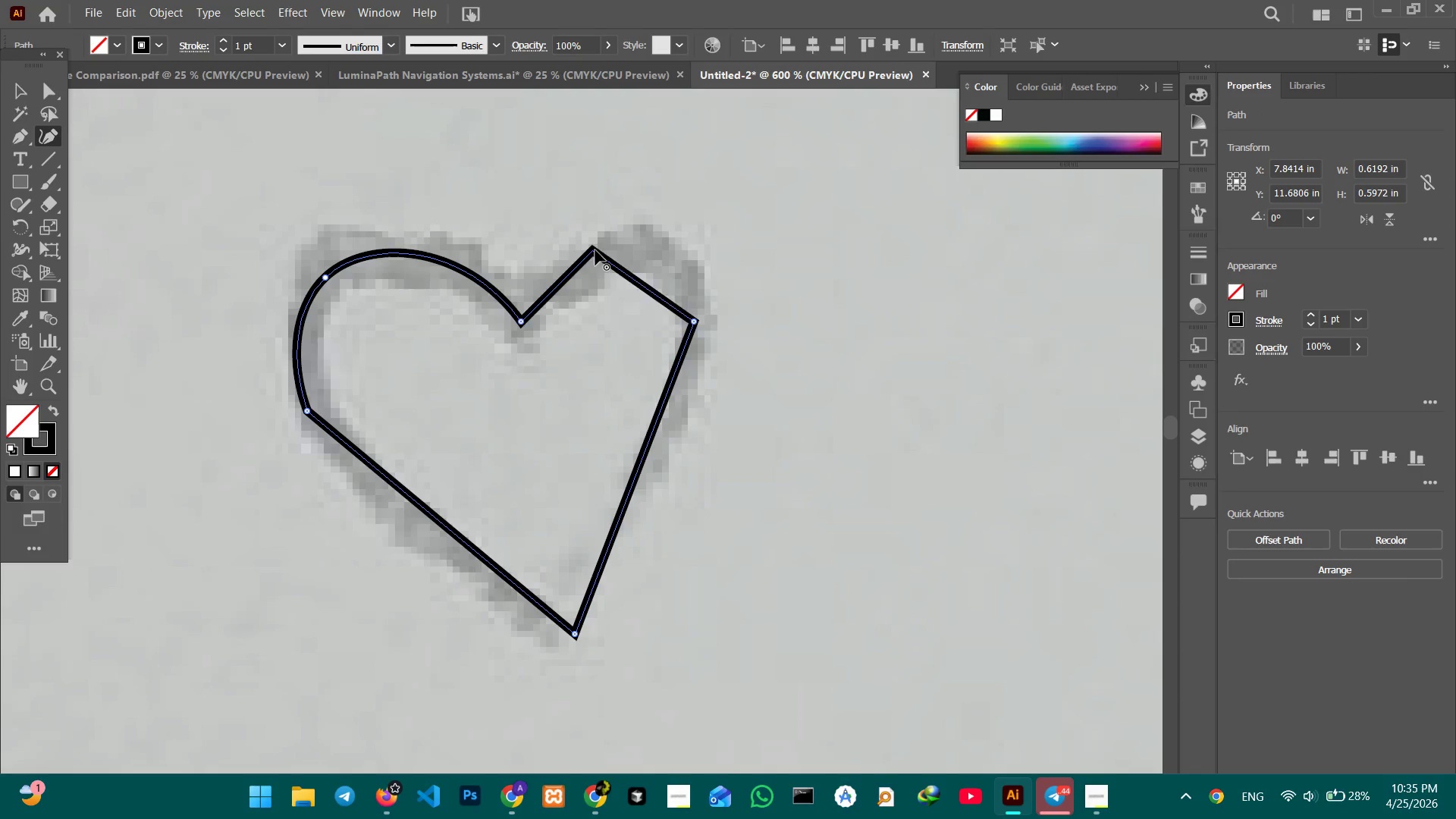 
key(Backspace)
 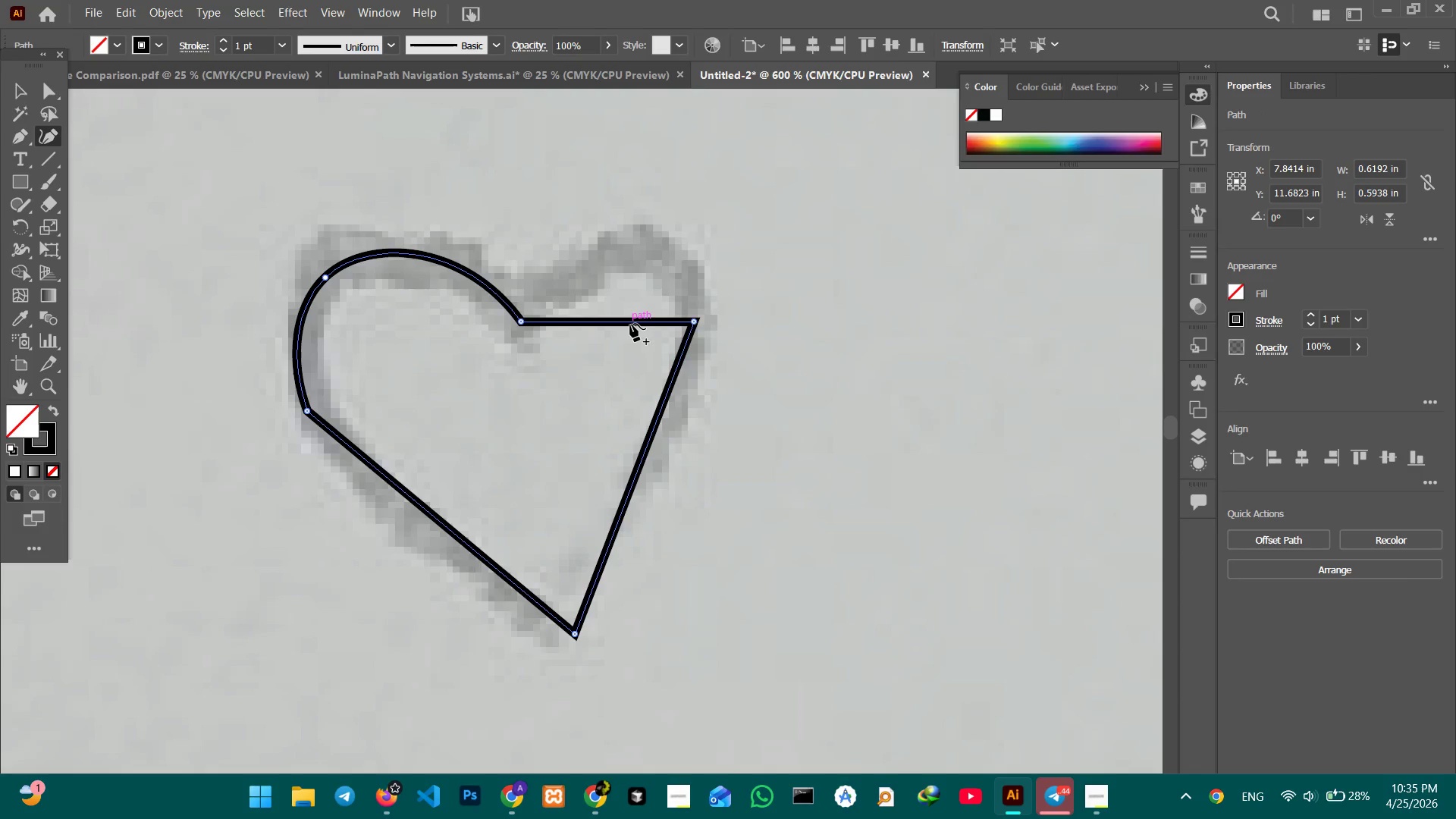 
left_click_drag(start_coordinate=[630, 324], to_coordinate=[640, 255])
 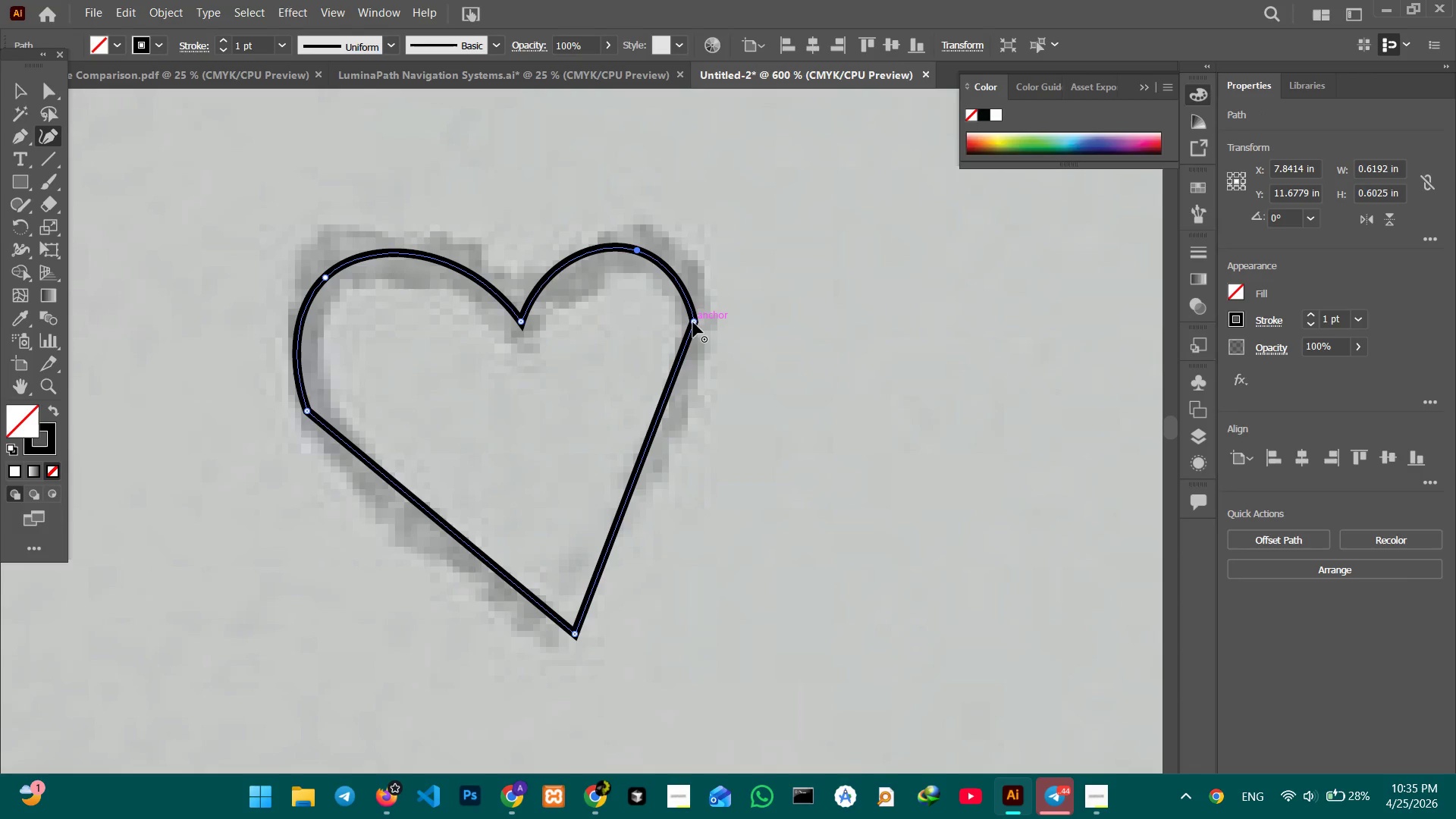 
left_click([693, 322])
 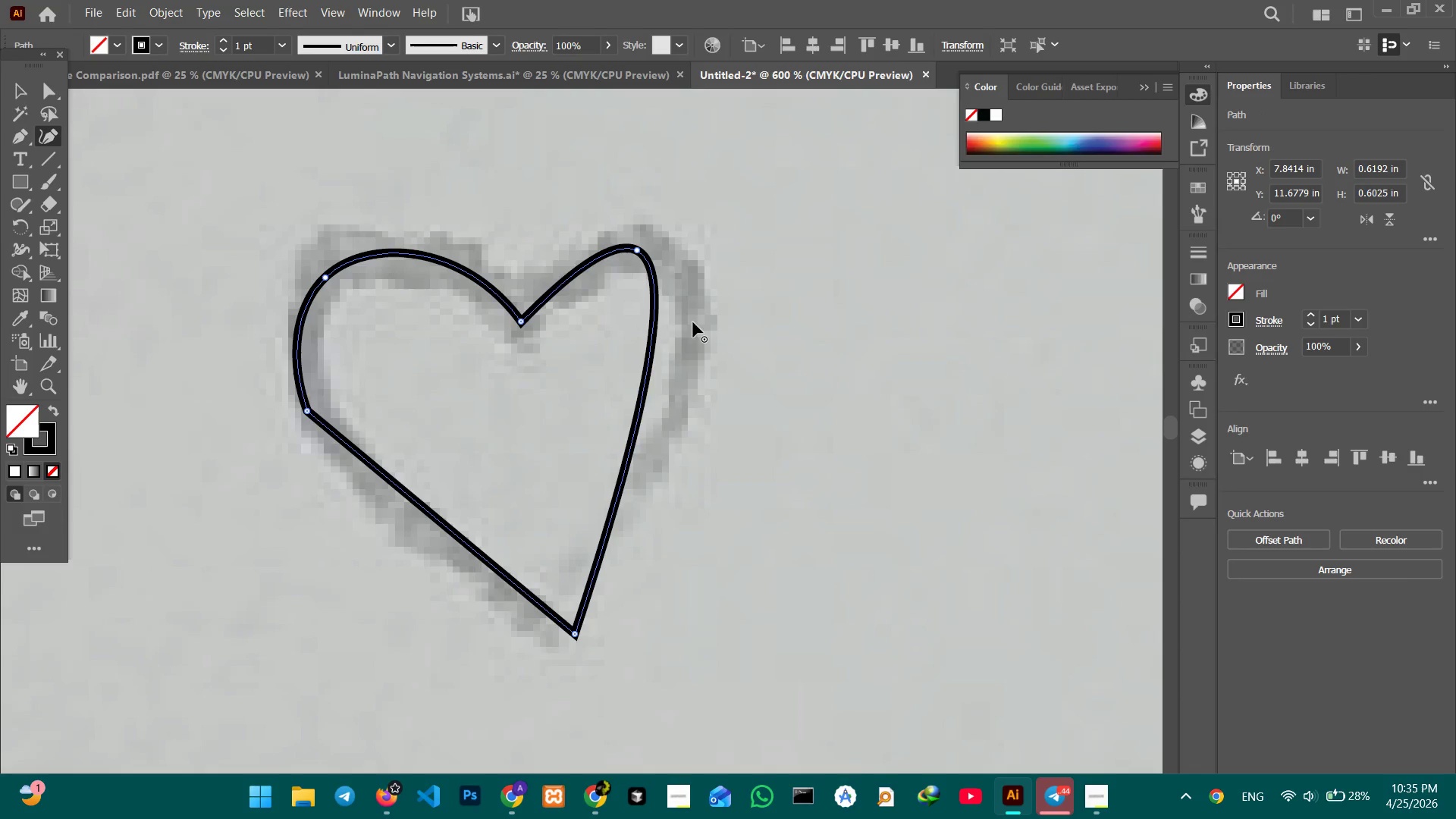 
key(Backspace)
 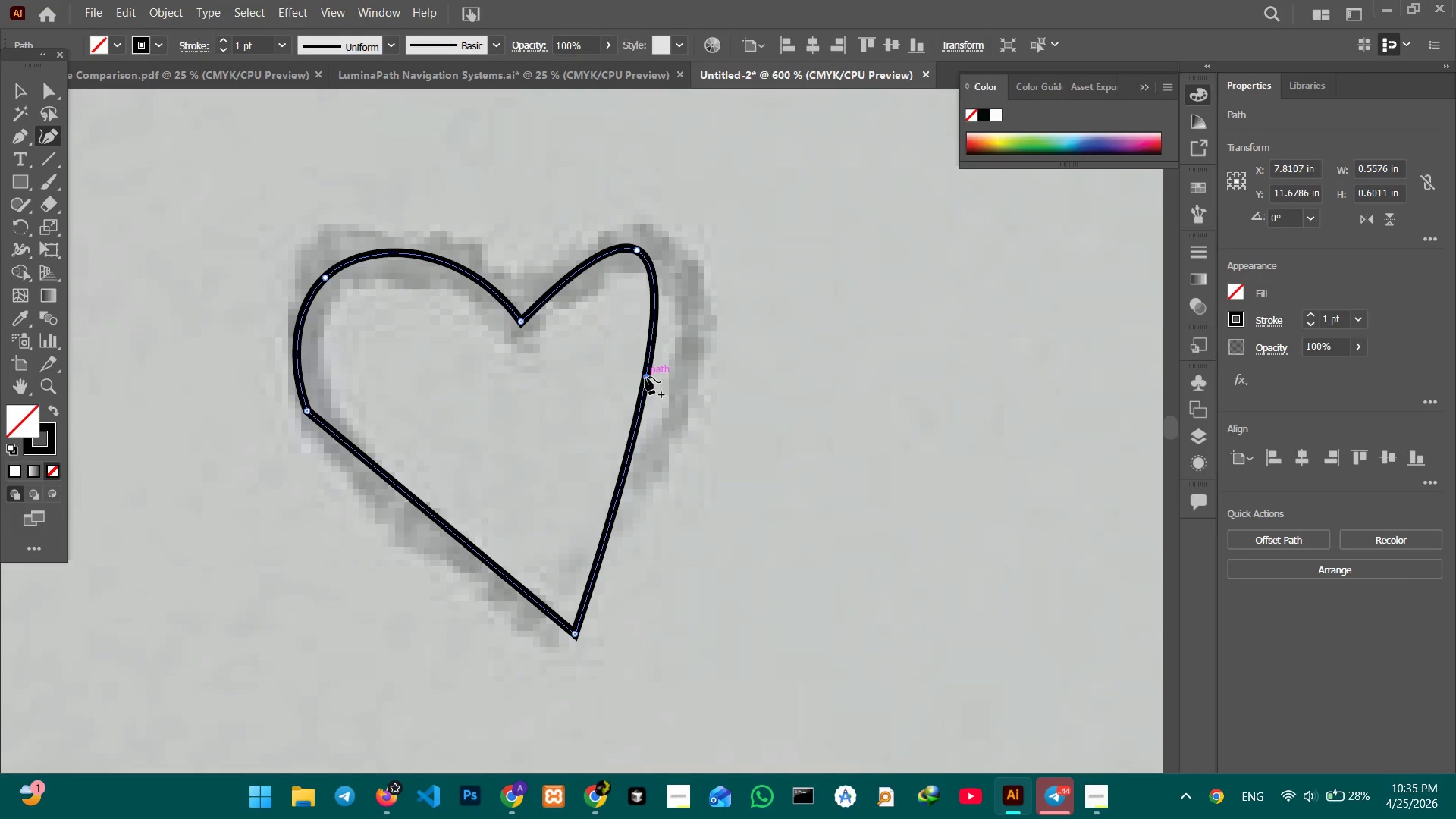 
left_click_drag(start_coordinate=[645, 377], to_coordinate=[689, 340])
 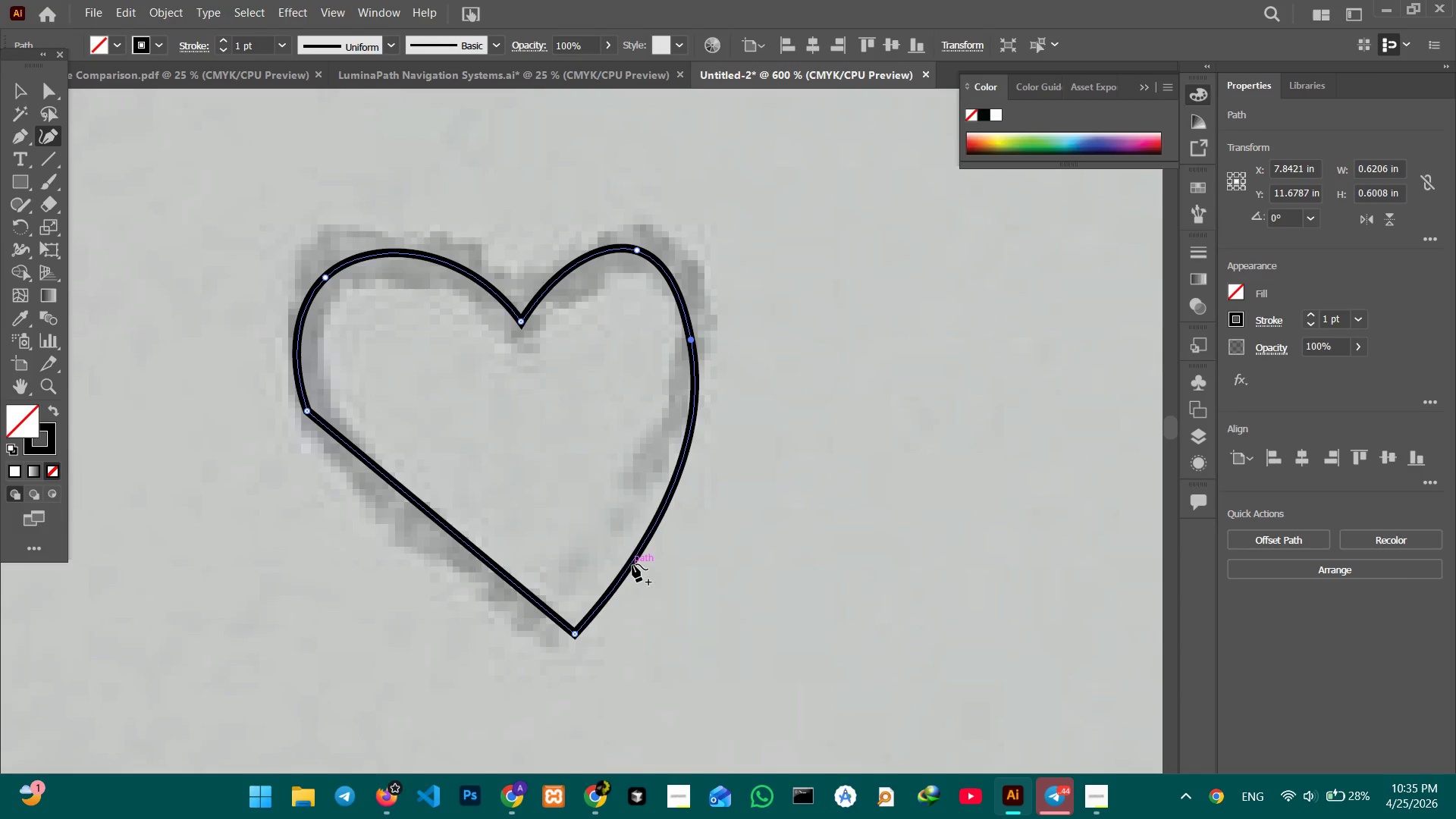 
left_click_drag(start_coordinate=[632, 564], to_coordinate=[610, 542])
 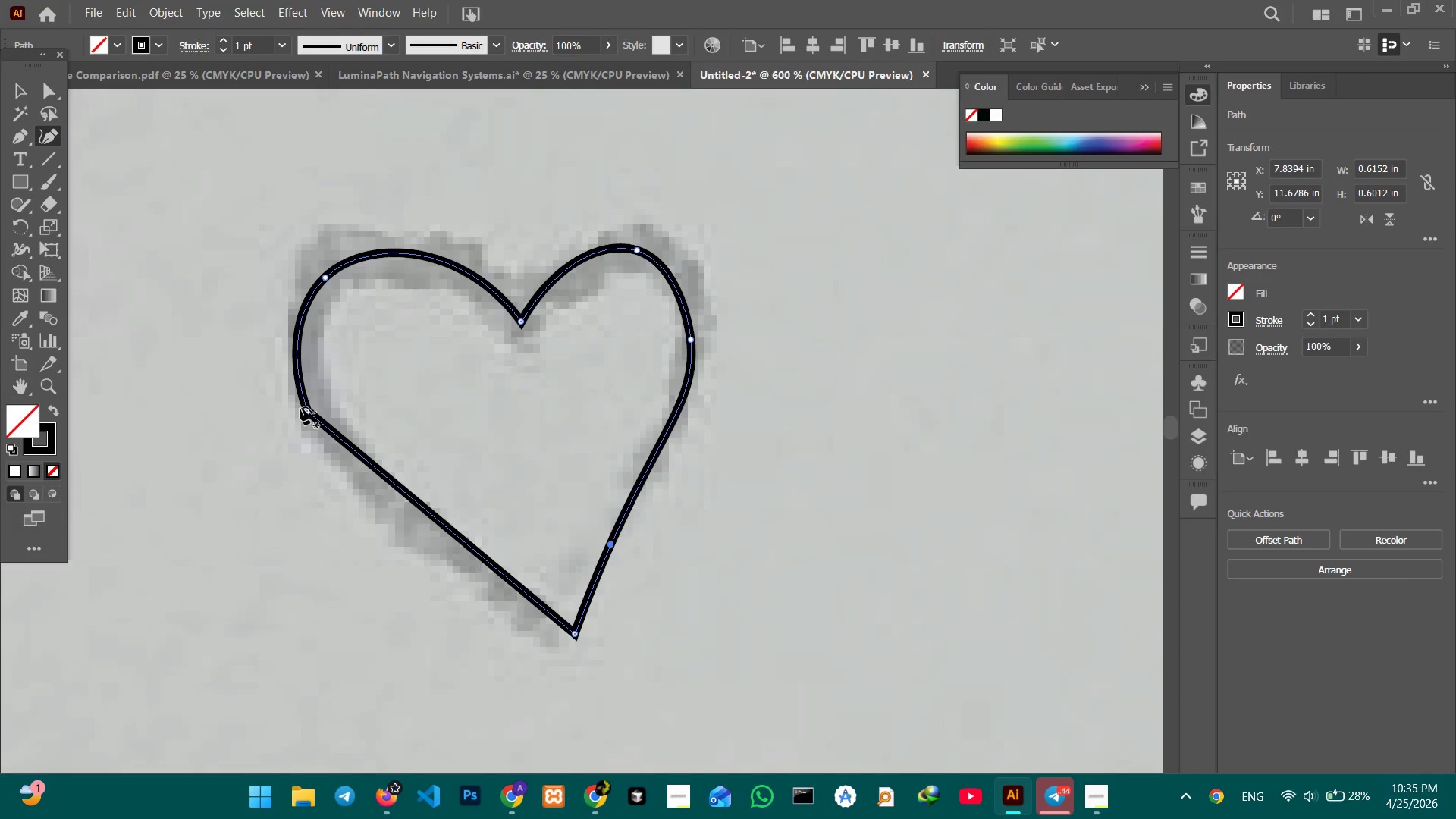 
left_click([300, 407])
 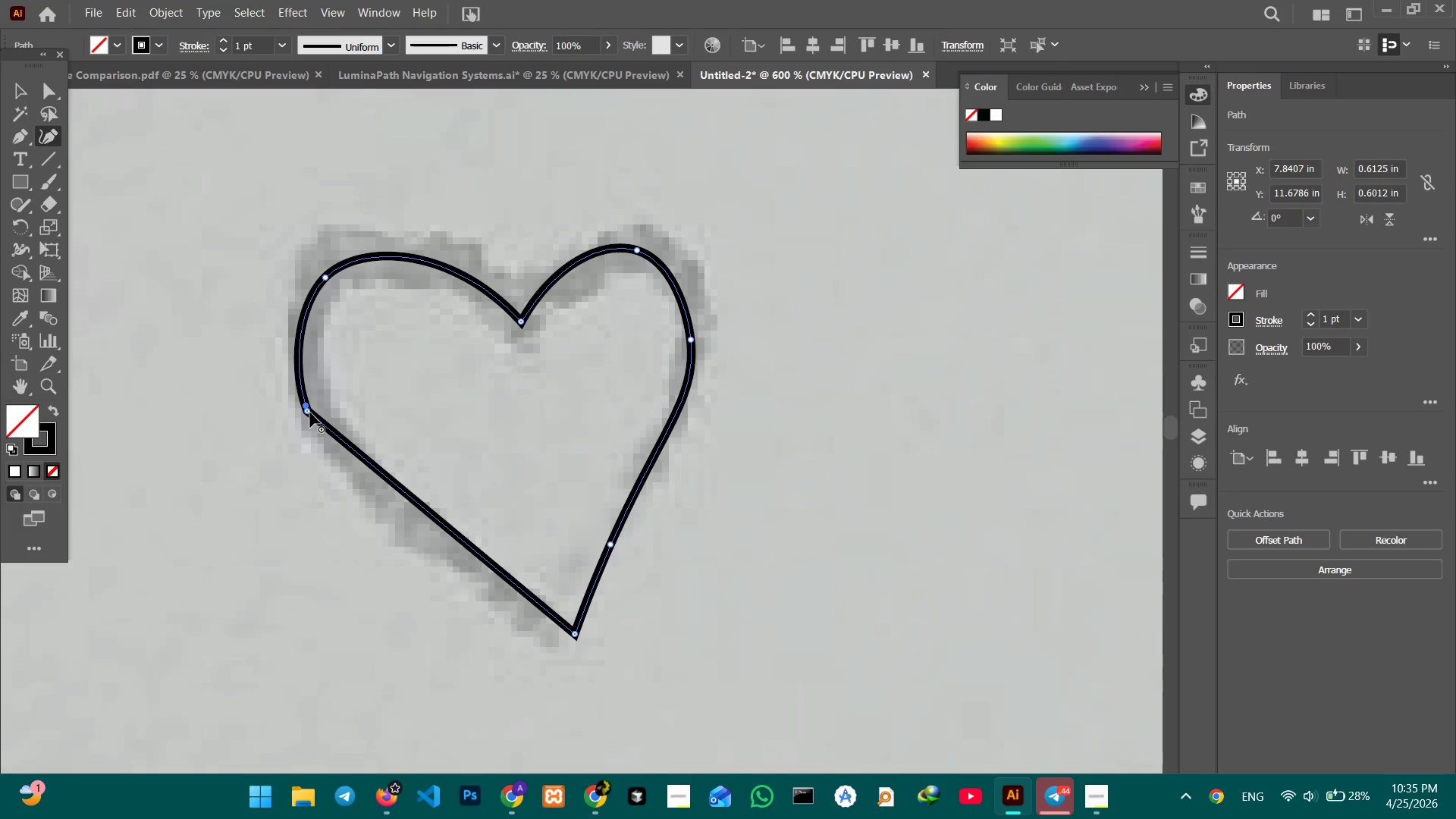 
left_click([310, 411])
 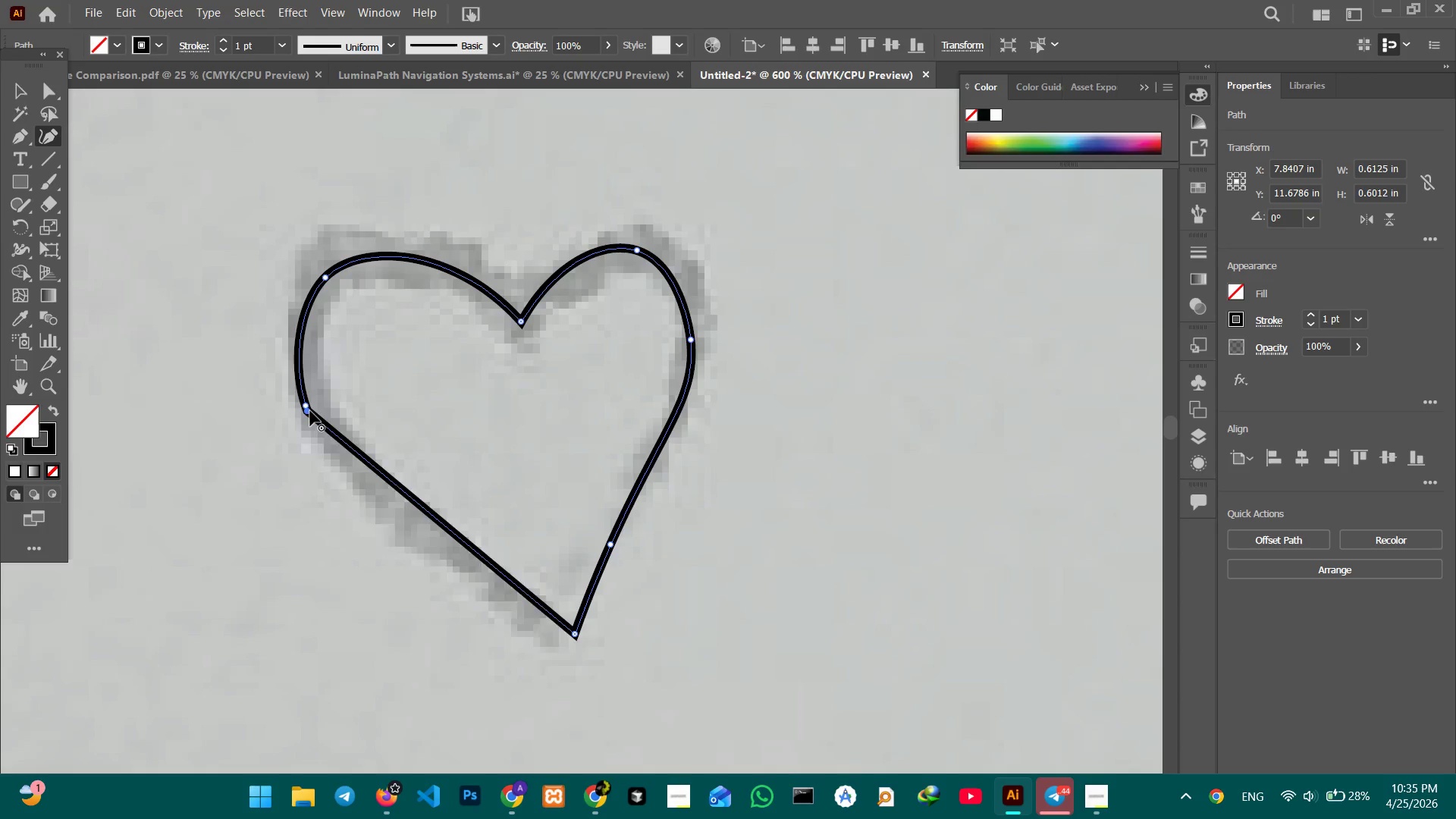 
key(Backspace)
 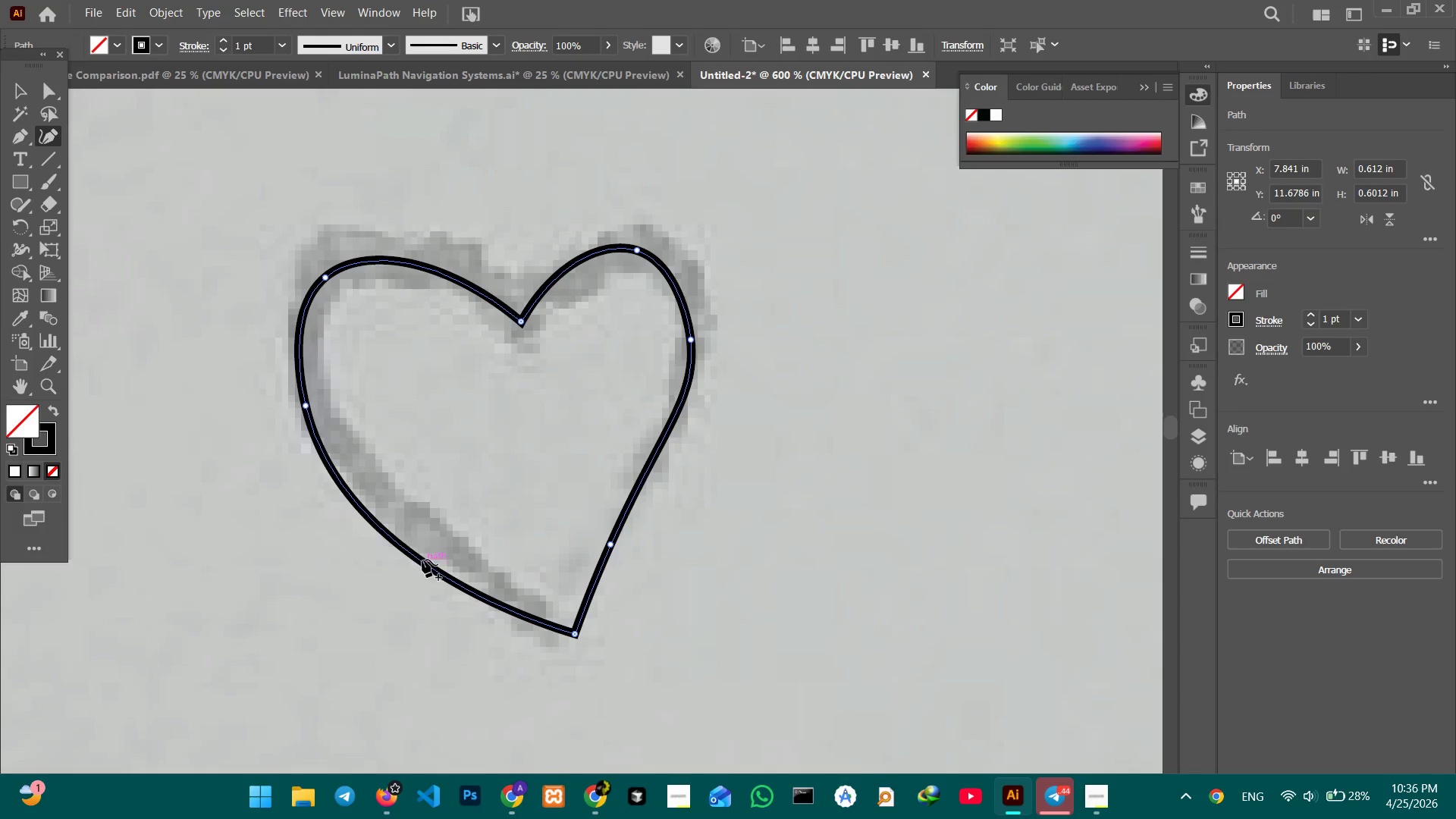 
left_click_drag(start_coordinate=[424, 565], to_coordinate=[444, 526])
 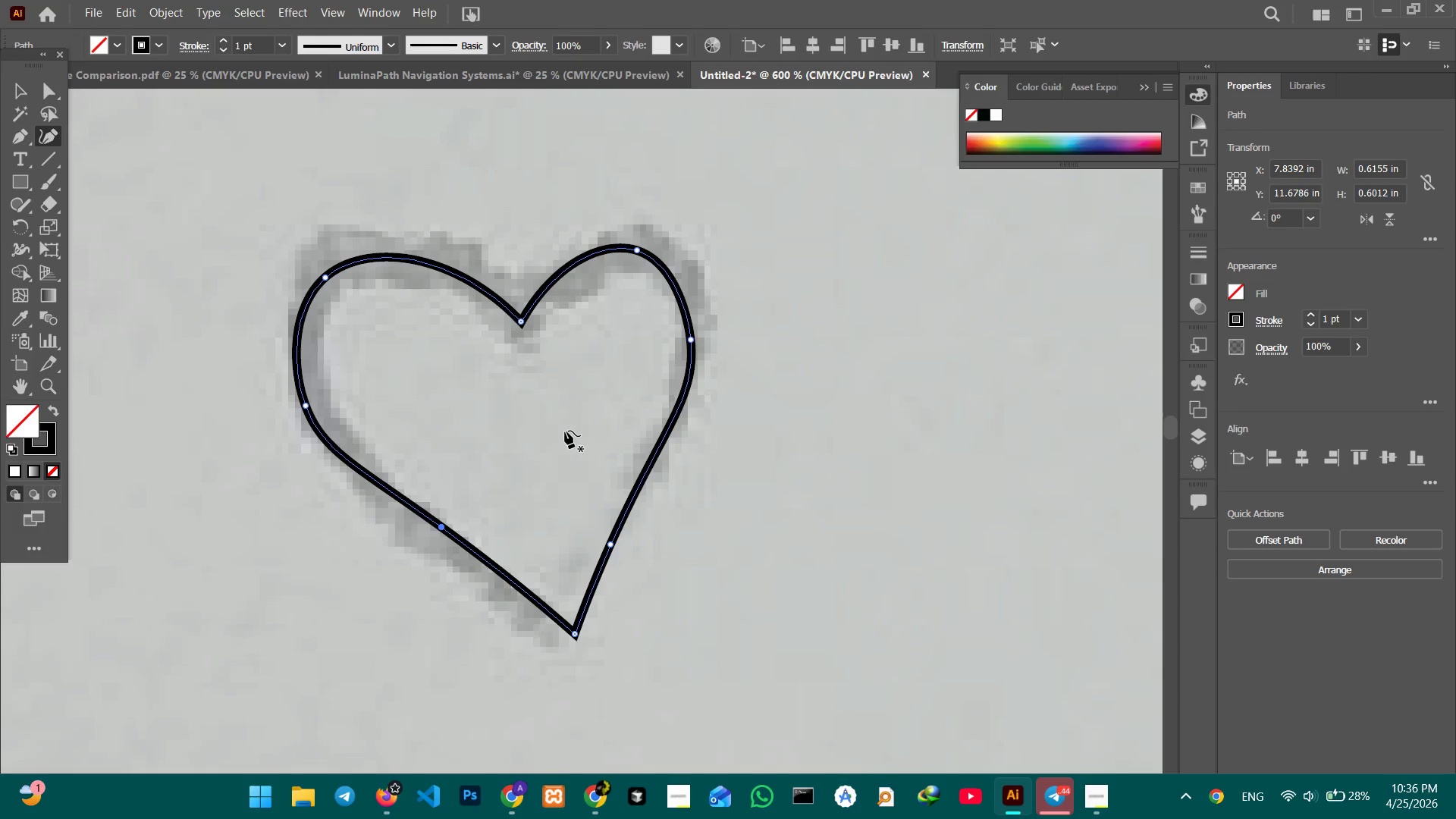 
scroll: coordinate [586, 469], scroll_direction: up, amount: 3.0
 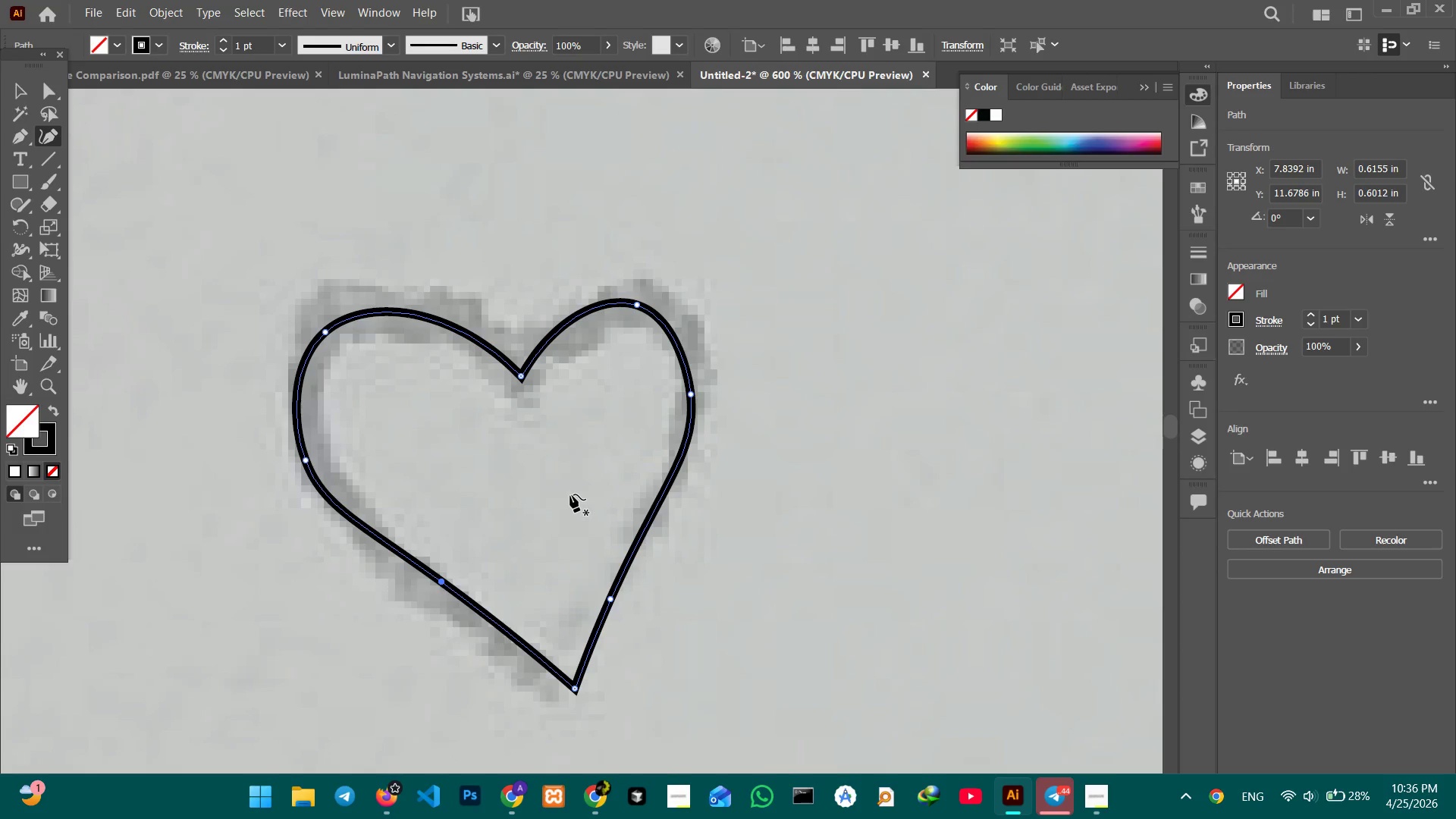 
key(Control+Minus)
 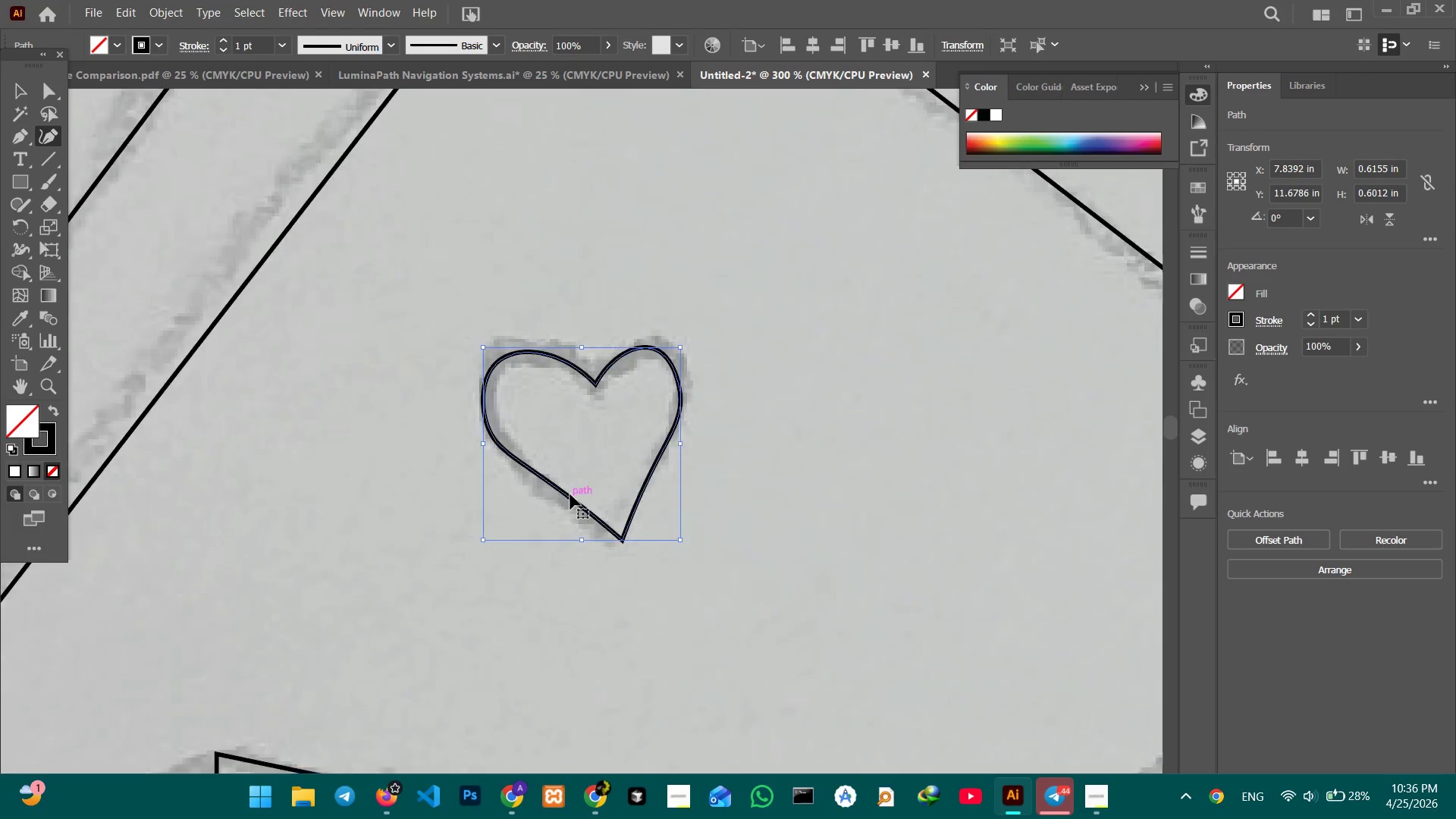 
key(Control+Minus)
 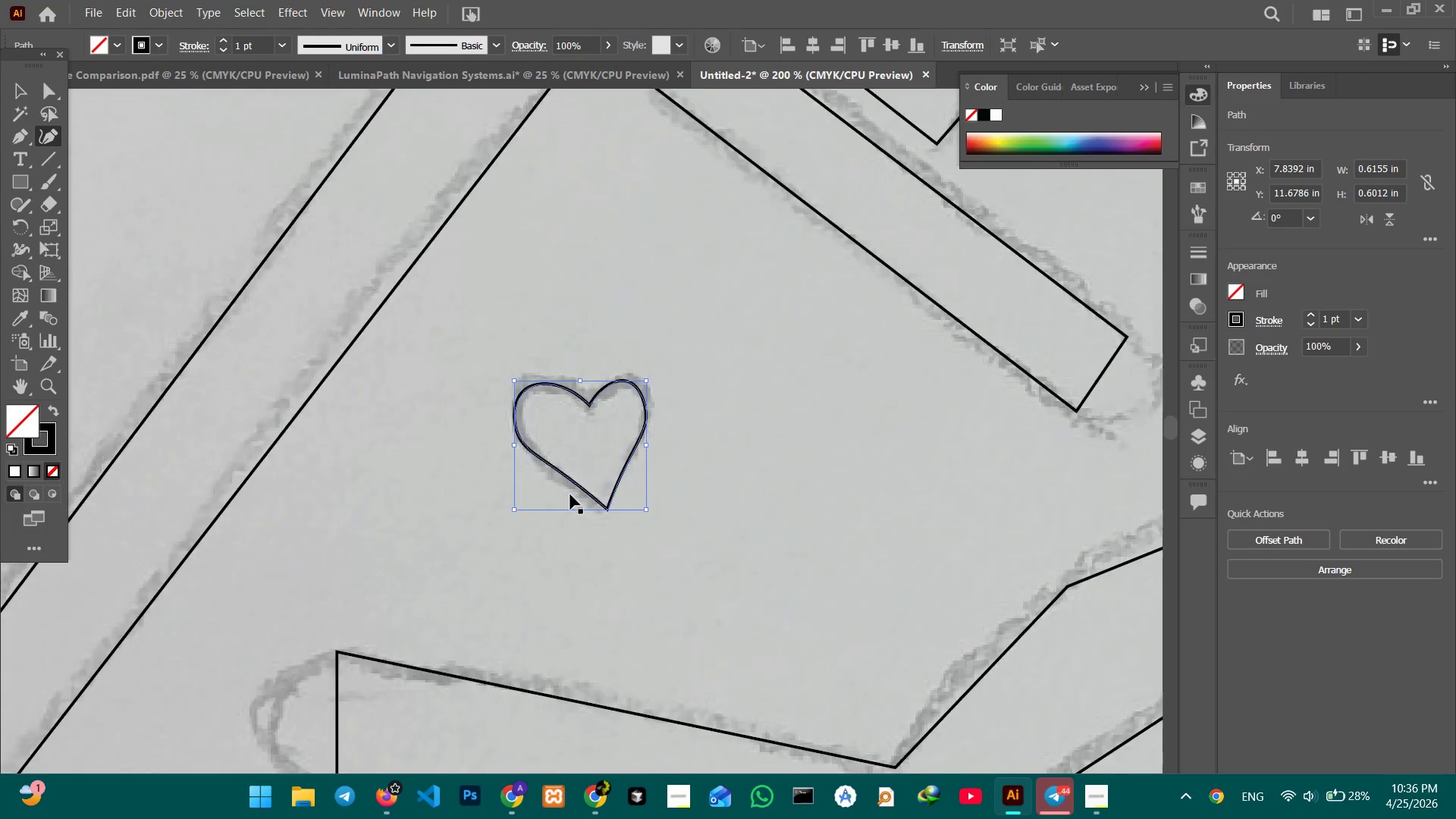 
key(Control+Minus)
 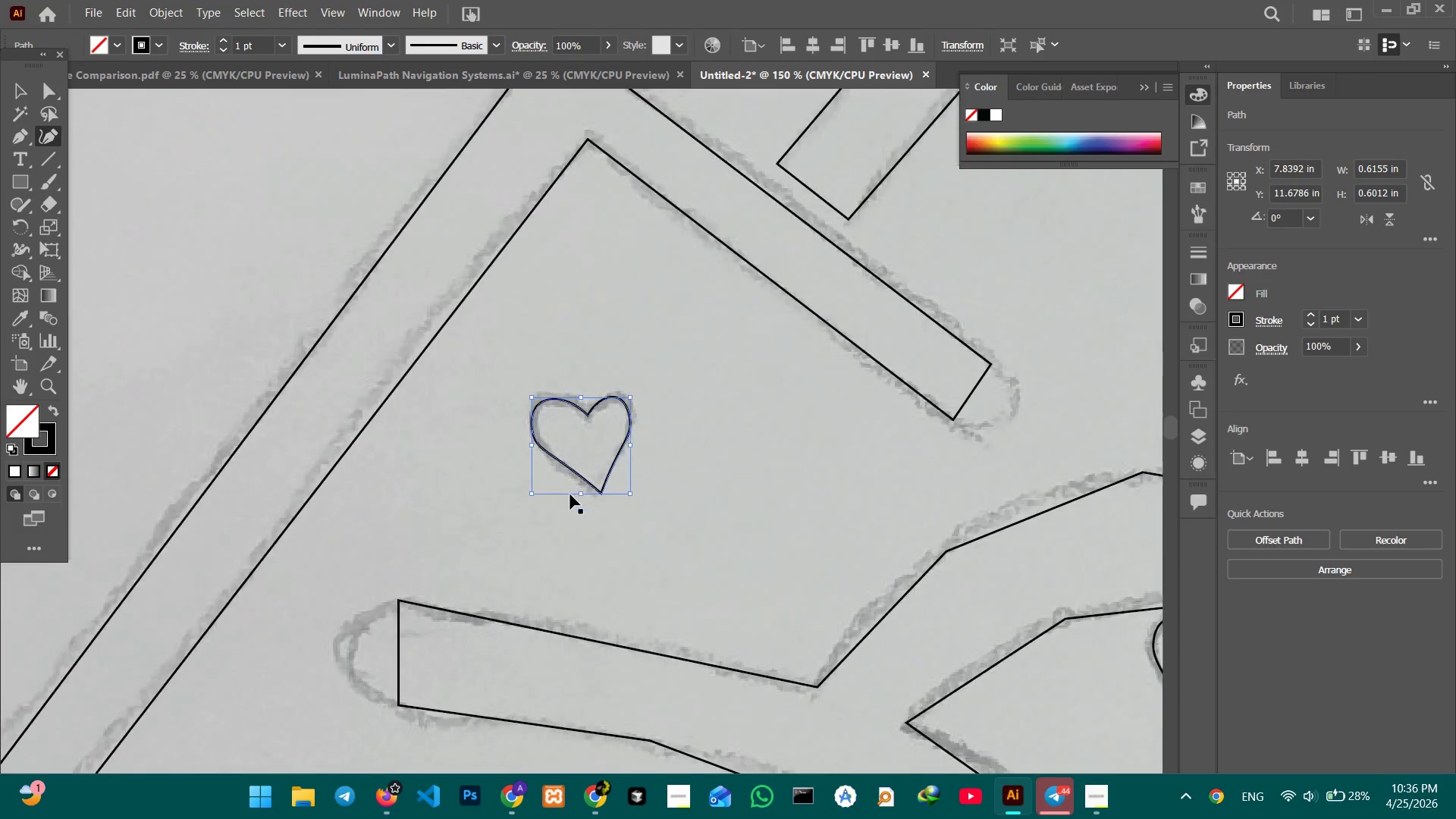 
key(Control+Minus)
 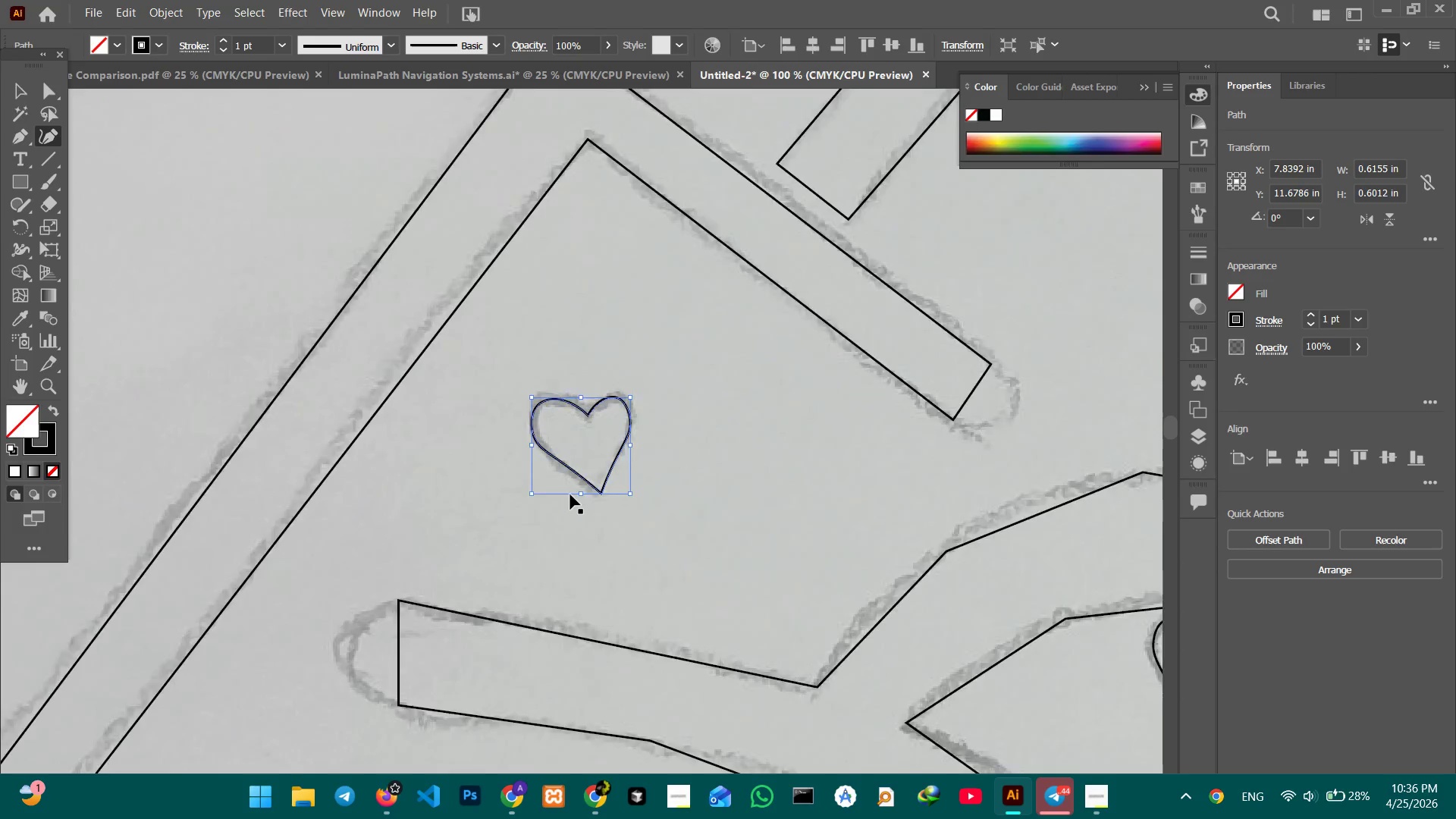 
key(Control+Minus)
 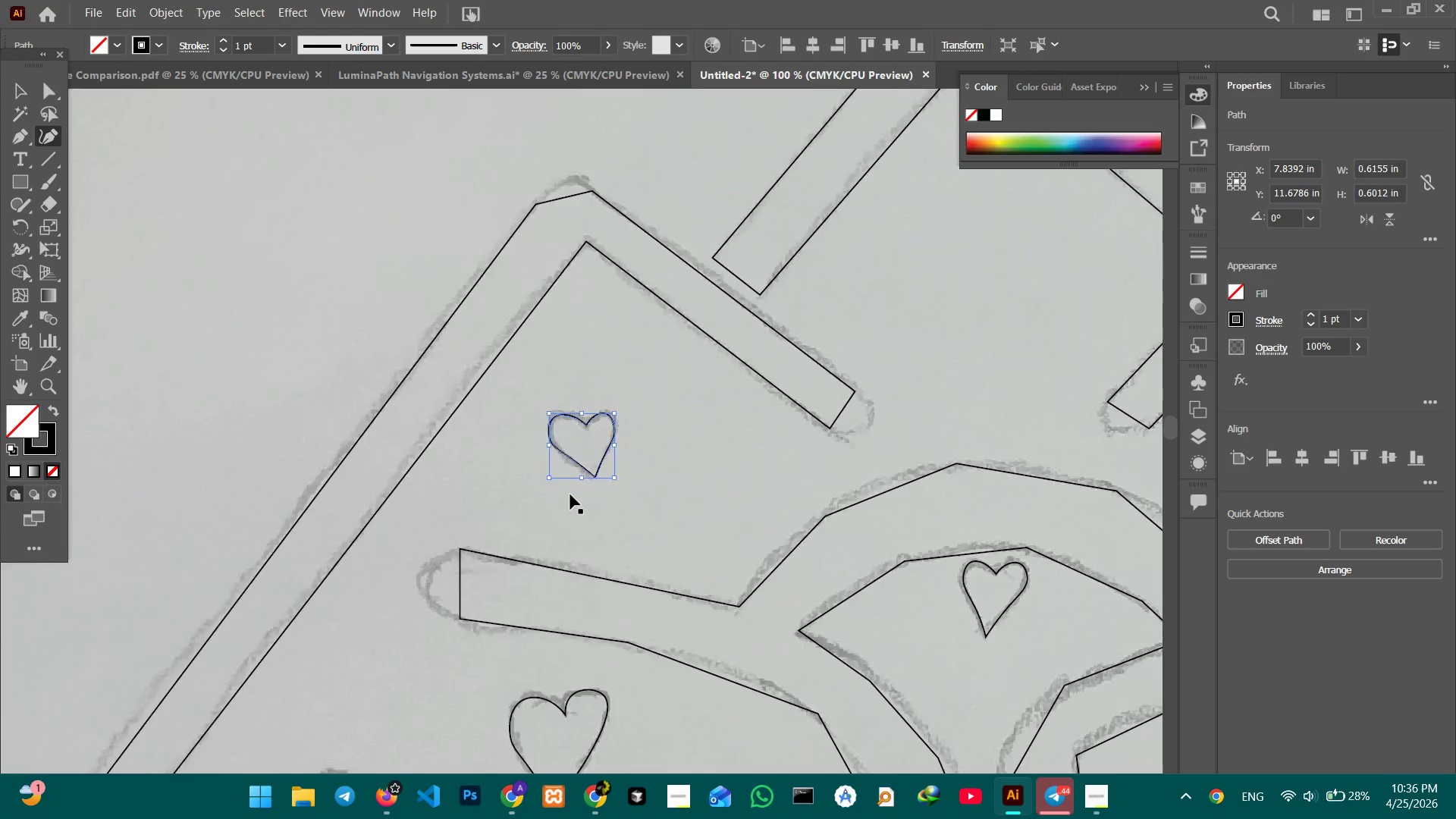 
key(Control+Minus)
 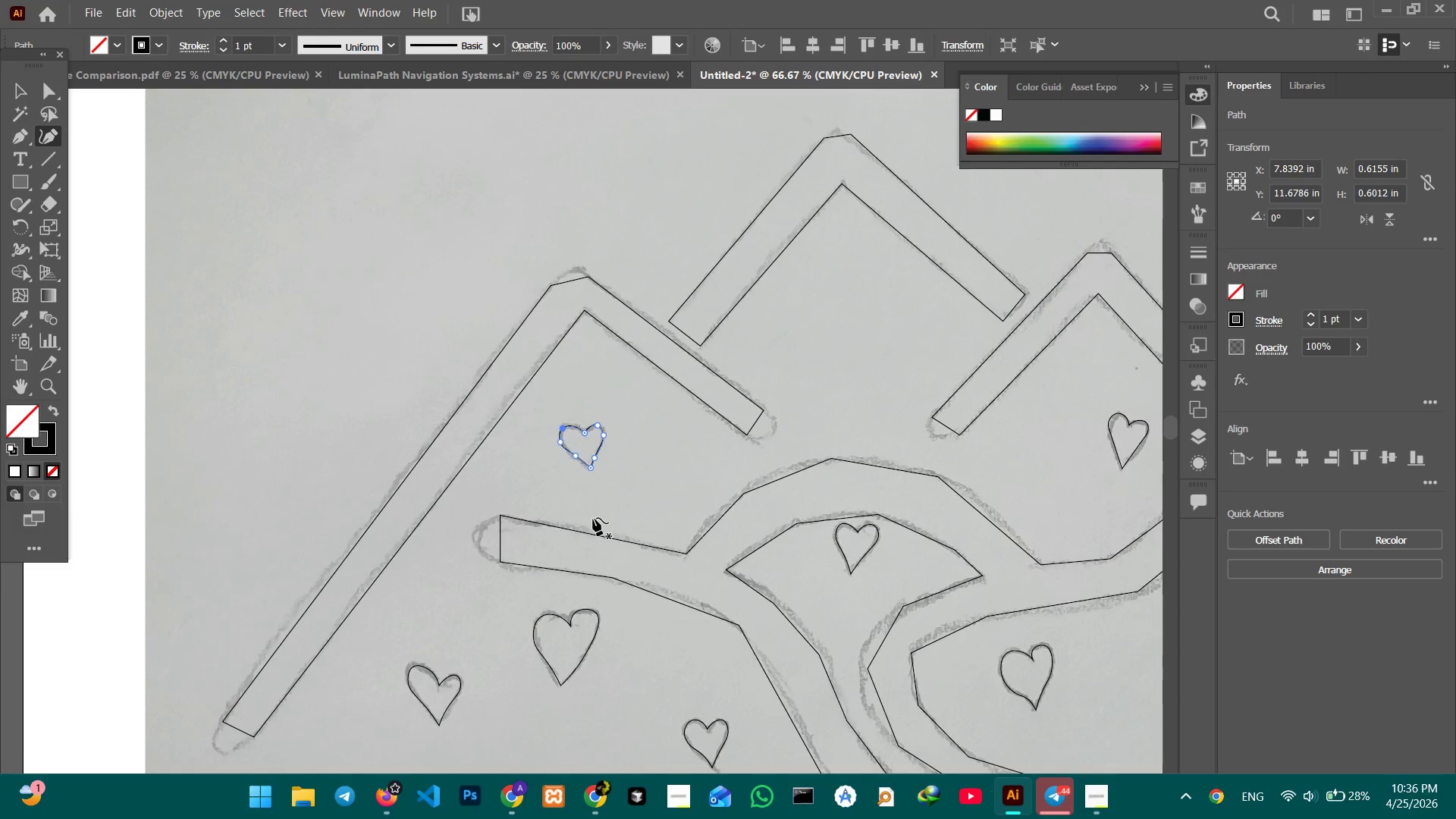 
hold_key(key=Space, duration=1.51)
 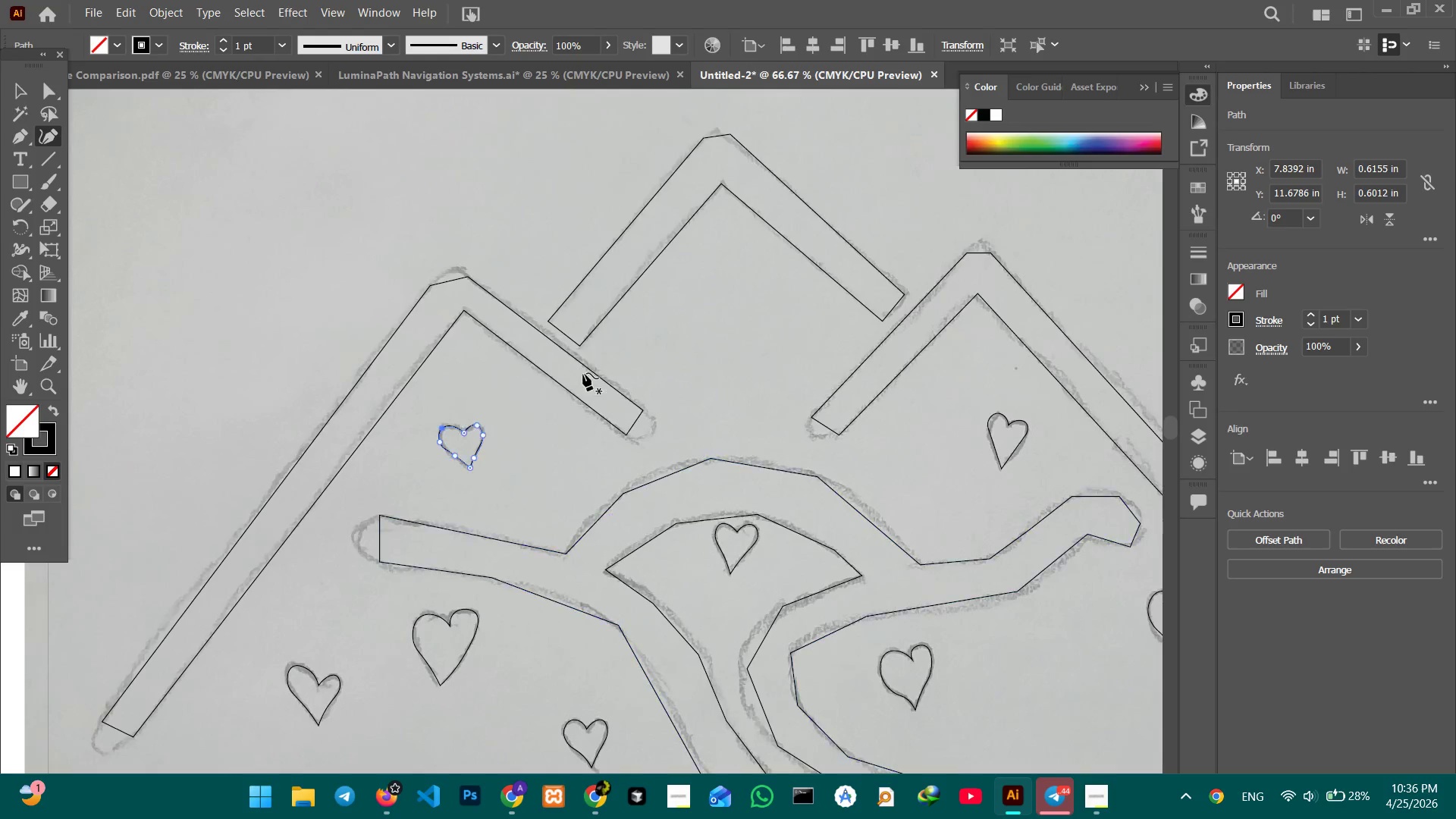 
left_click_drag(start_coordinate=[827, 558], to_coordinate=[635, 365])
 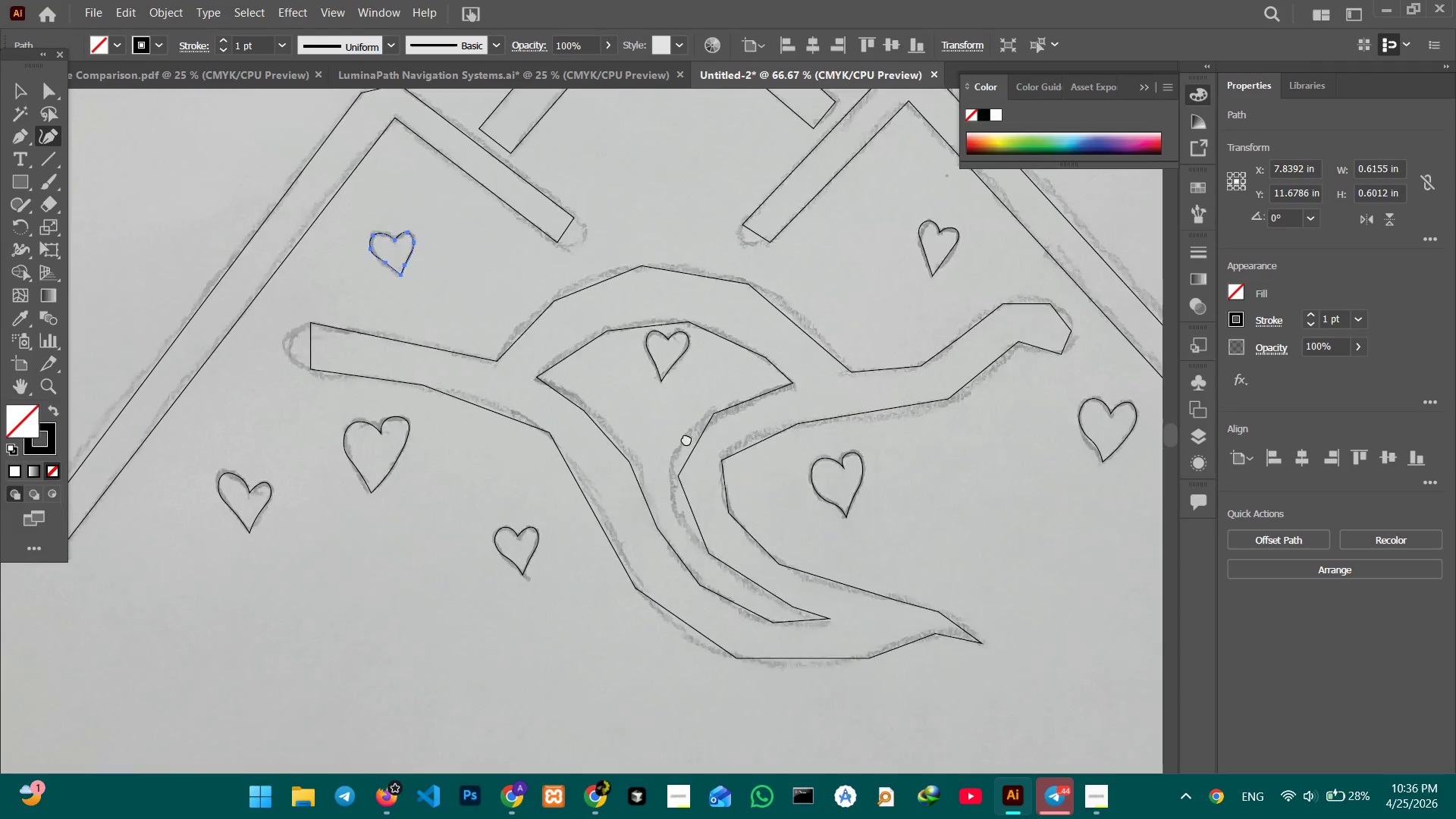 
left_click_drag(start_coordinate=[684, 433], to_coordinate=[754, 622])
 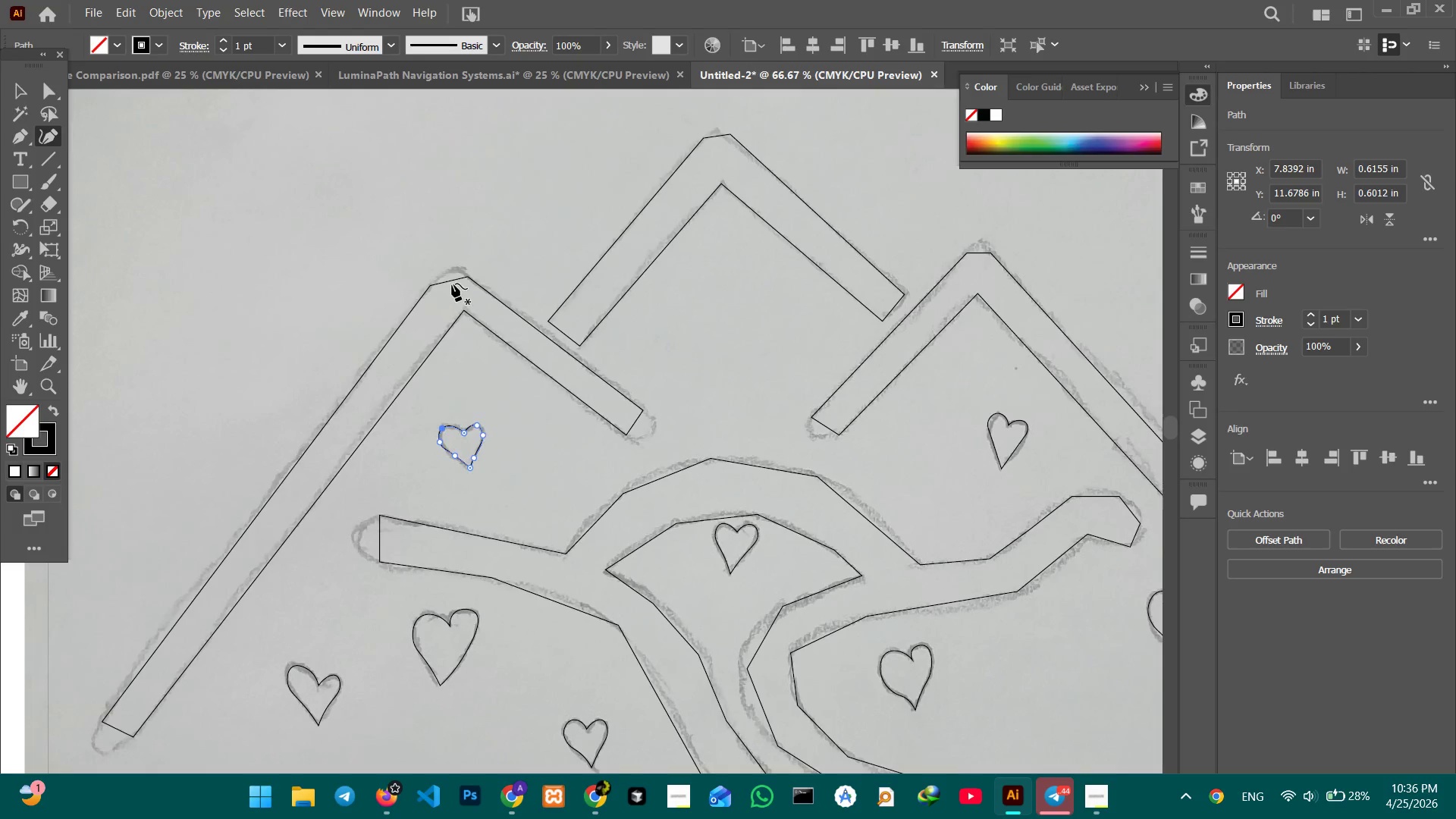 
hold_key(key=Space, duration=0.64)
 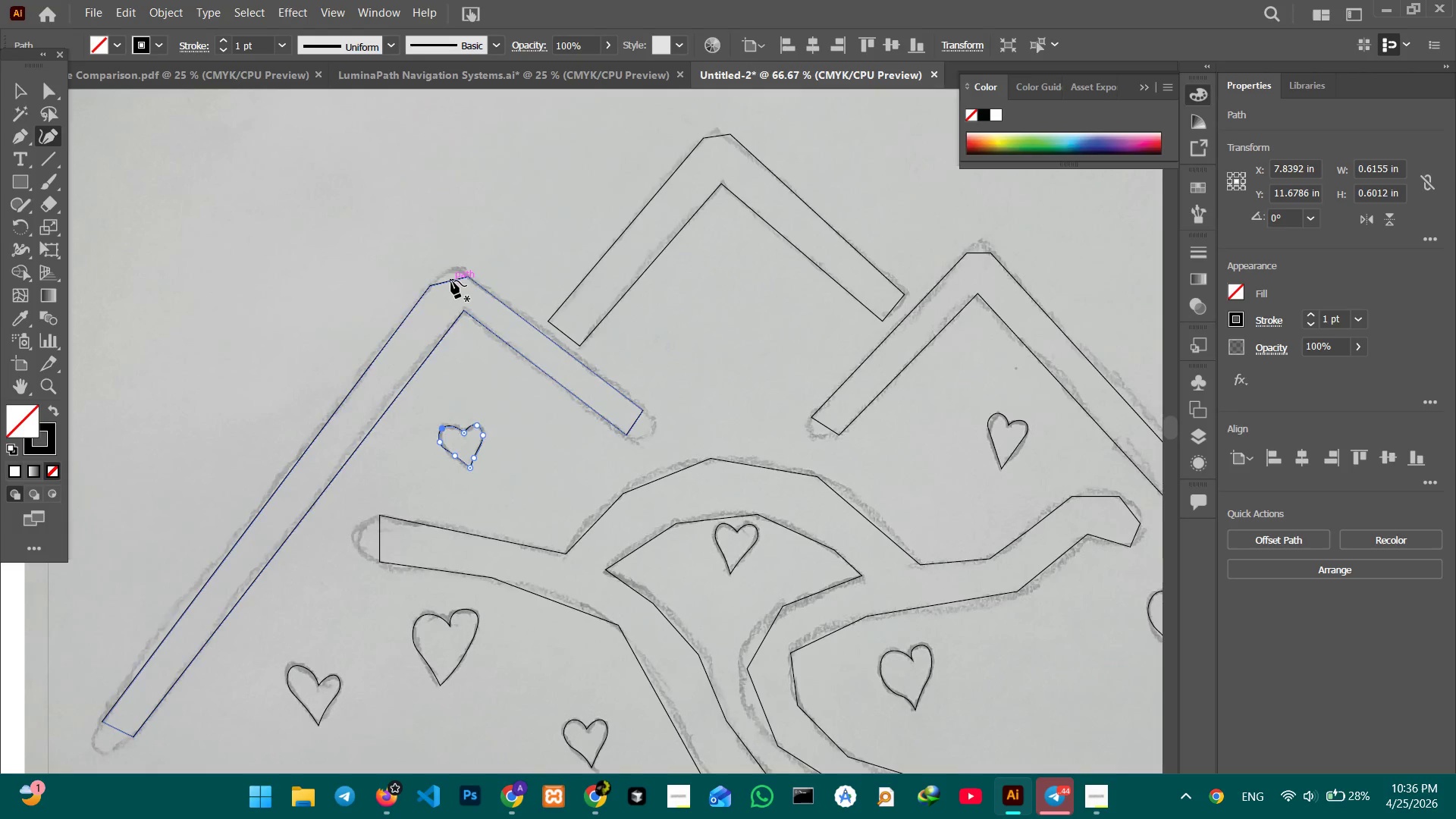 
left_click([451, 281])
 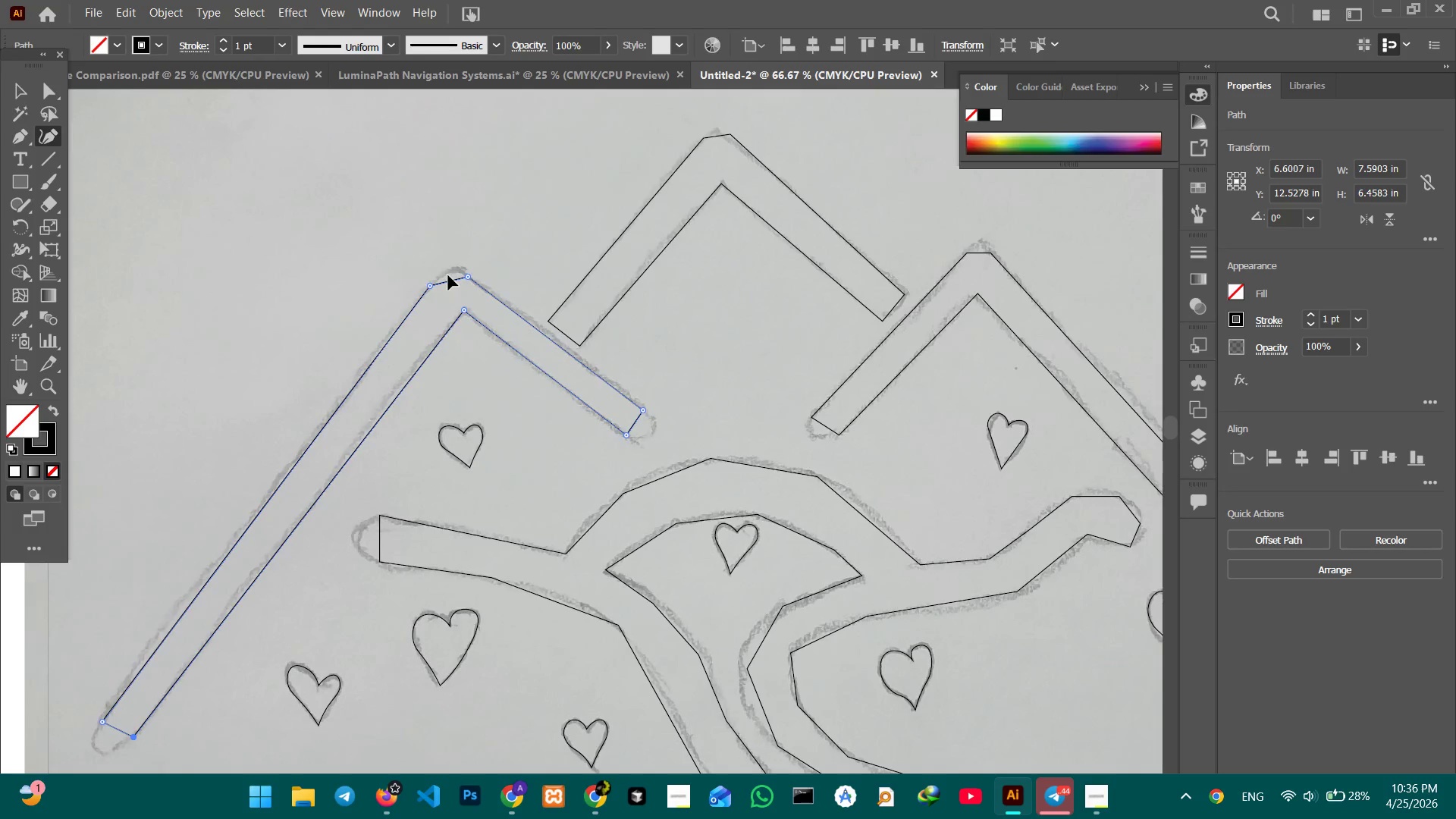 
key(Control+Equal)
 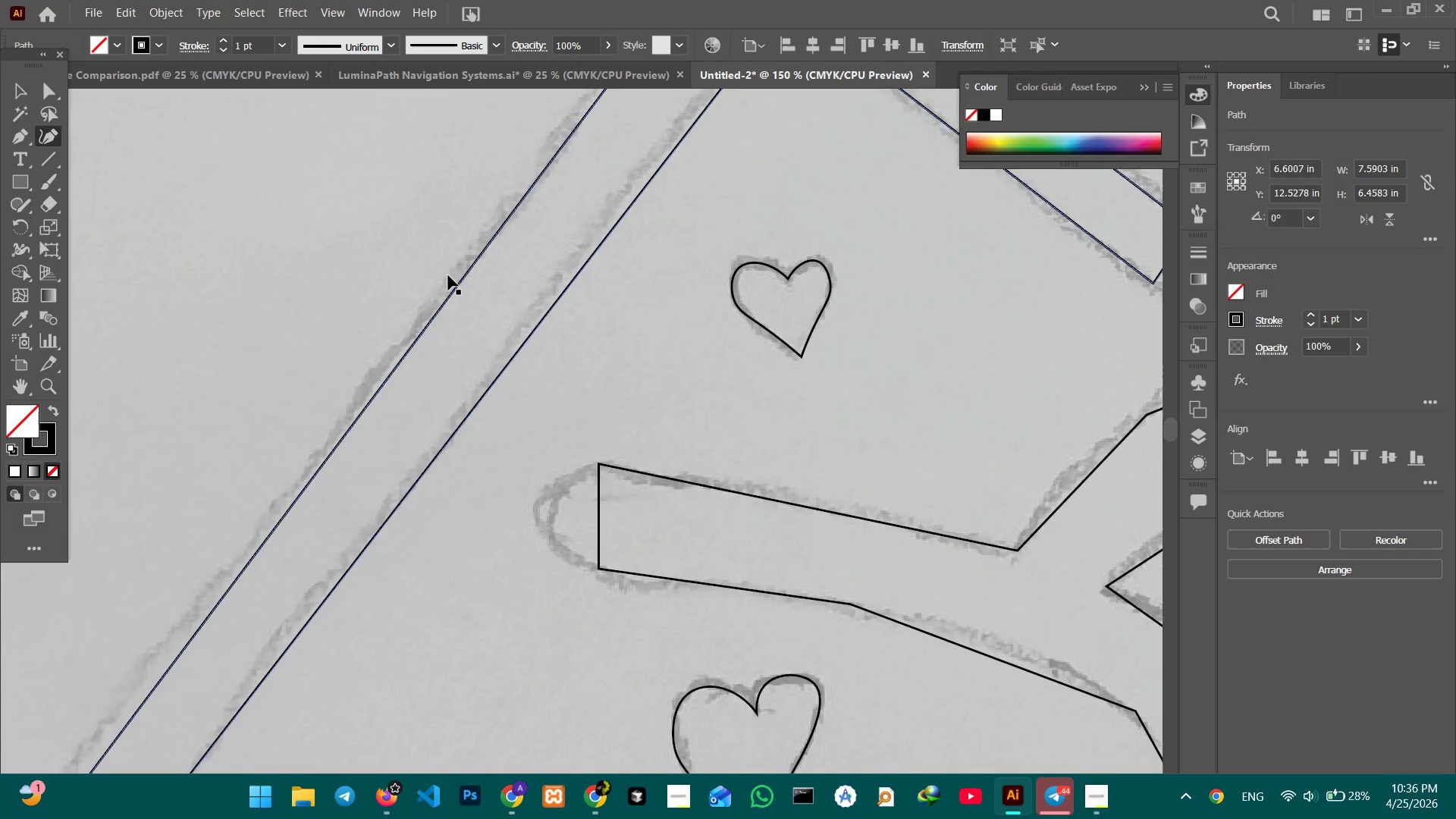 
key(Control+Equal)
 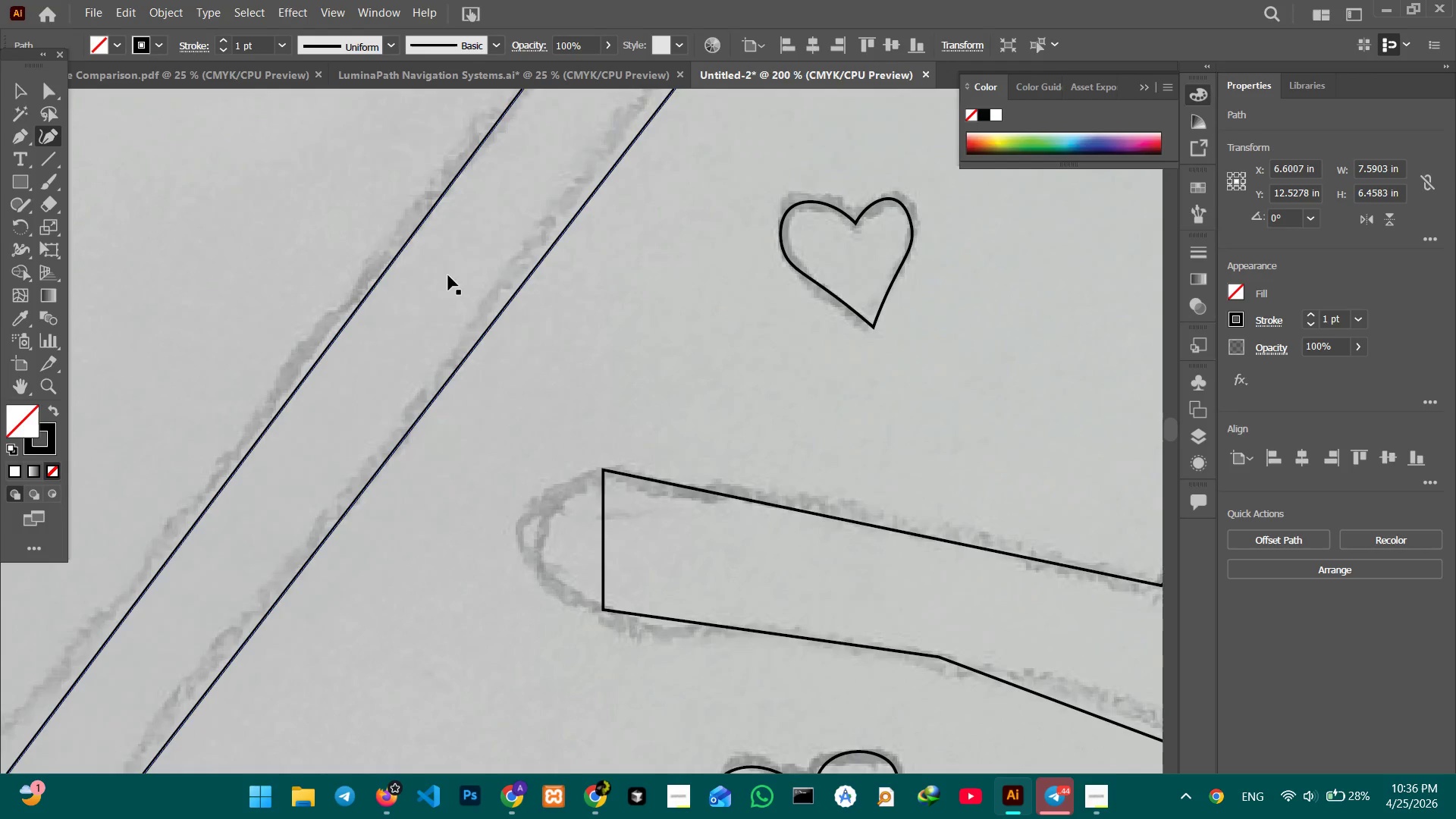 
key(Control+Equal)
 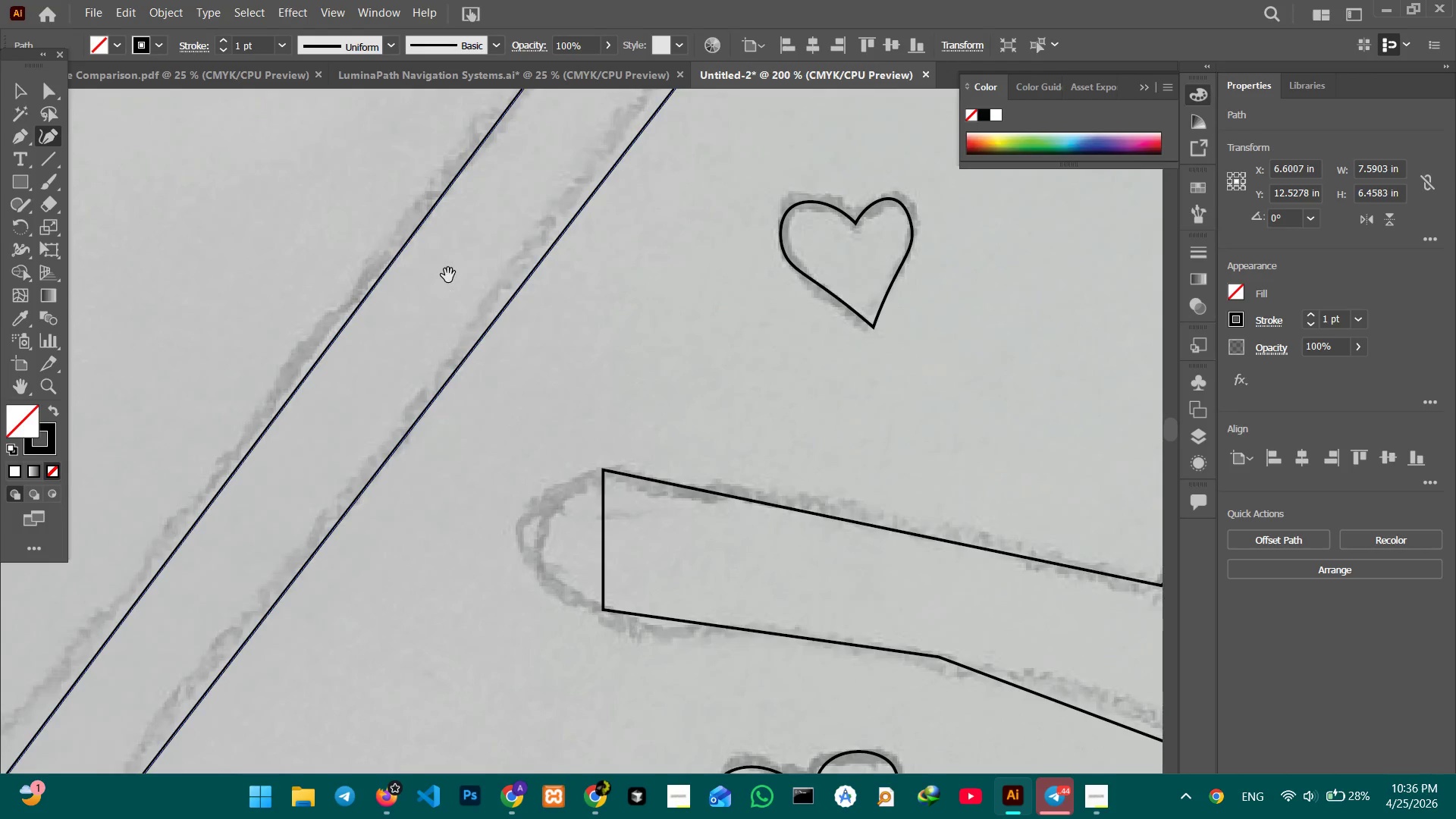 
hold_key(key=Space, duration=1.53)
 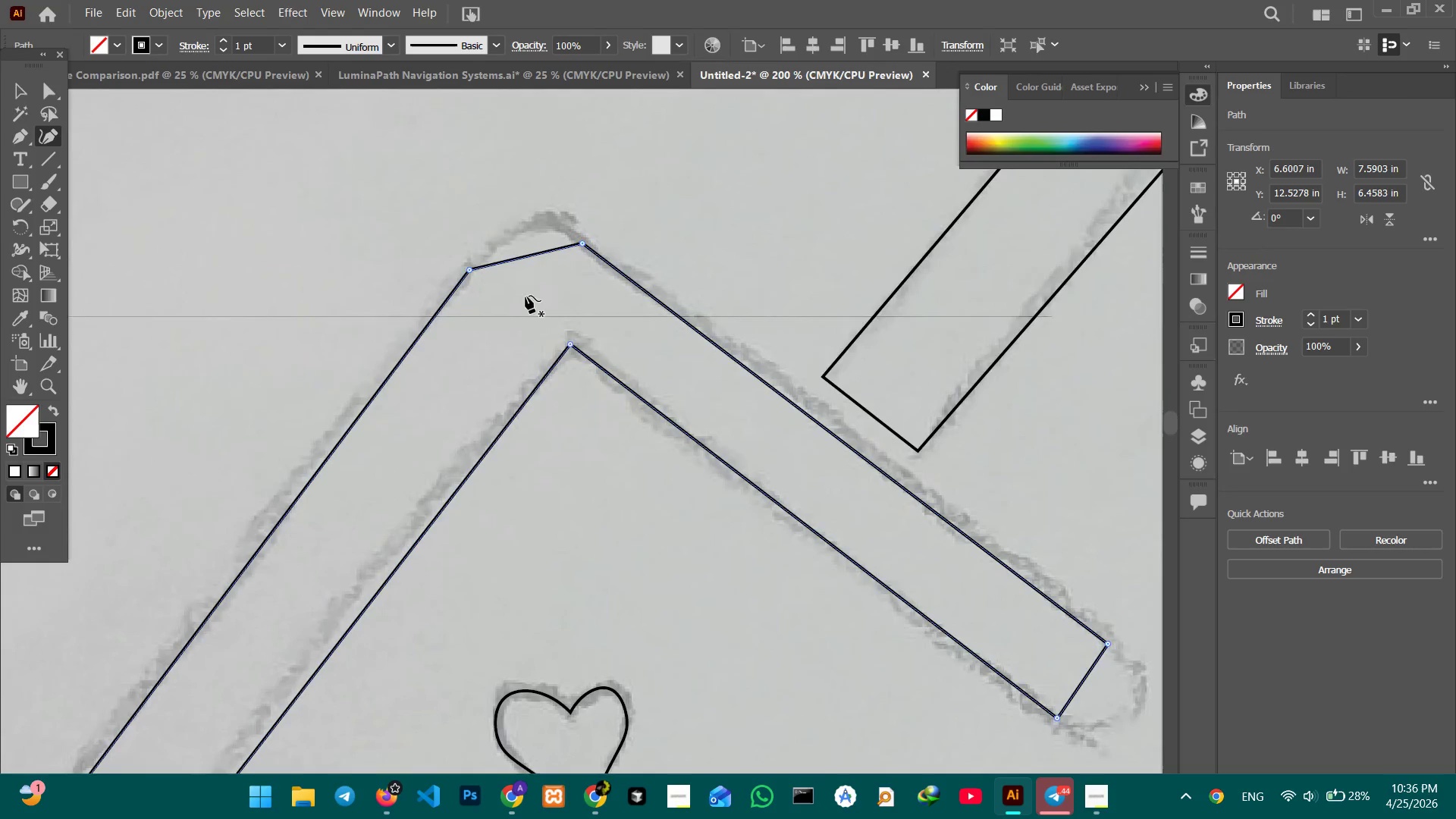 
left_click_drag(start_coordinate=[493, 327], to_coordinate=[320, 588])
 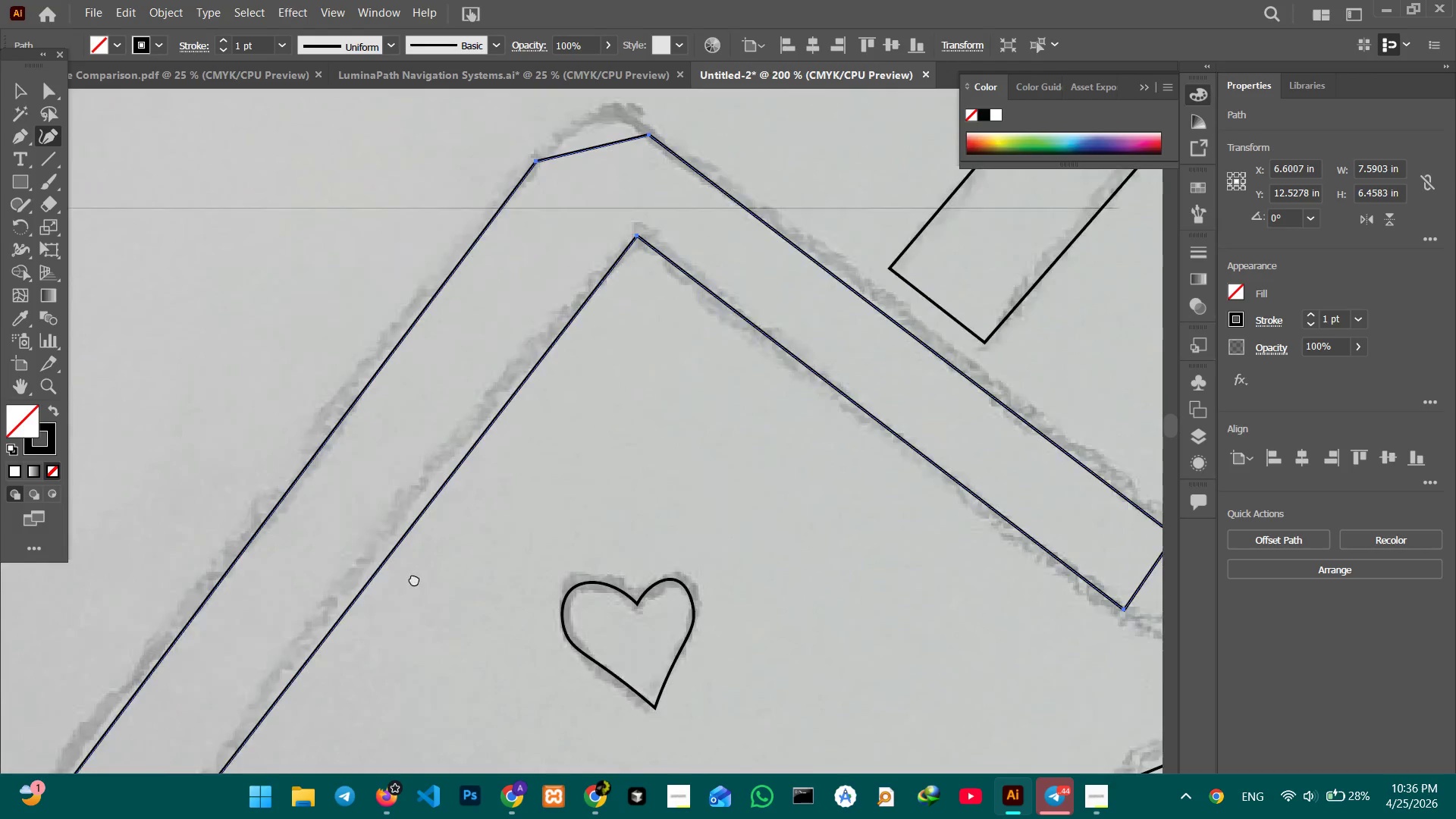 
left_click_drag(start_coordinate=[475, 424], to_coordinate=[405, 591])
 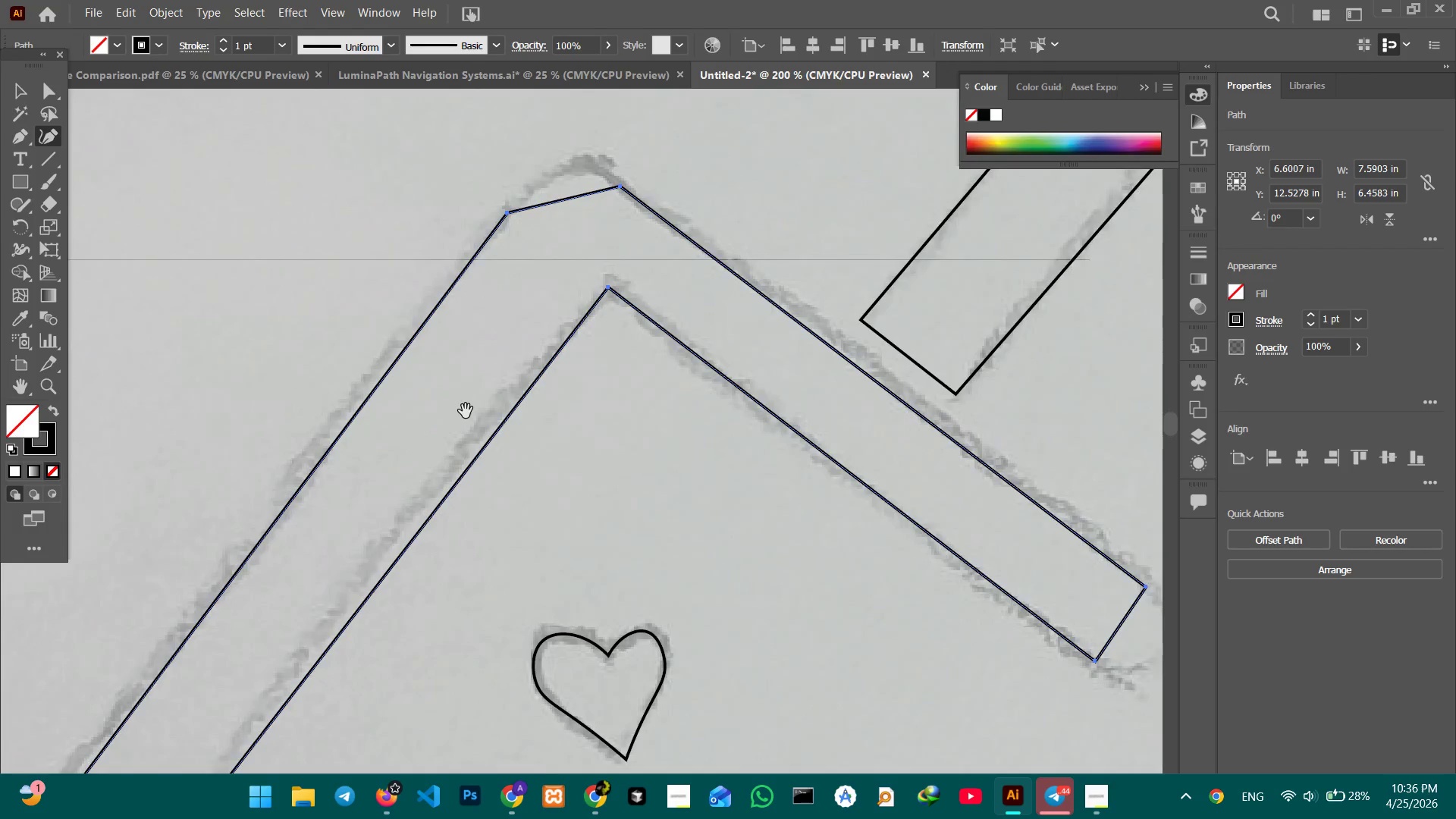 
left_click_drag(start_coordinate=[466, 411], to_coordinate=[426, 467])
 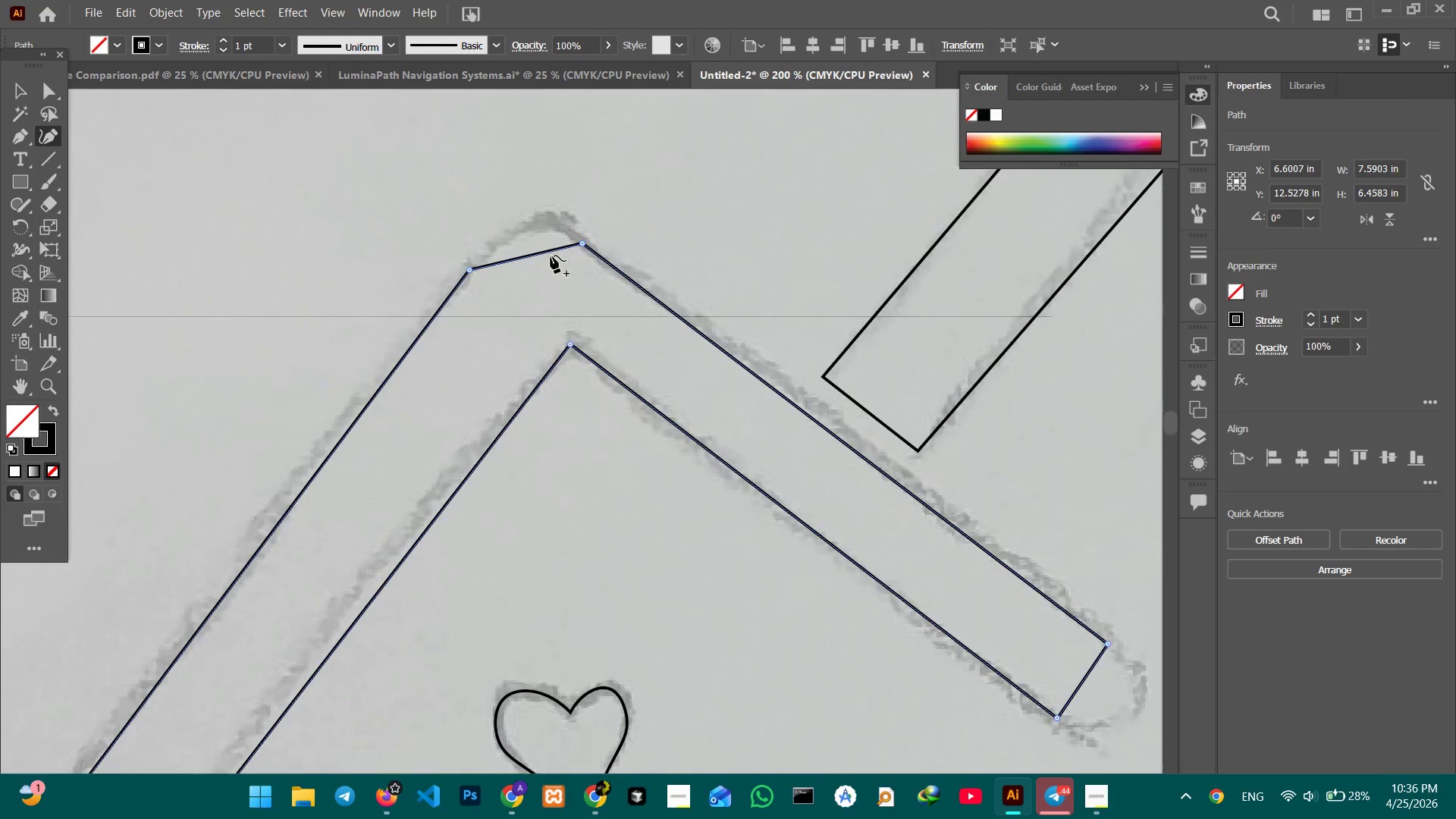 
key(Space)
 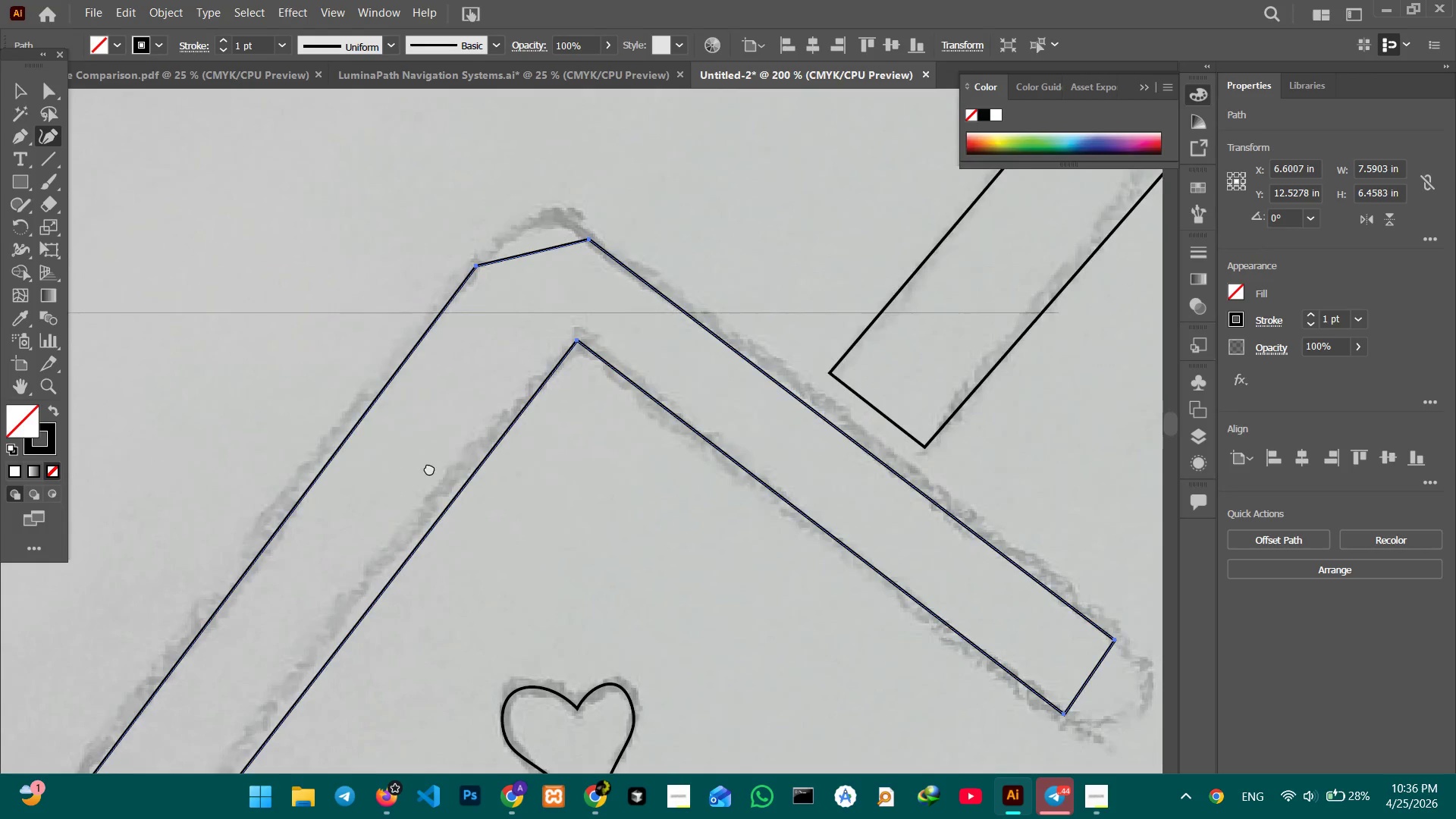 
key(Space)
 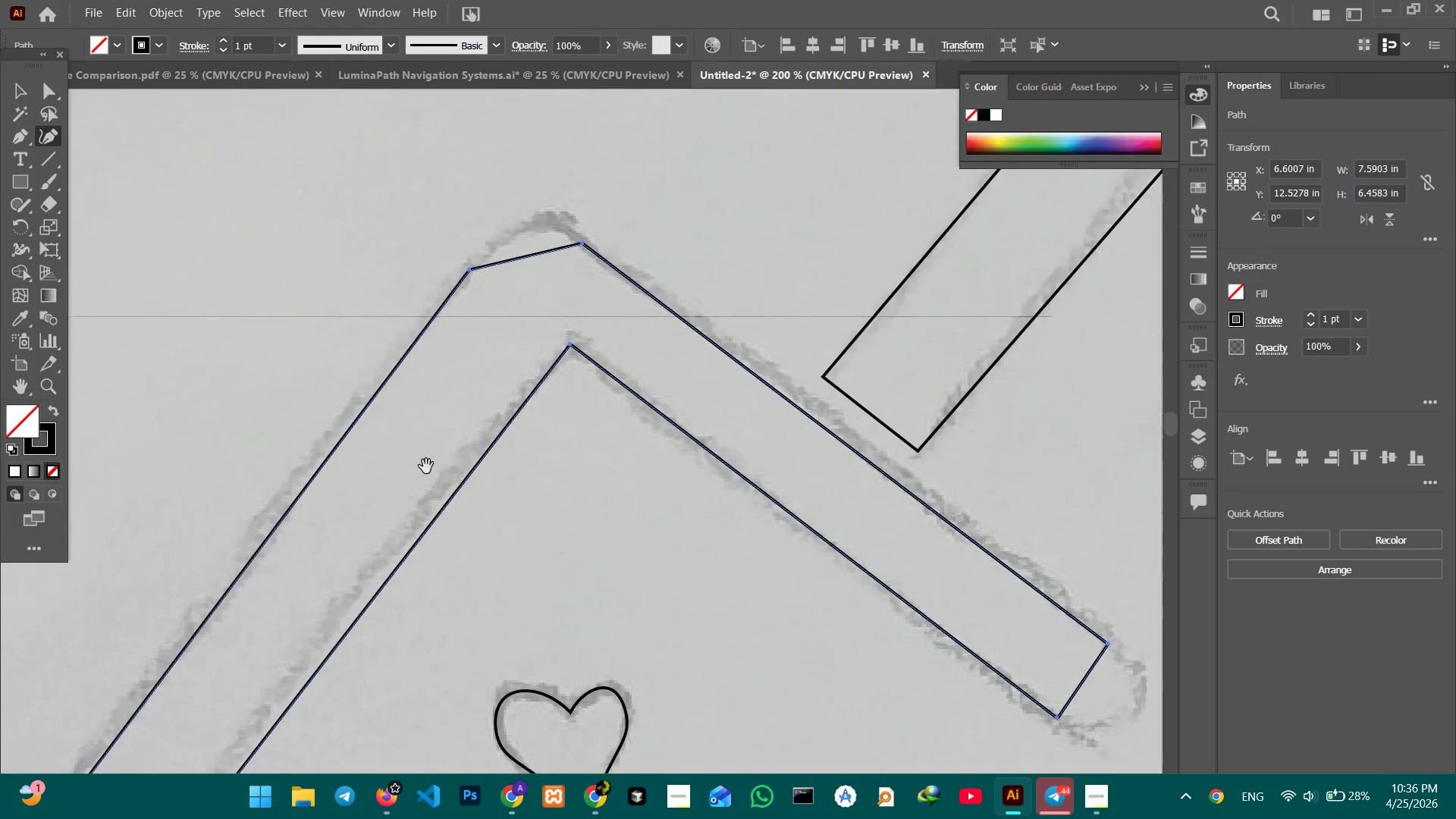 
key(Space)
 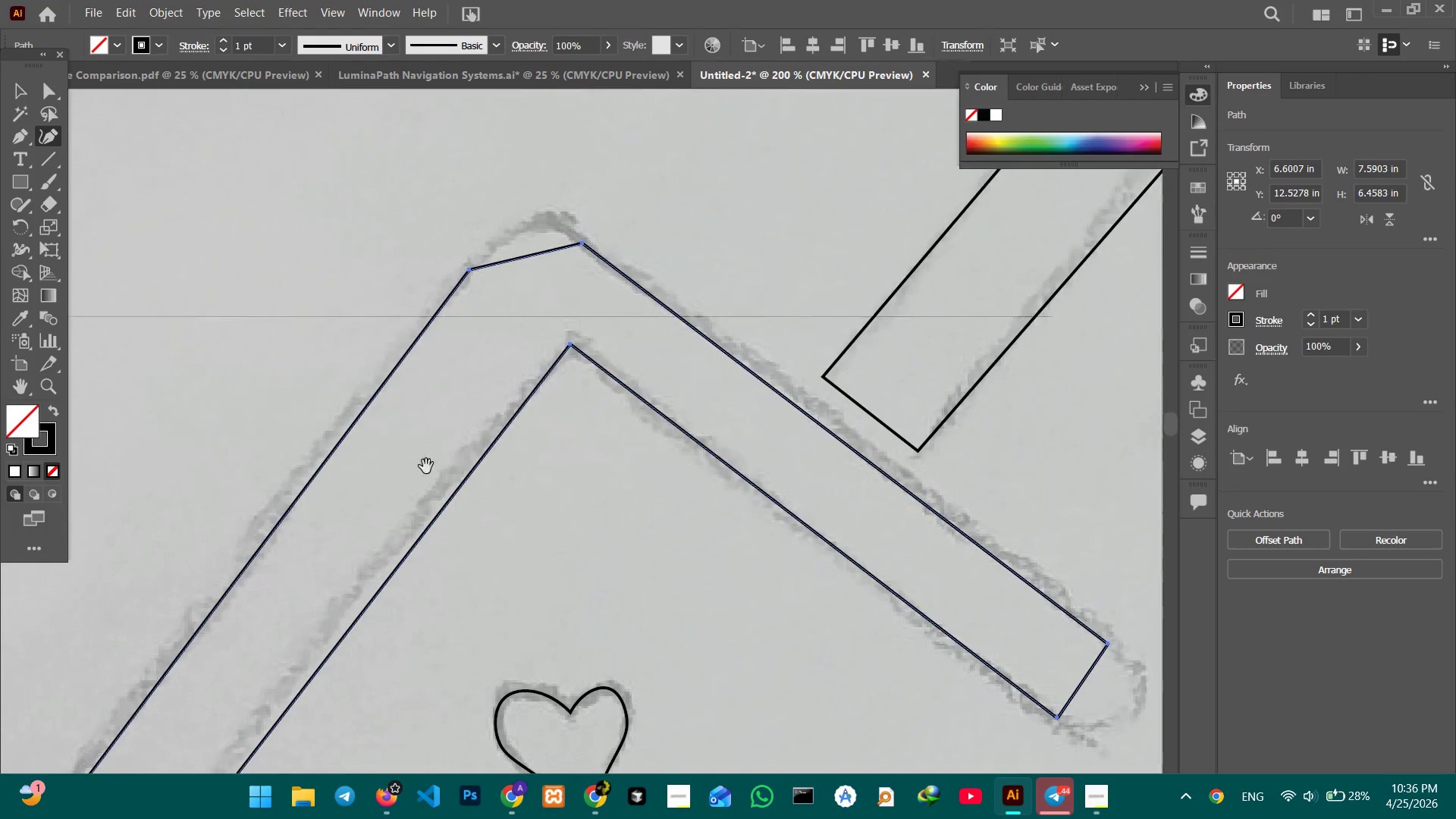 
key(Space)
 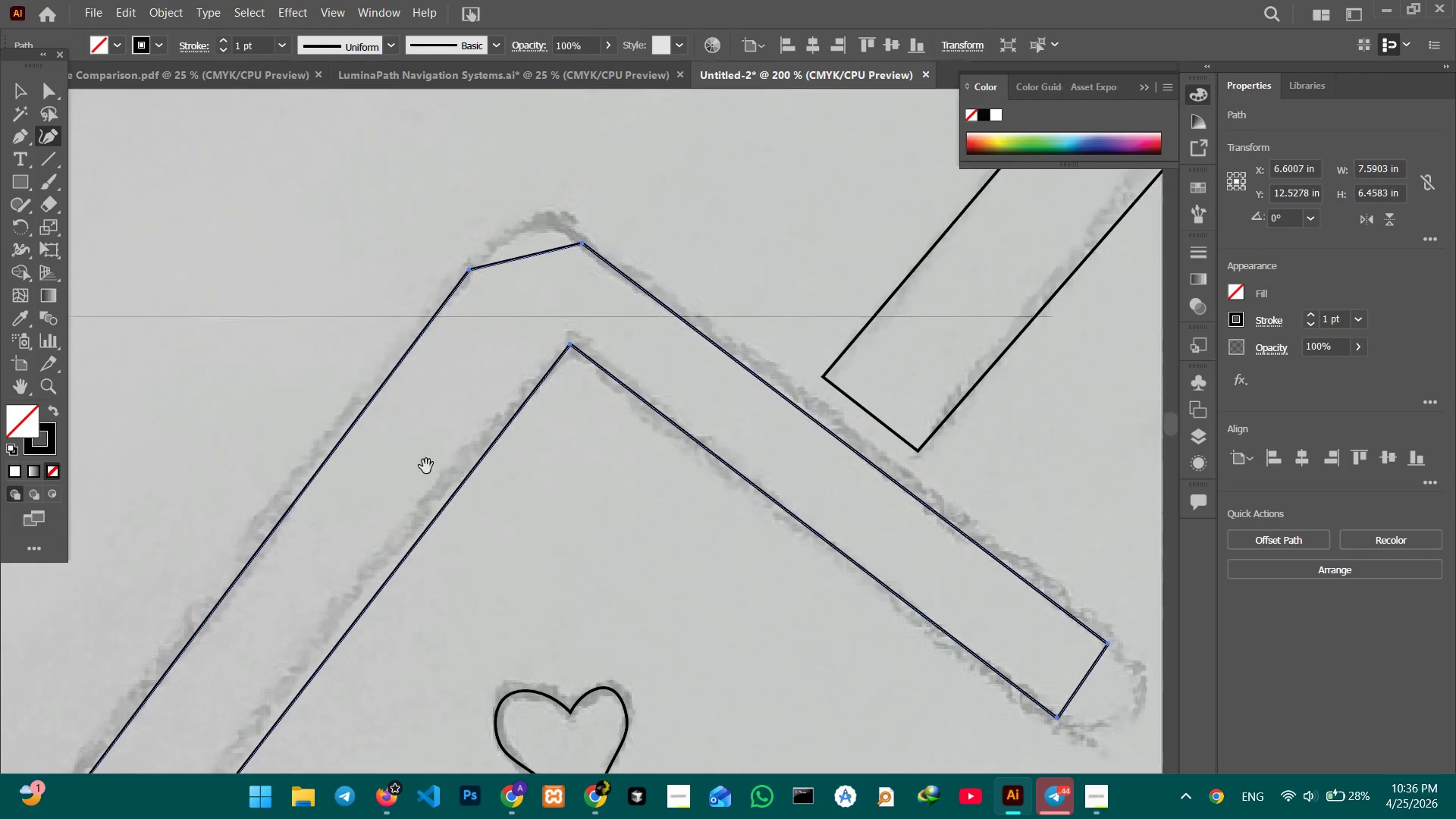 
key(Space)
 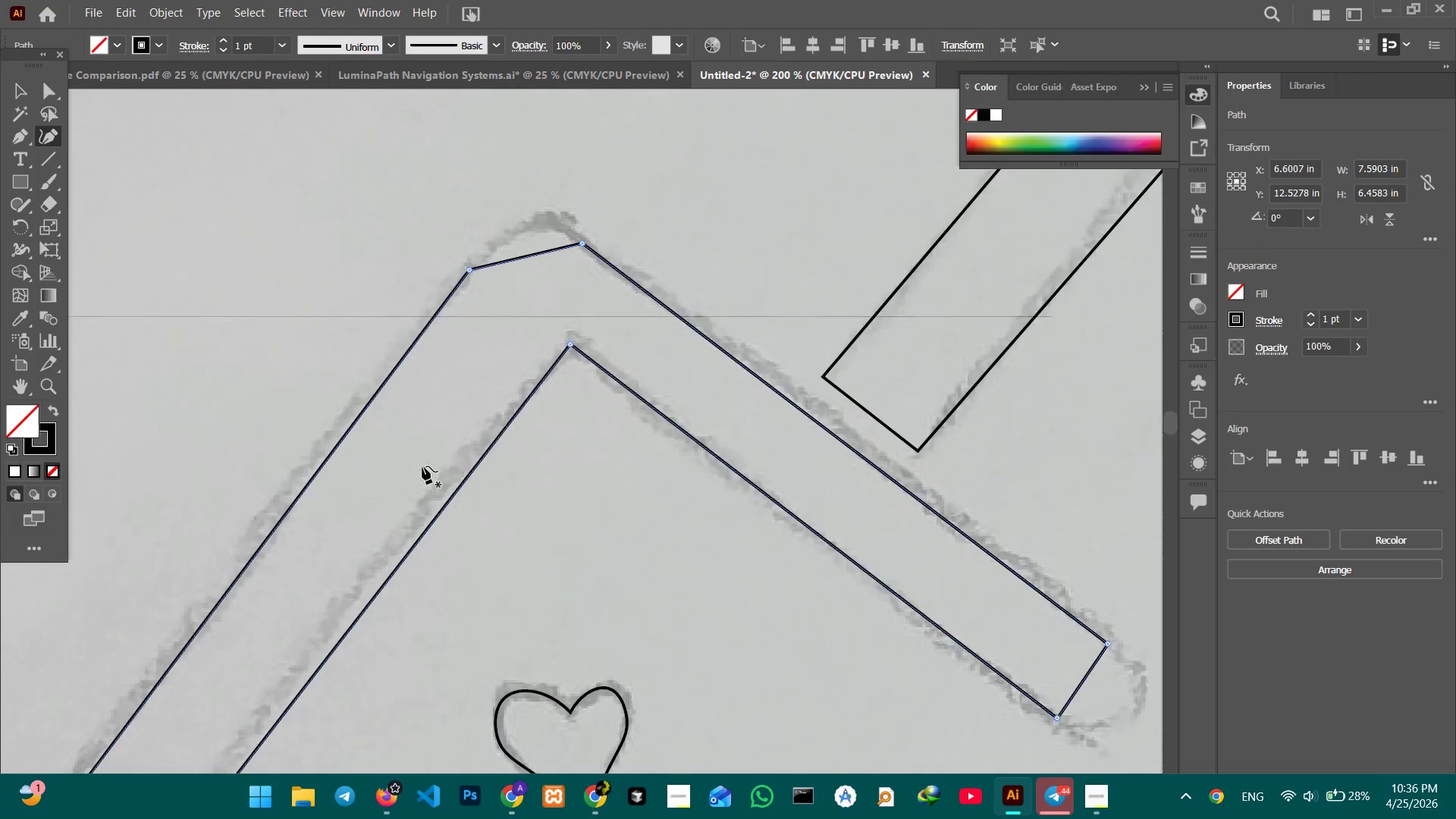 
key(Space)
 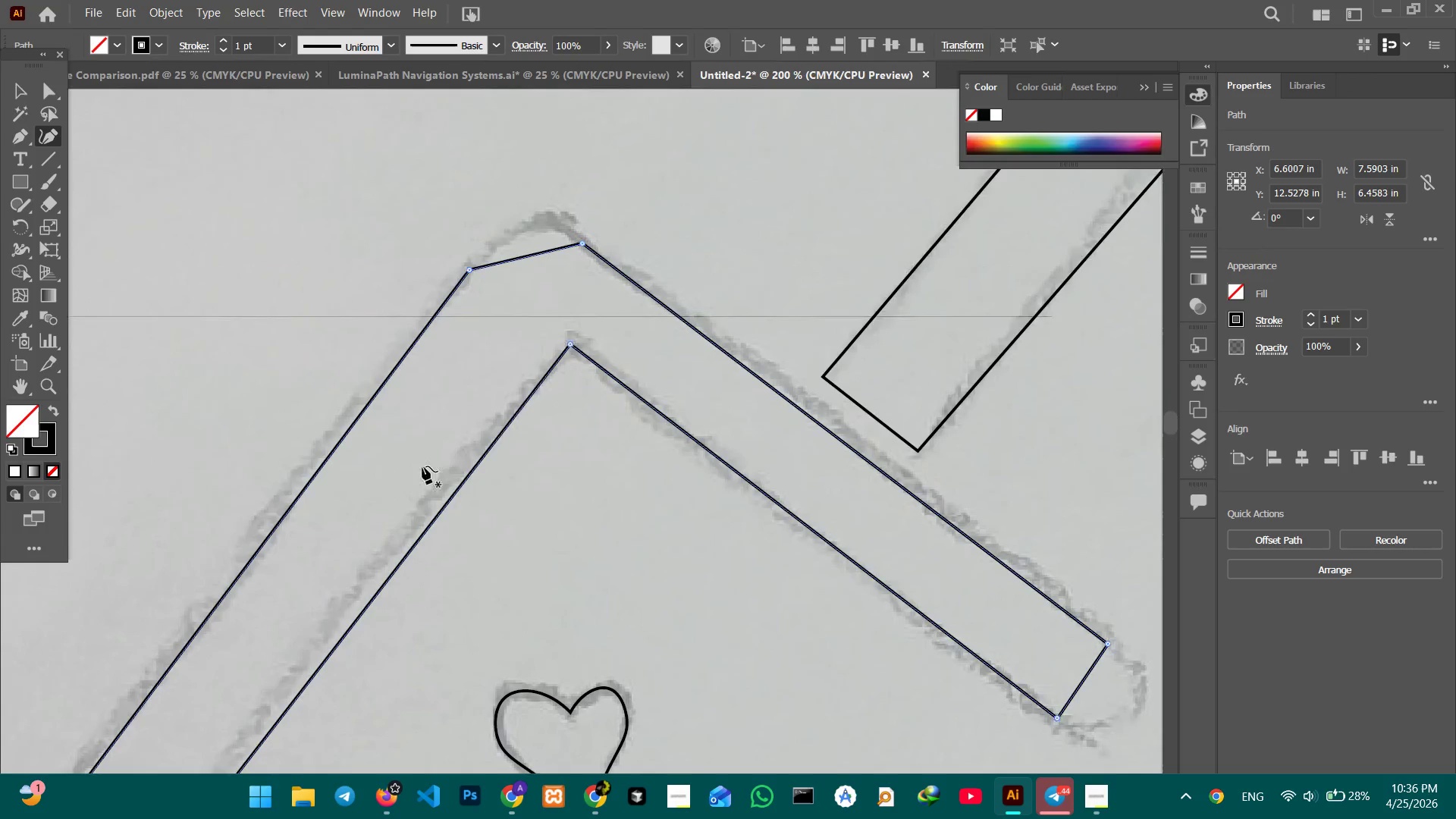 
key(Space)
 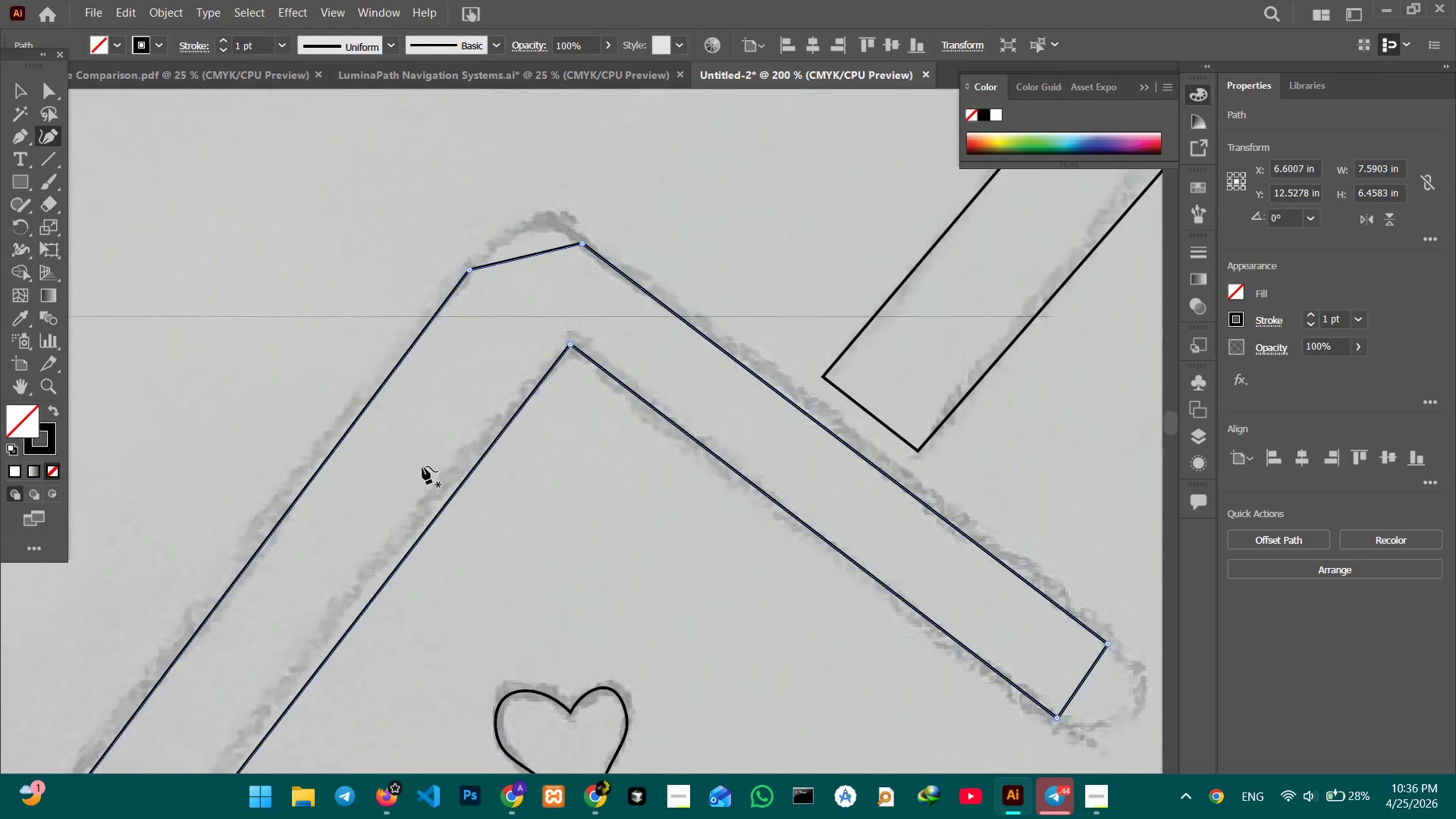 
key(Space)
 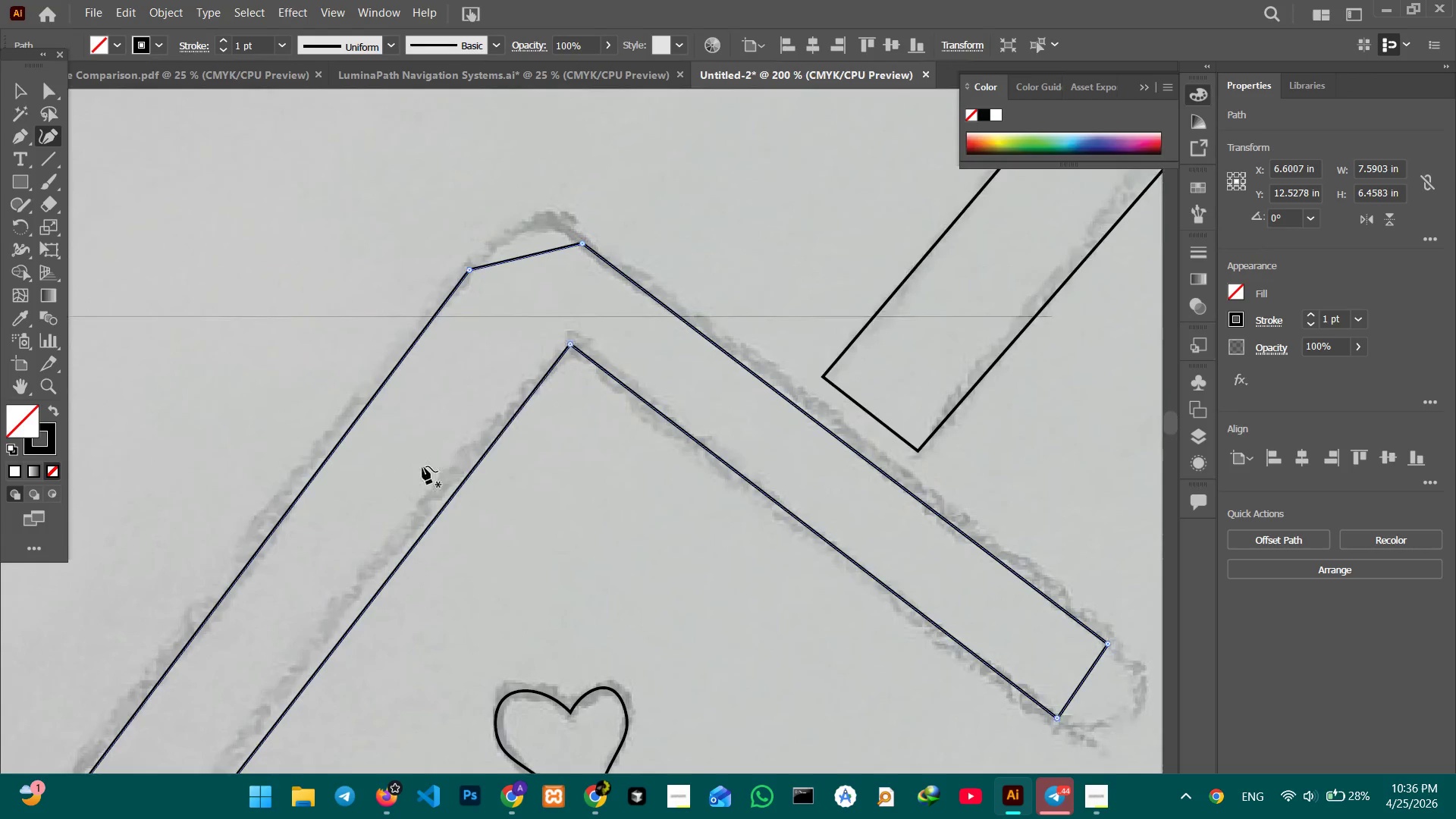 
key(Space)
 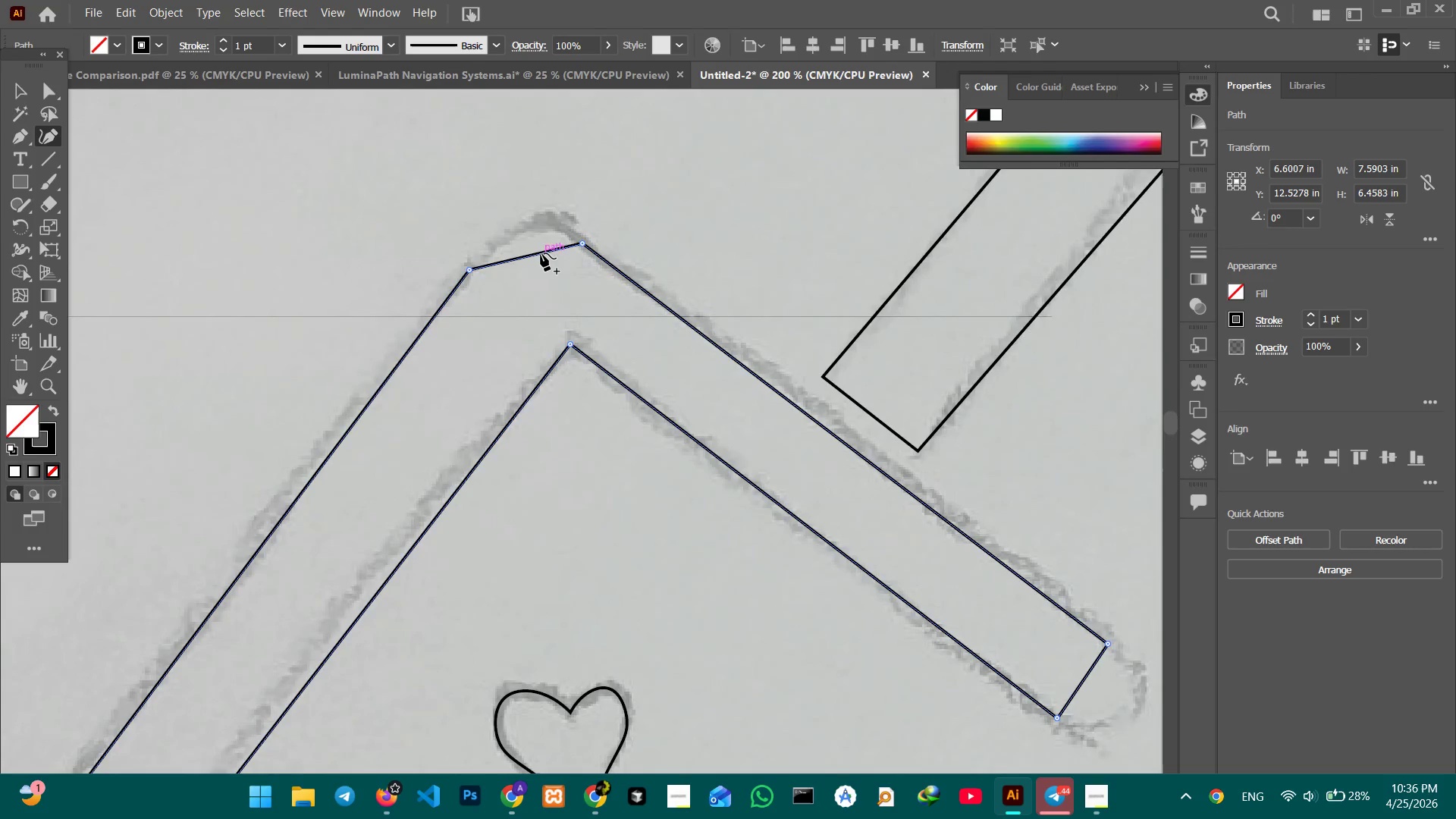 
left_click_drag(start_coordinate=[541, 252], to_coordinate=[546, 222])
 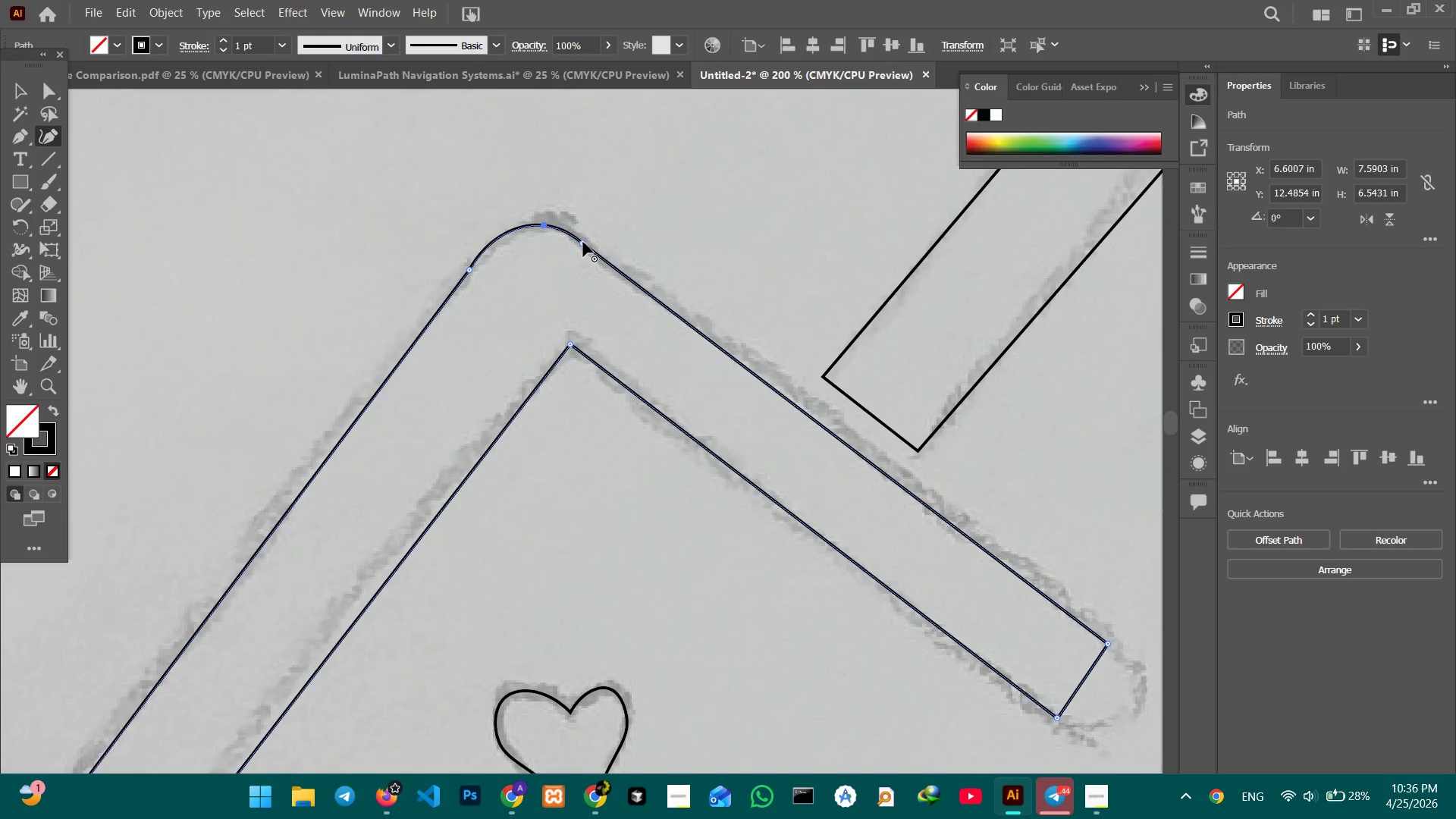 
left_click_drag(start_coordinate=[583, 242], to_coordinate=[613, 268])
 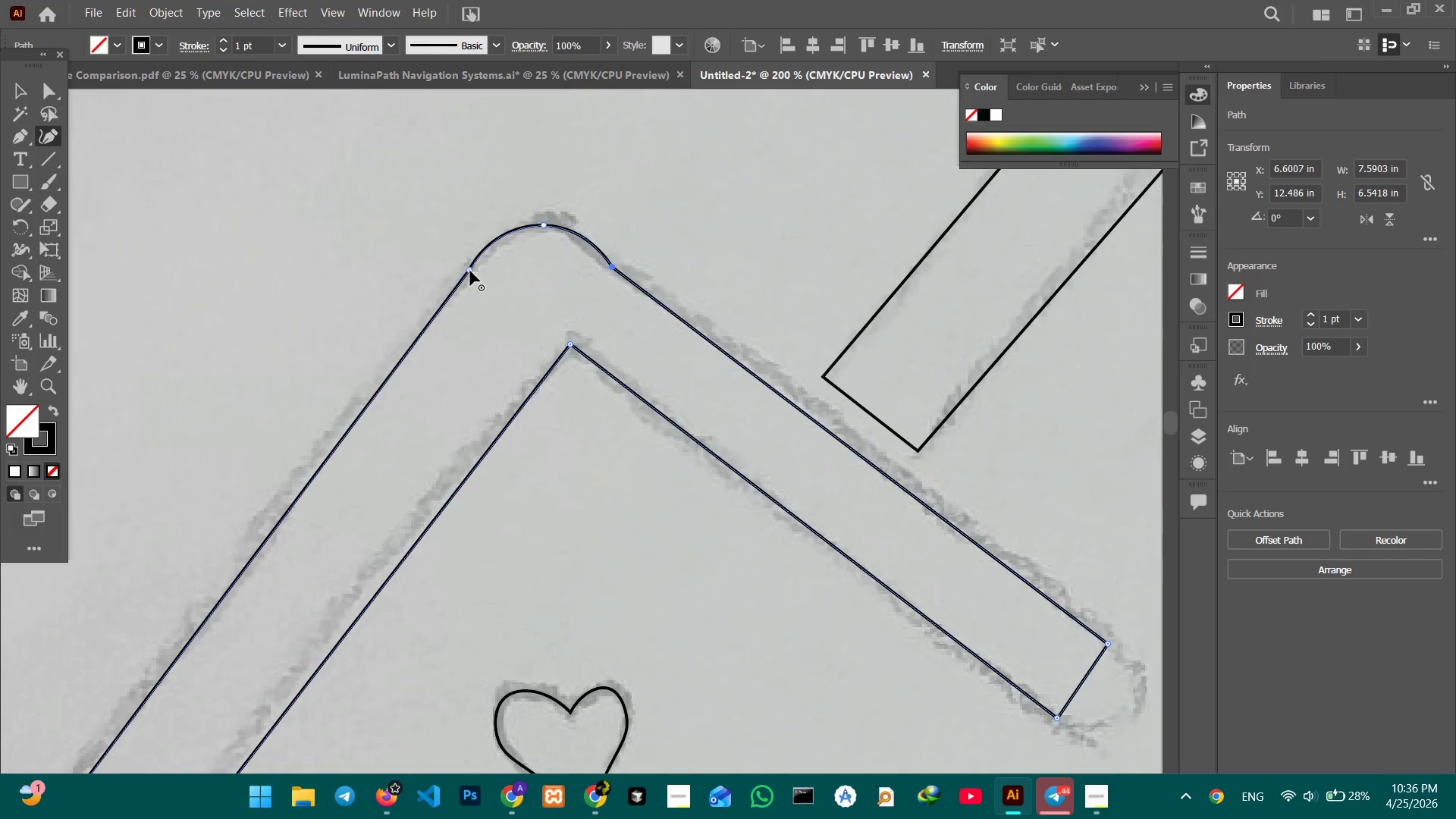 
left_click_drag(start_coordinate=[470, 271], to_coordinate=[487, 251])
 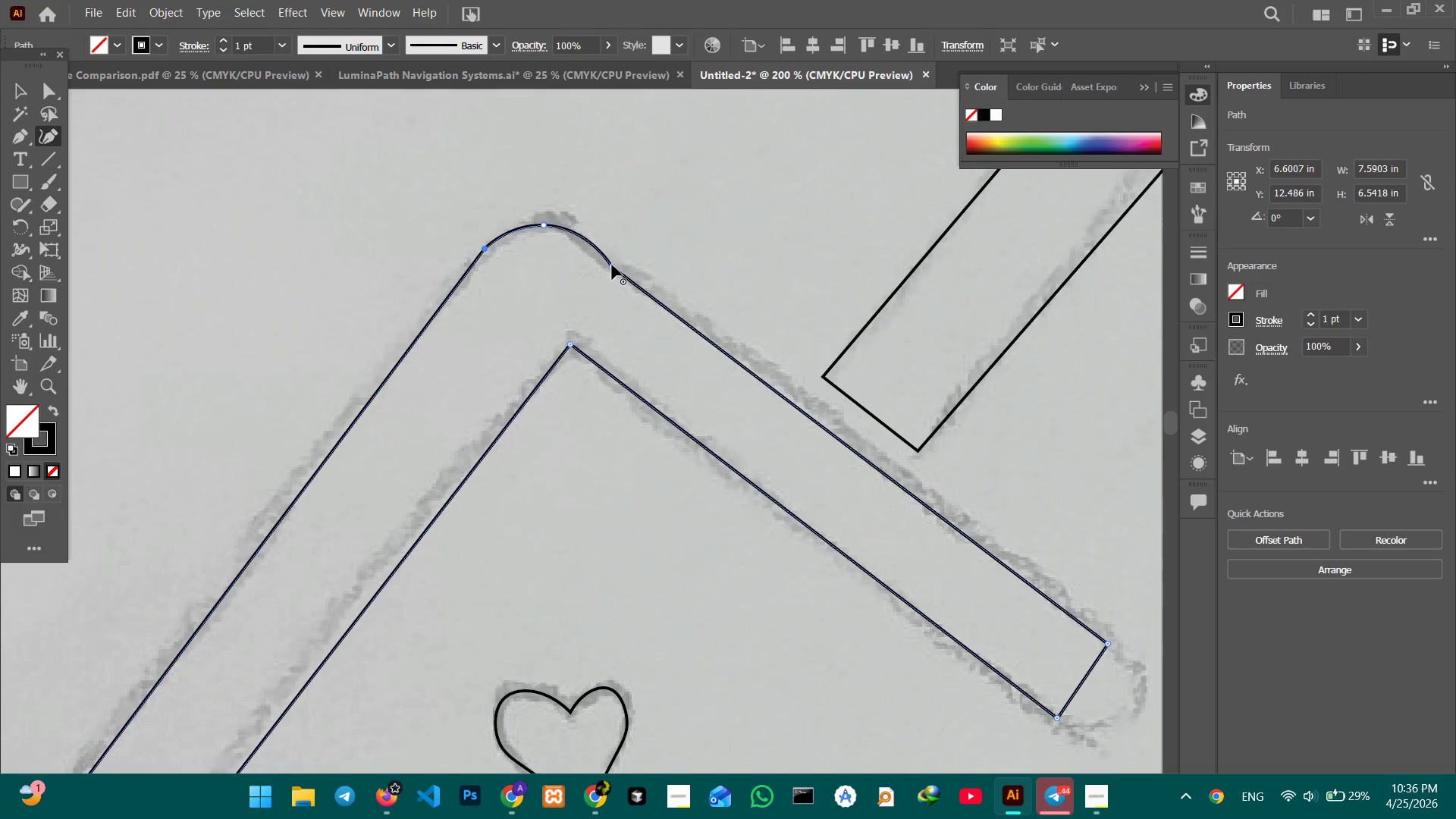 
left_click_drag(start_coordinate=[611, 264], to_coordinate=[583, 239])
 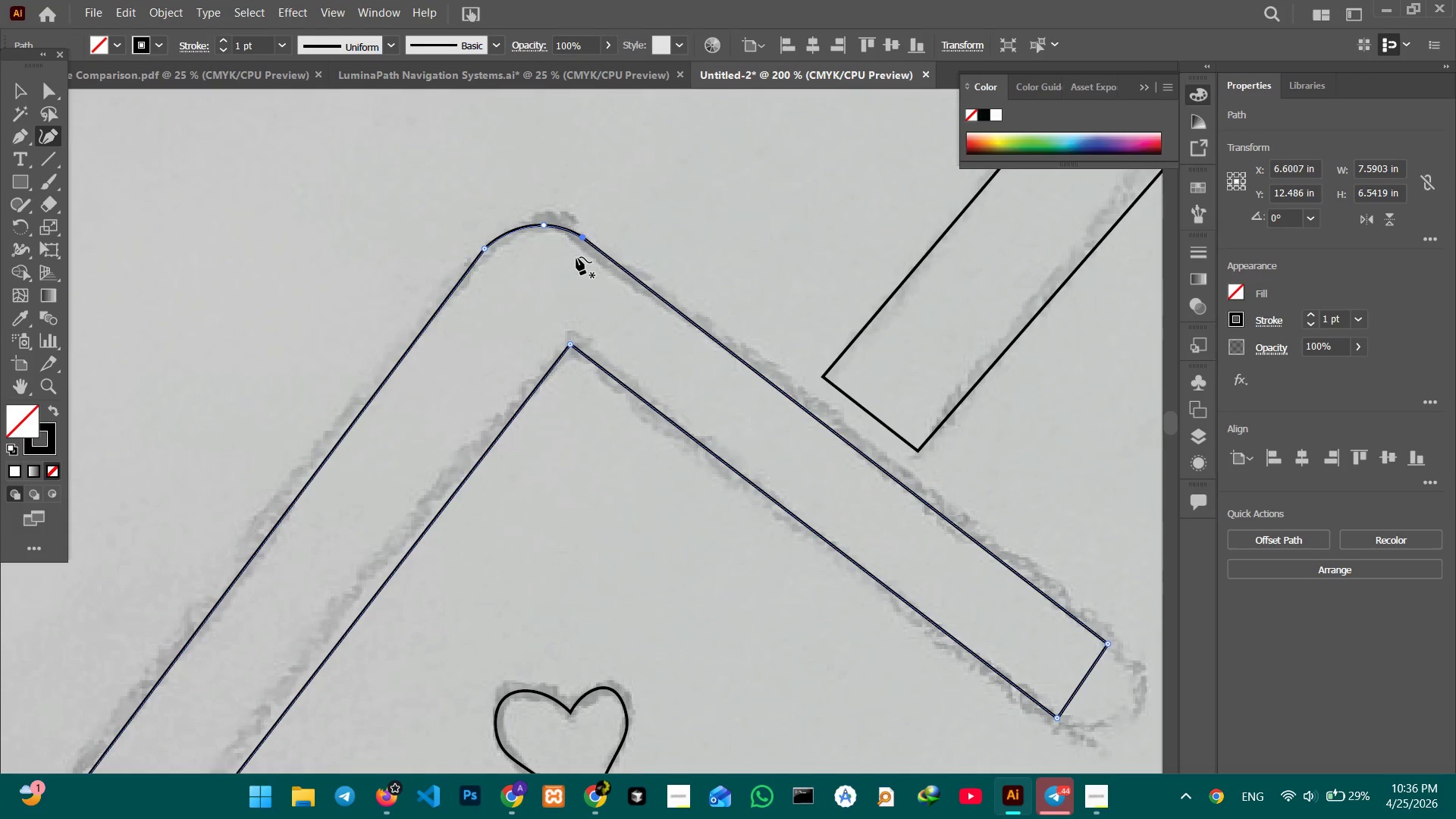 
wait(18.84)
 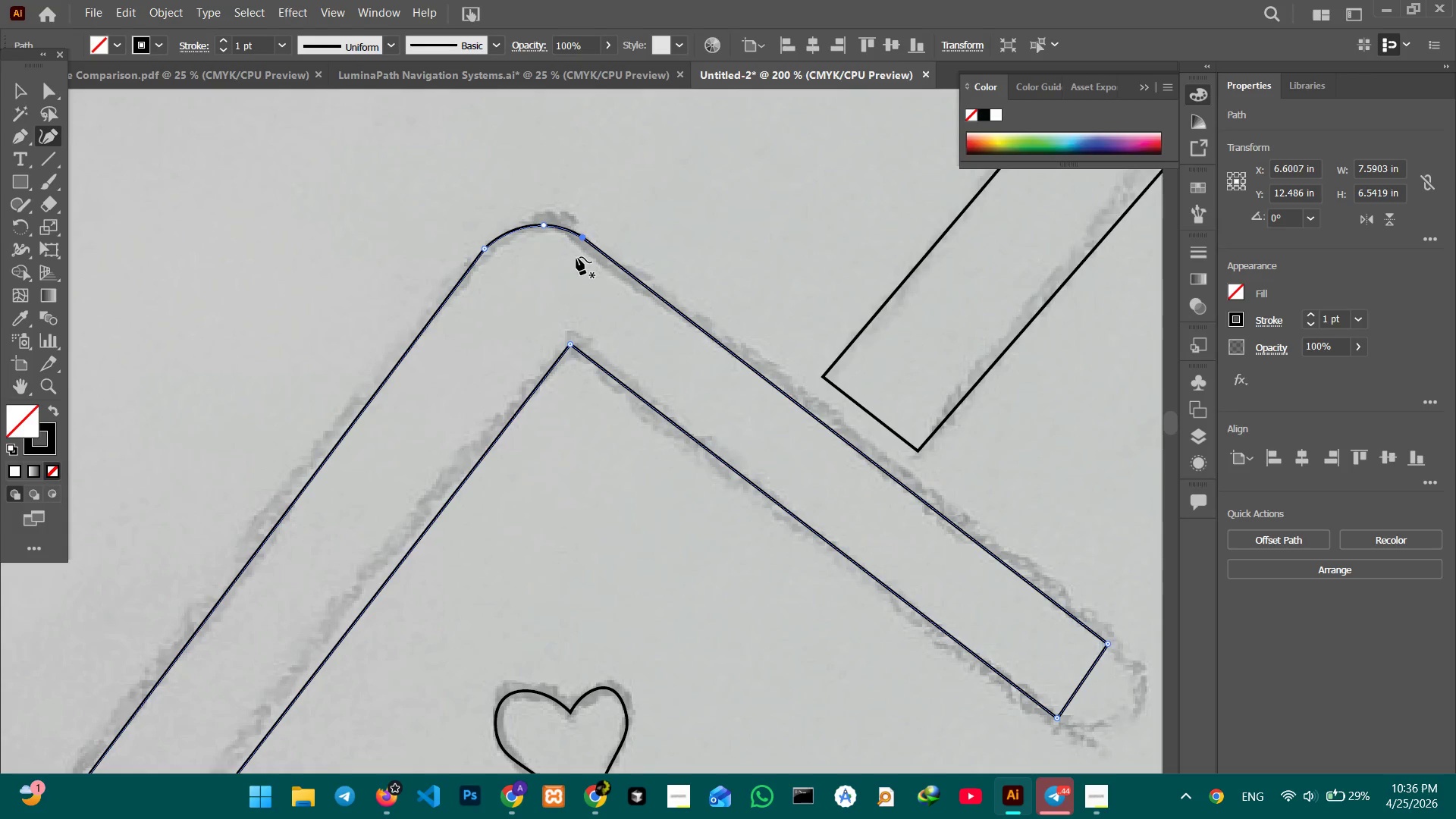 
hold_key(key=Space, duration=1.5)
 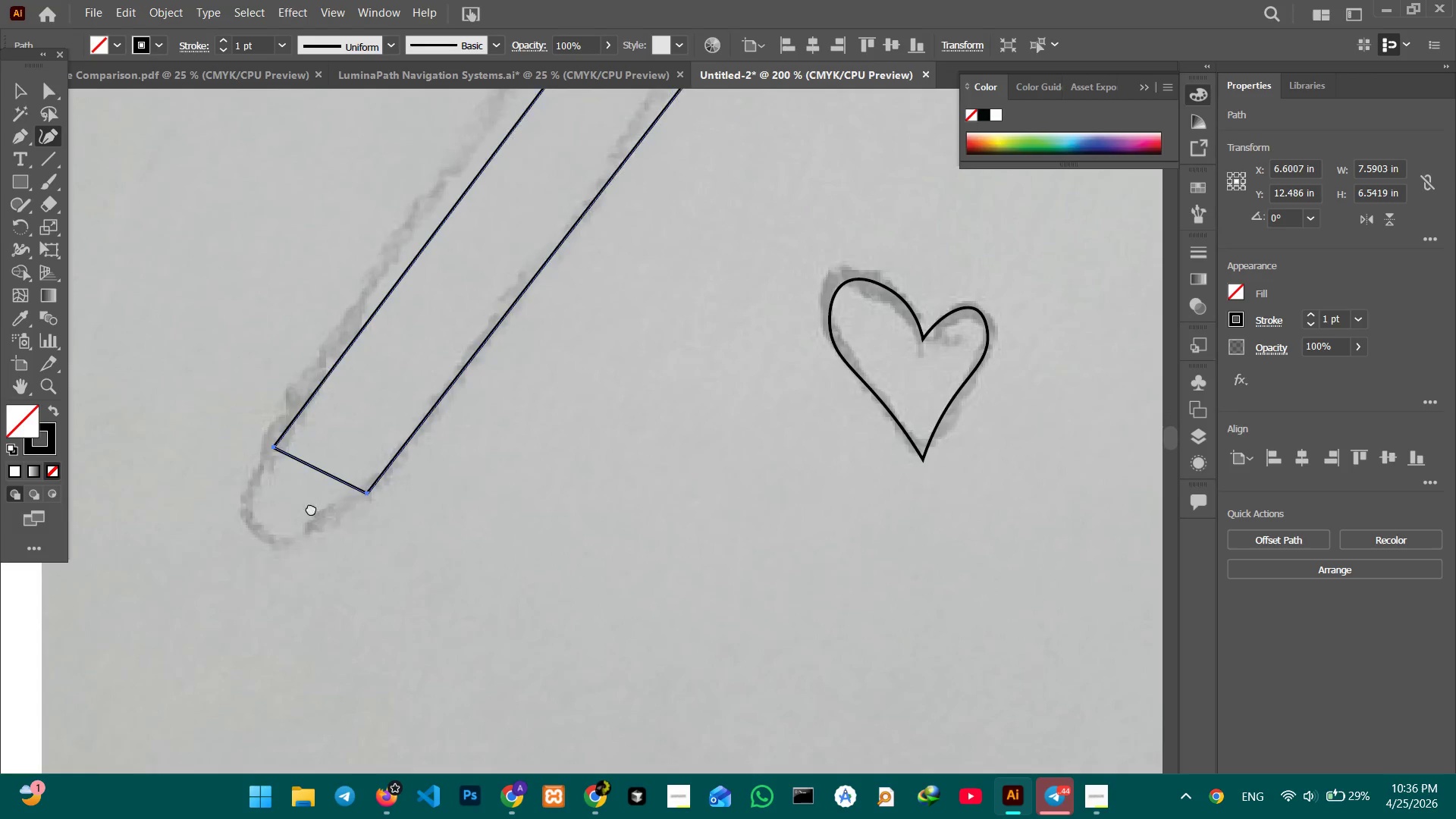 
left_click_drag(start_coordinate=[401, 524], to_coordinate=[544, 384])
 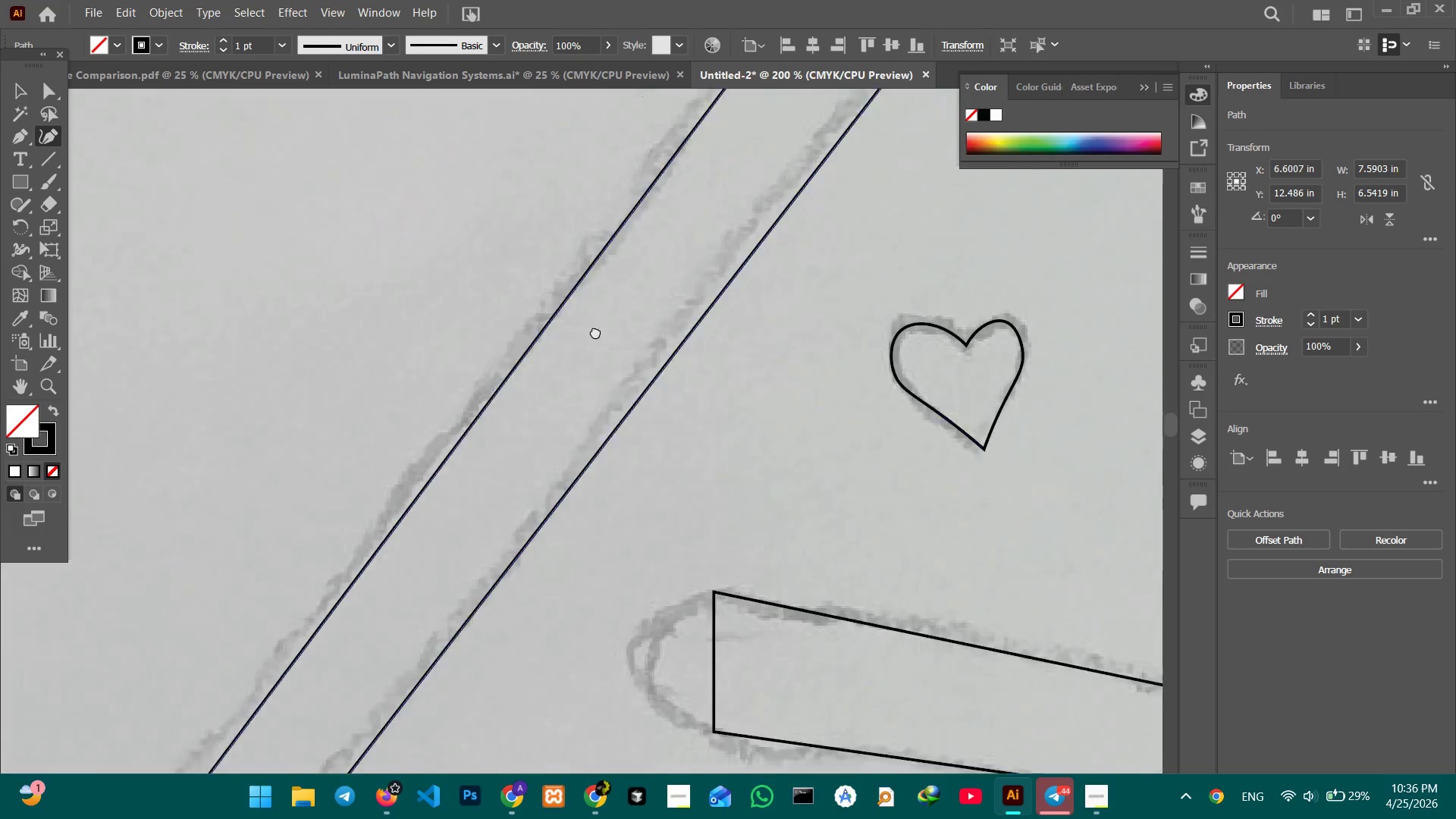 
left_click_drag(start_coordinate=[322, 601], to_coordinate=[595, 329])
 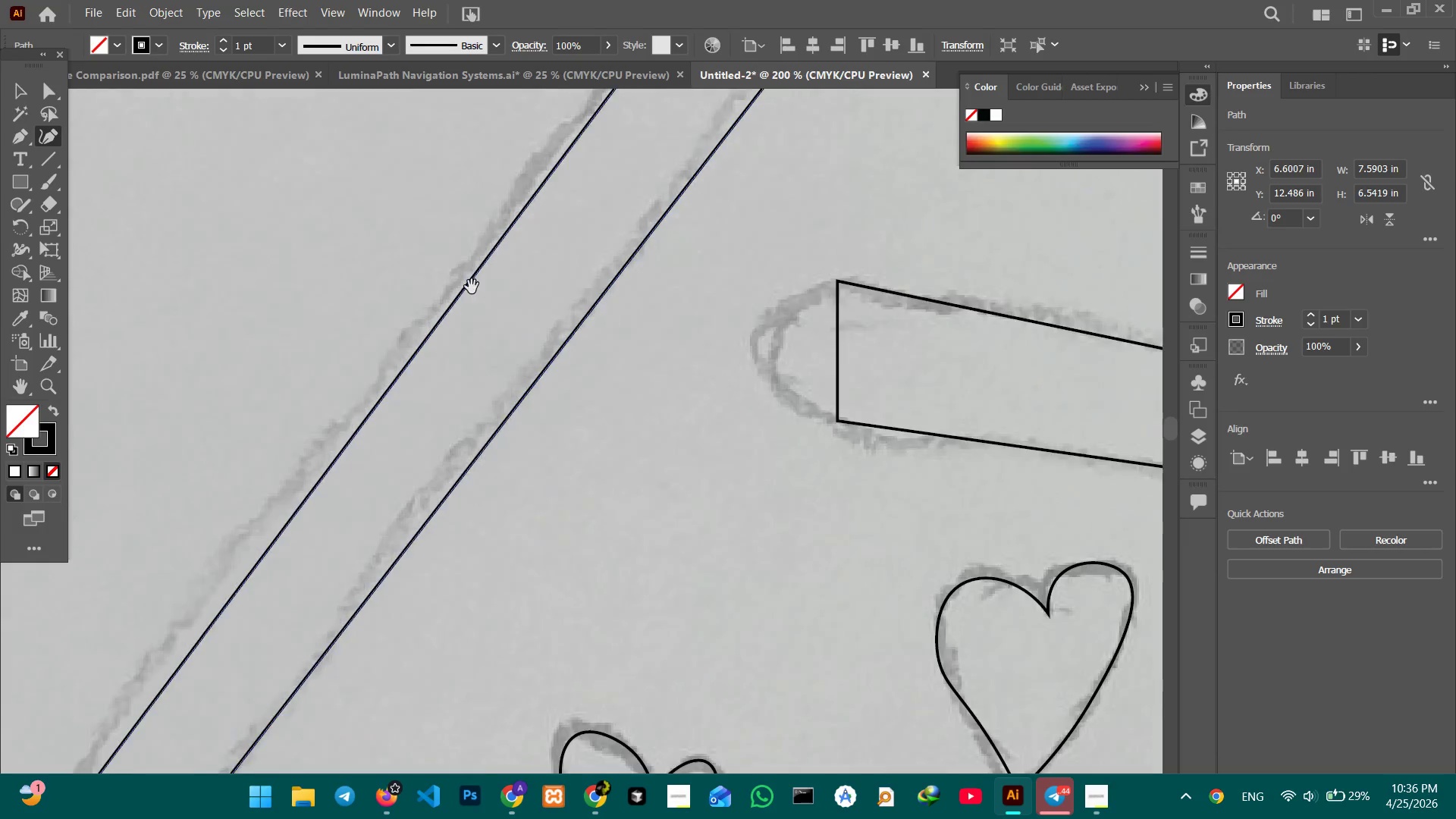 
left_click_drag(start_coordinate=[368, 557], to_coordinate=[472, 287])
 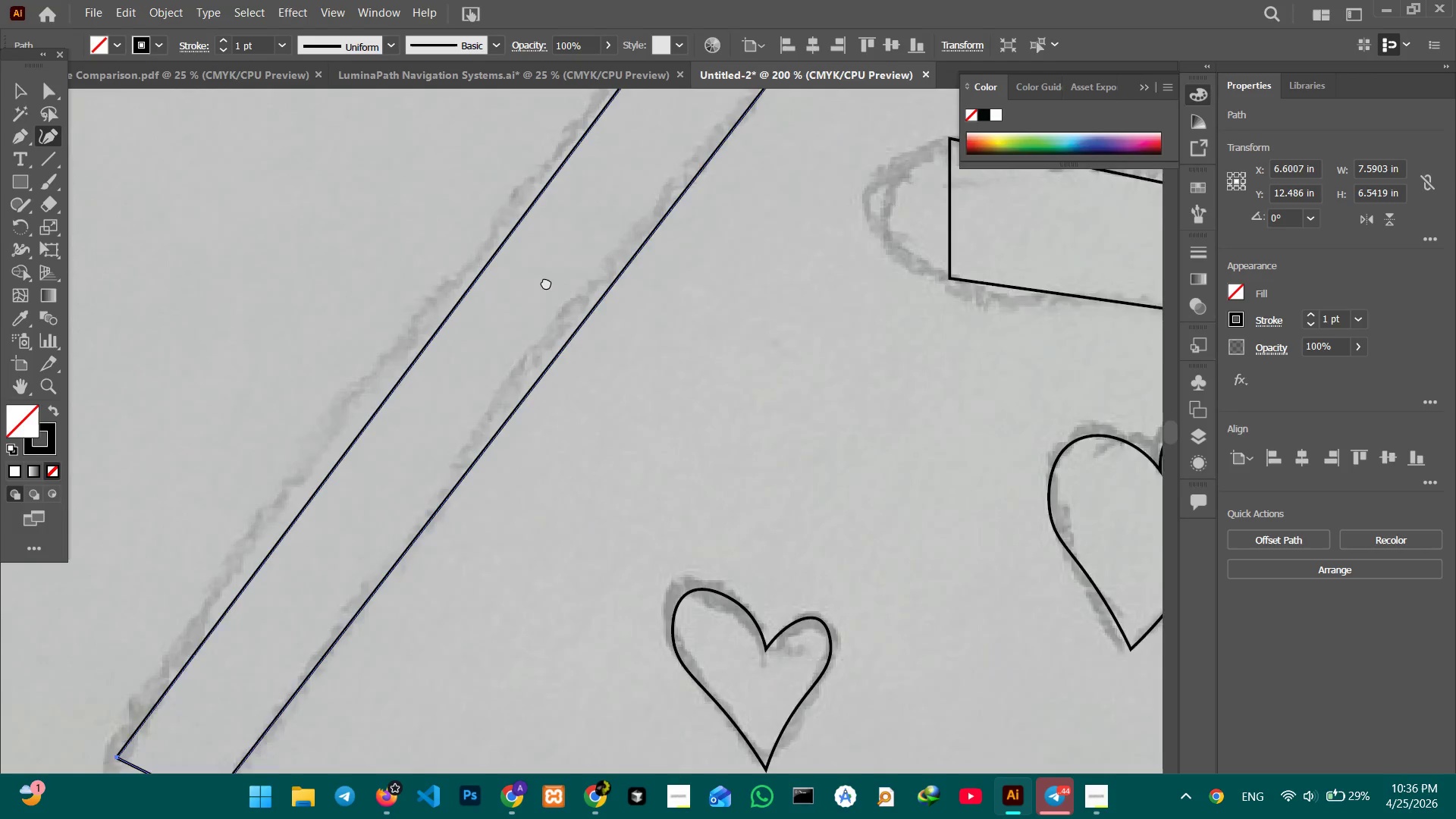 
left_click_drag(start_coordinate=[383, 510], to_coordinate=[548, 278])
 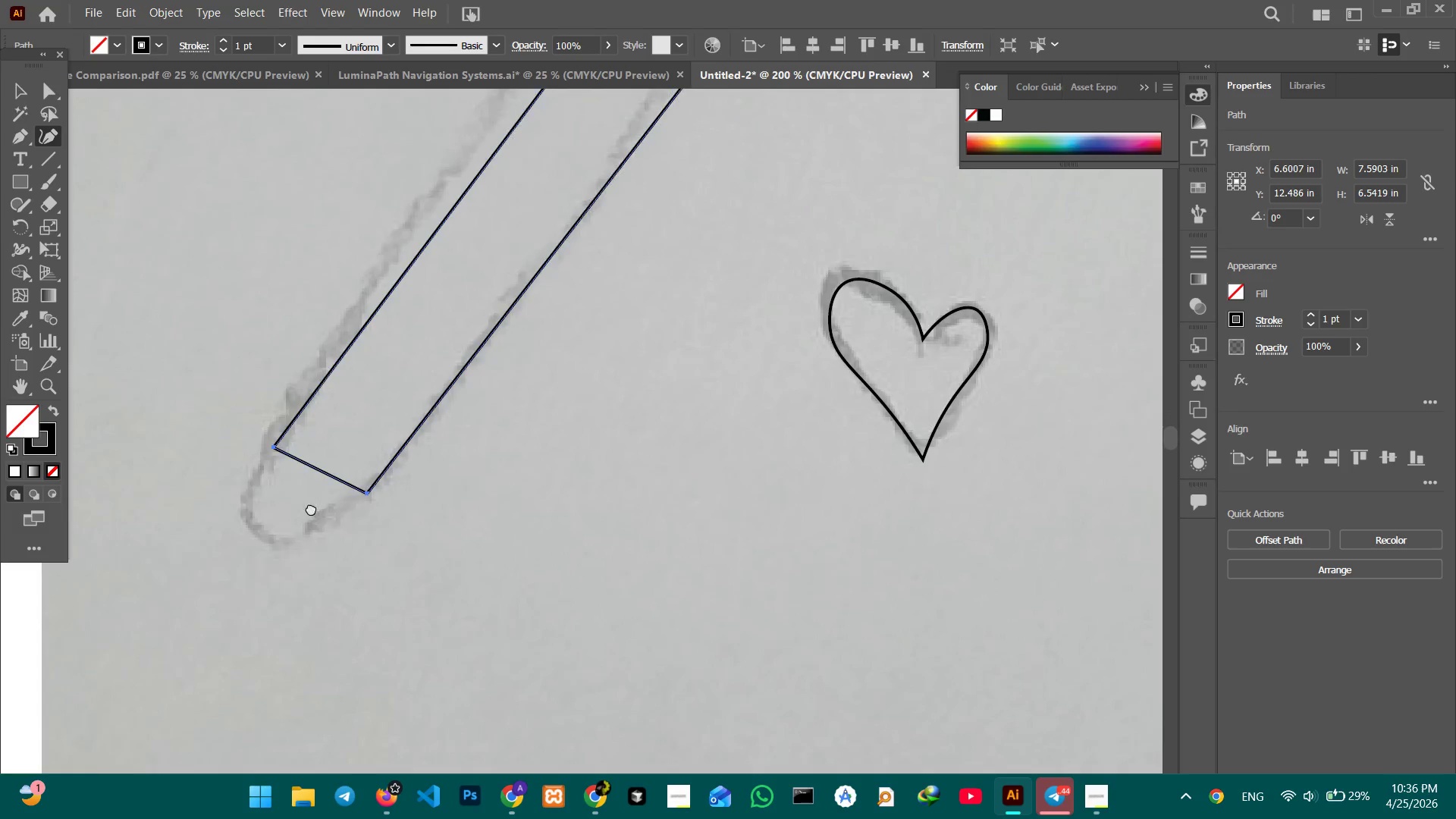 
hold_key(key=Space, duration=0.81)
 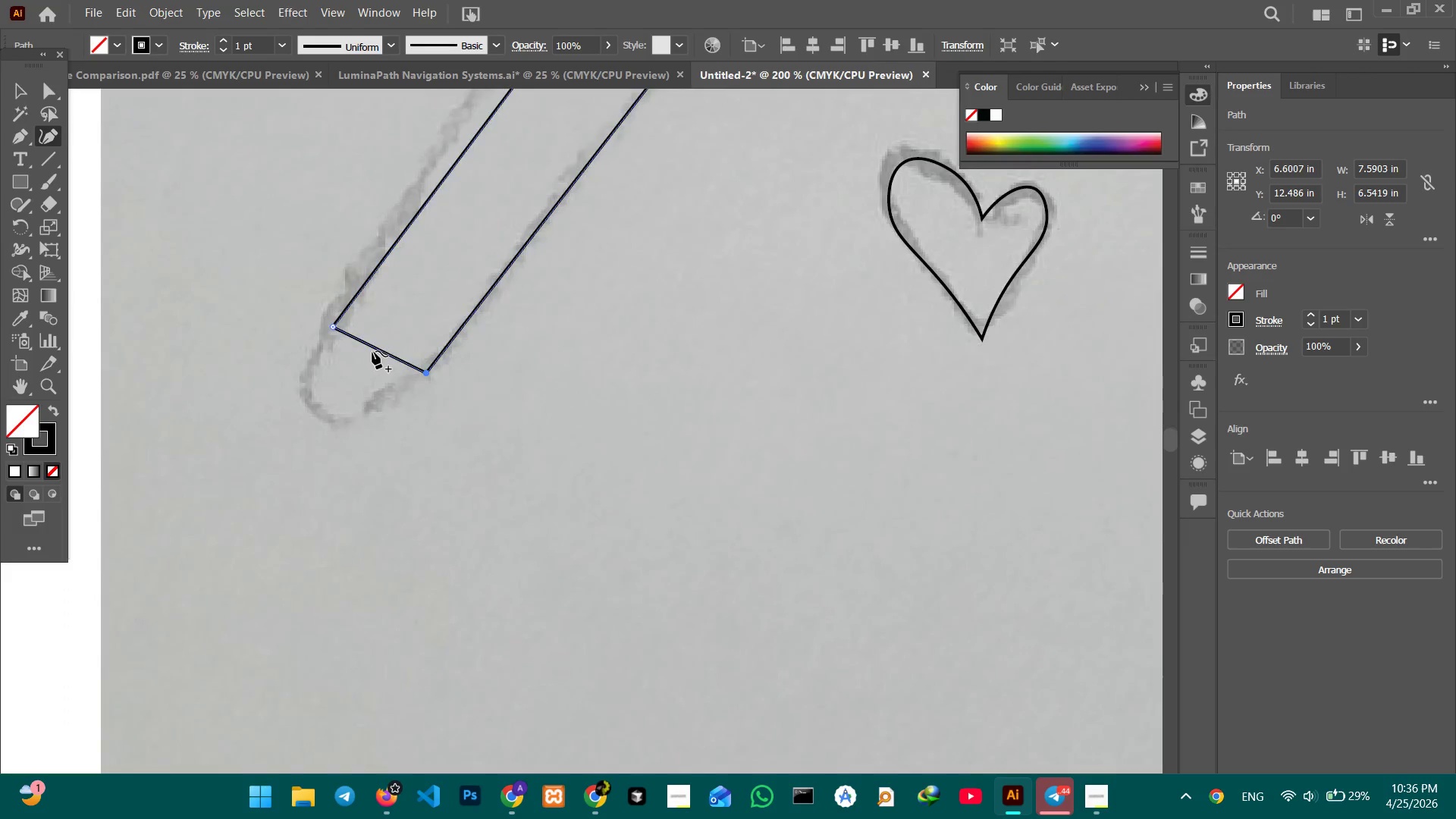 
left_click_drag(start_coordinate=[224, 581], to_coordinate=[318, 380])
 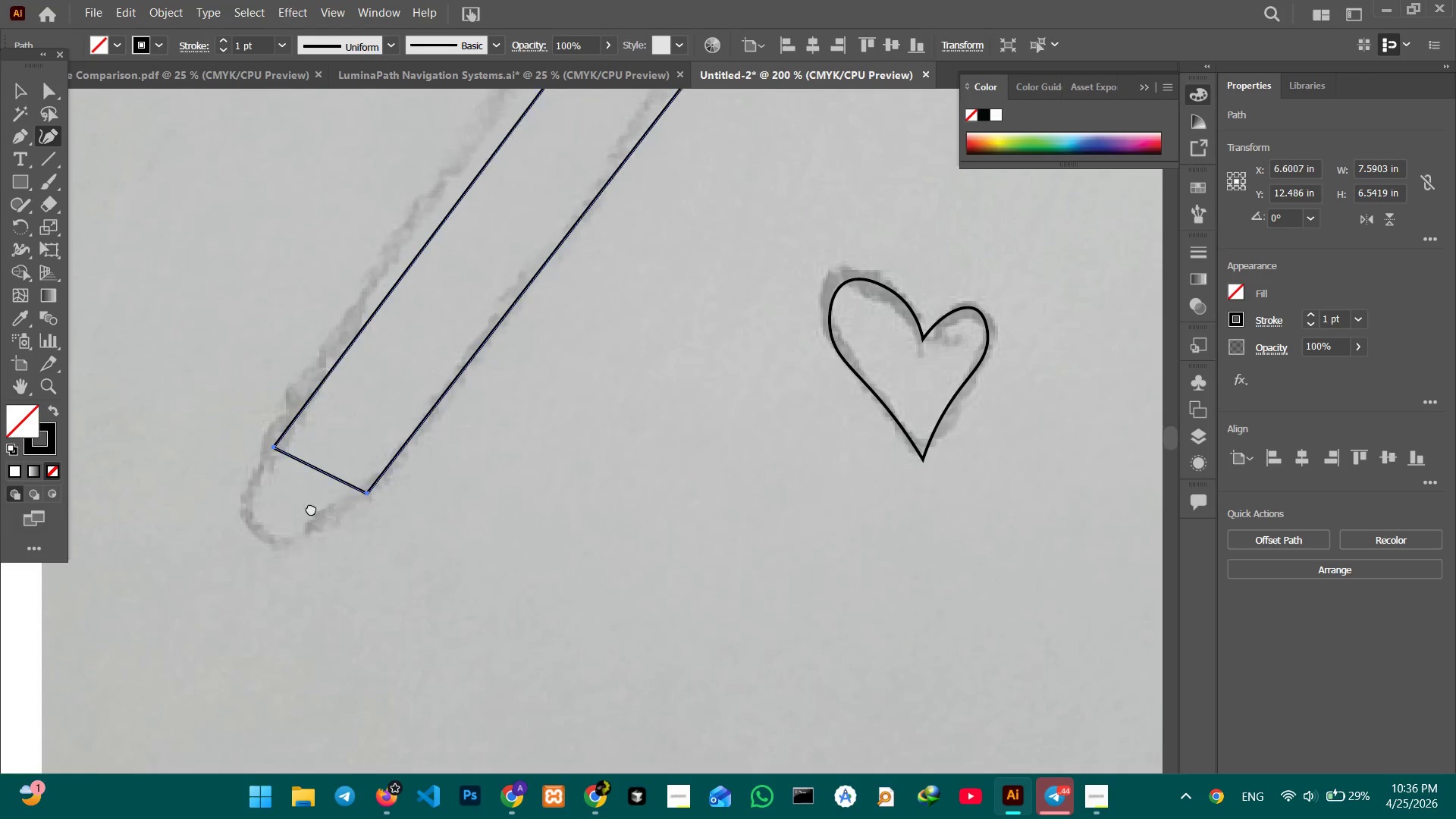 
left_click_drag(start_coordinate=[278, 574], to_coordinate=[347, 431])
 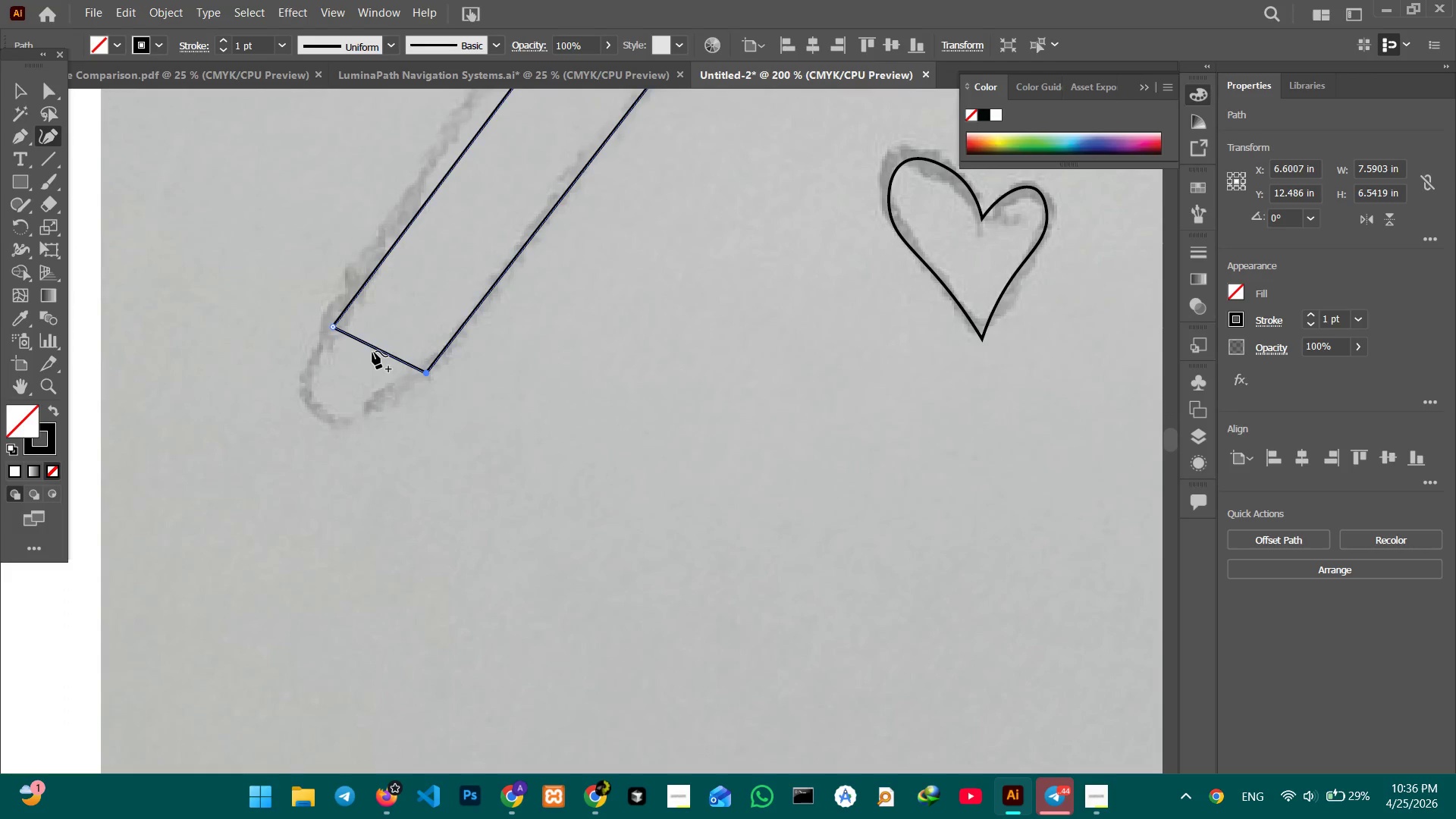 
left_click_drag(start_coordinate=[372, 351], to_coordinate=[334, 406])
 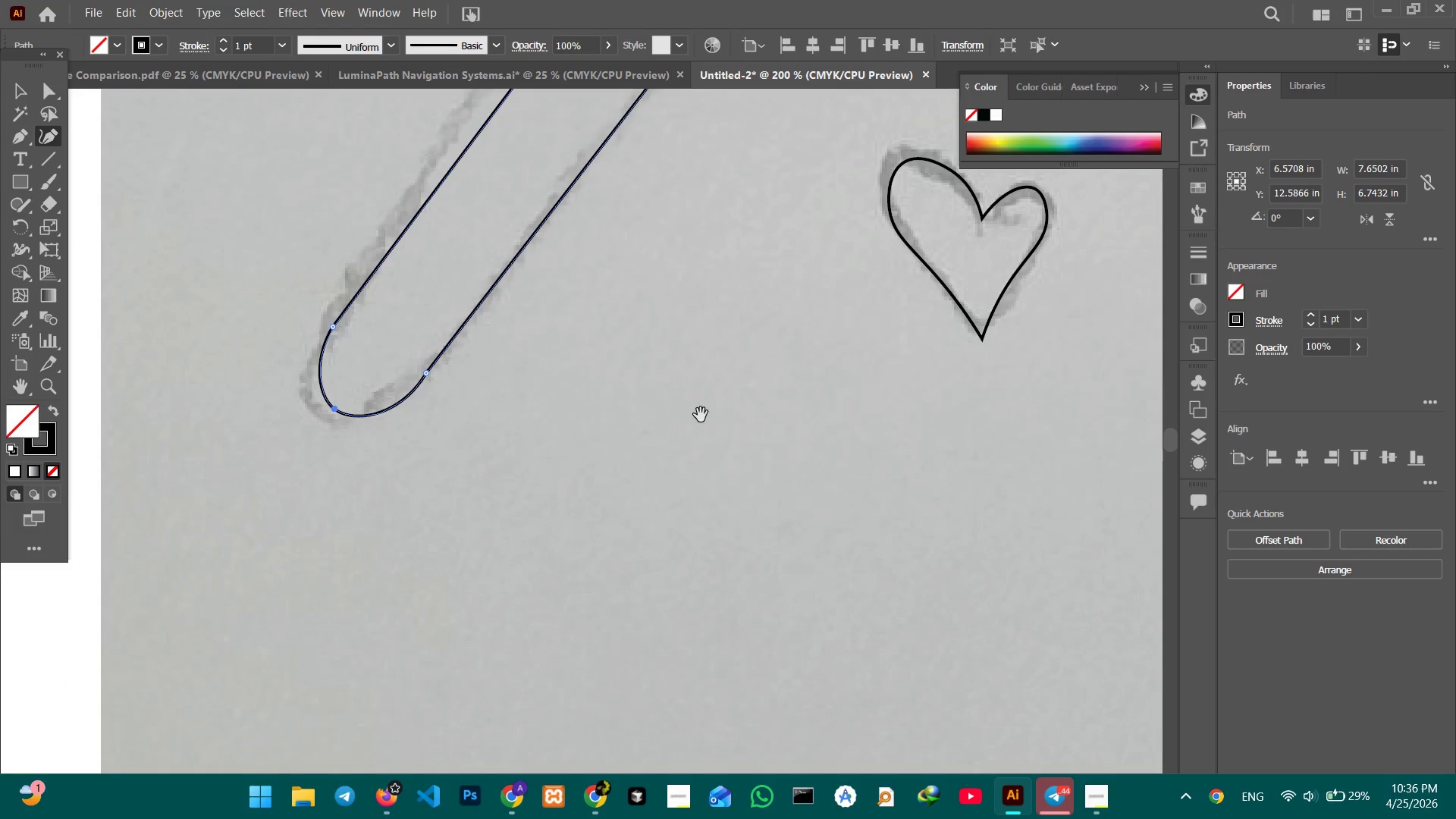 
hold_key(key=Space, duration=1.5)
 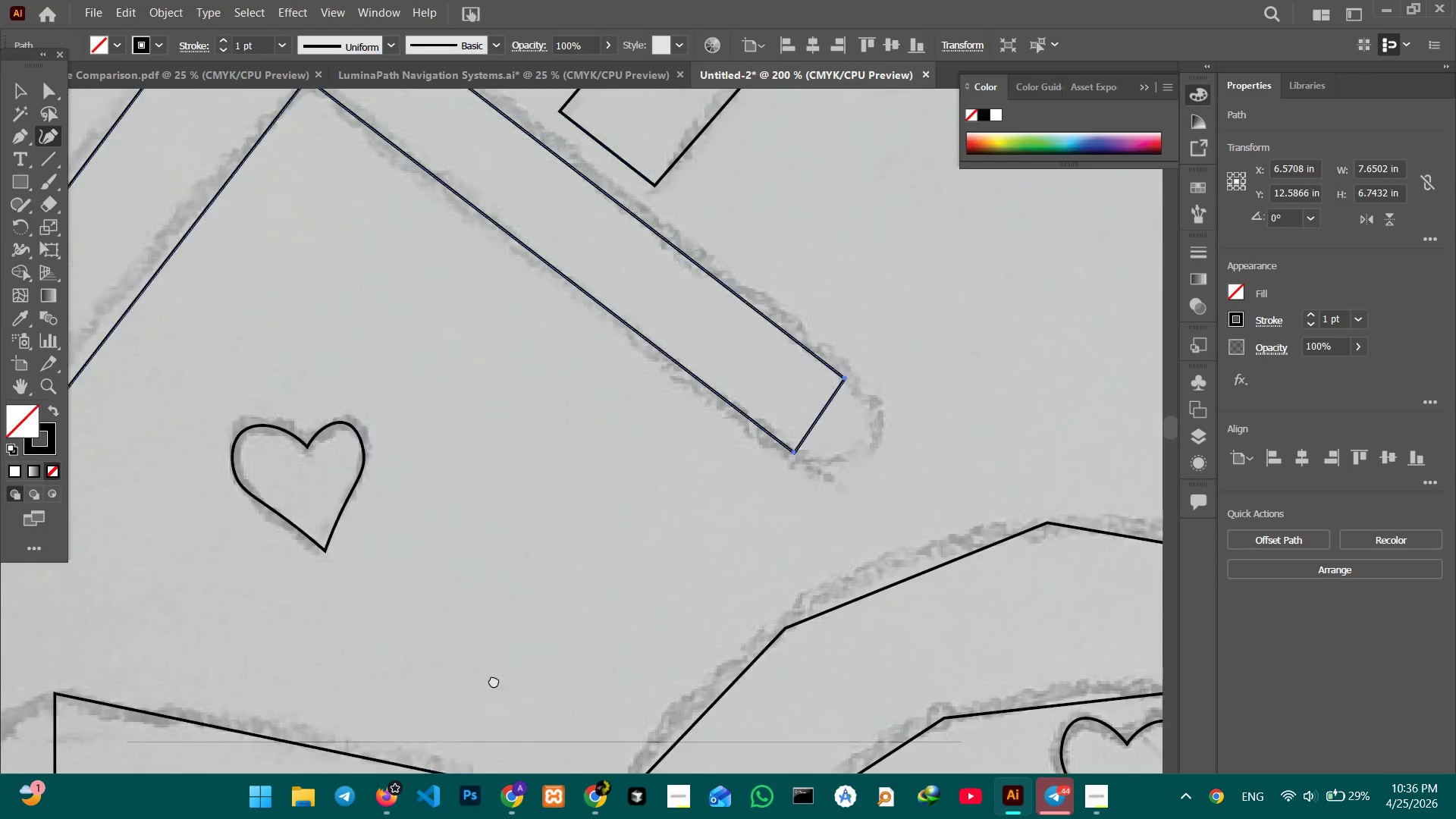 
left_click_drag(start_coordinate=[735, 406], to_coordinate=[179, 523])
 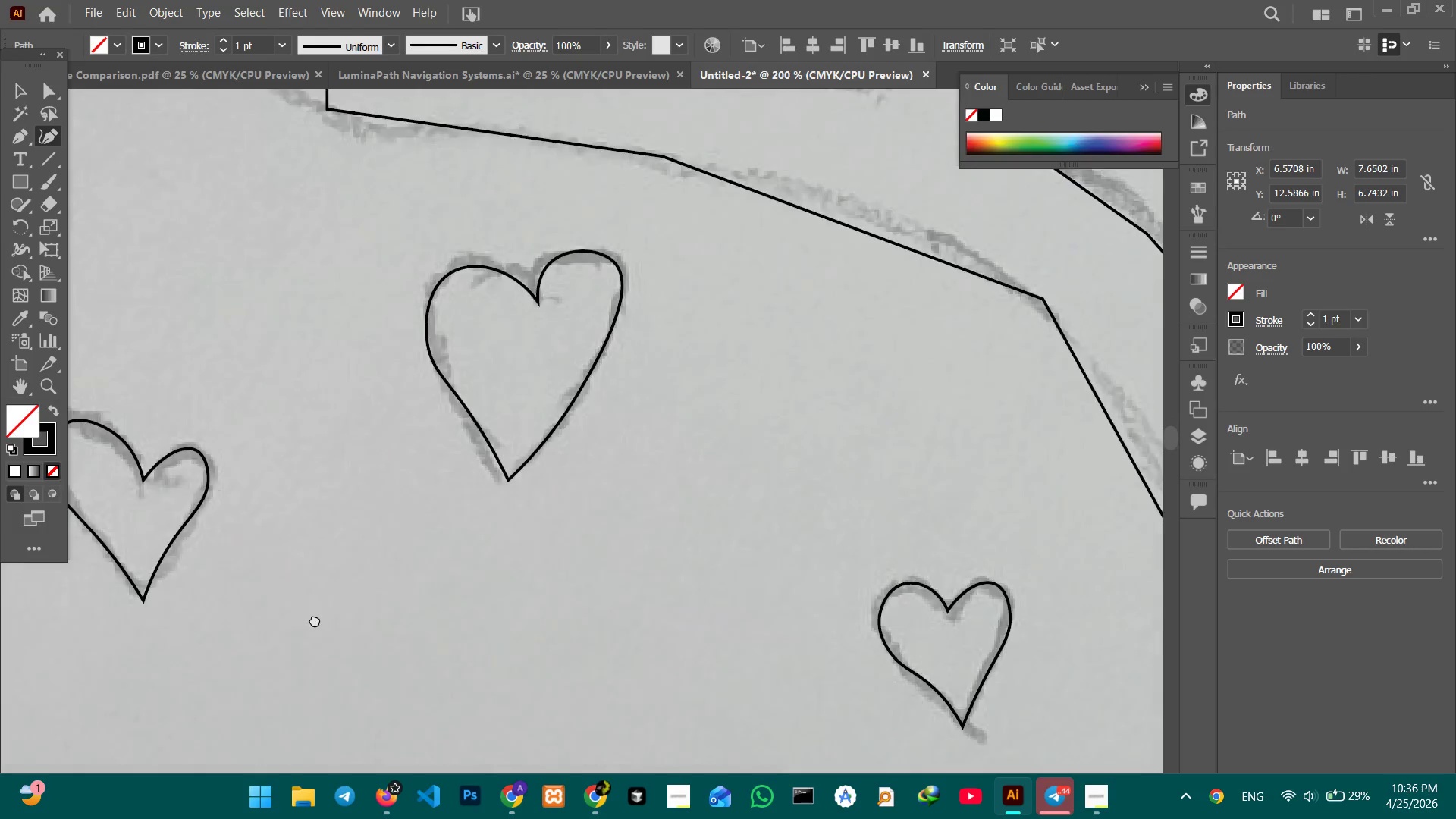 
left_click_drag(start_coordinate=[673, 410], to_coordinate=[337, 620])
 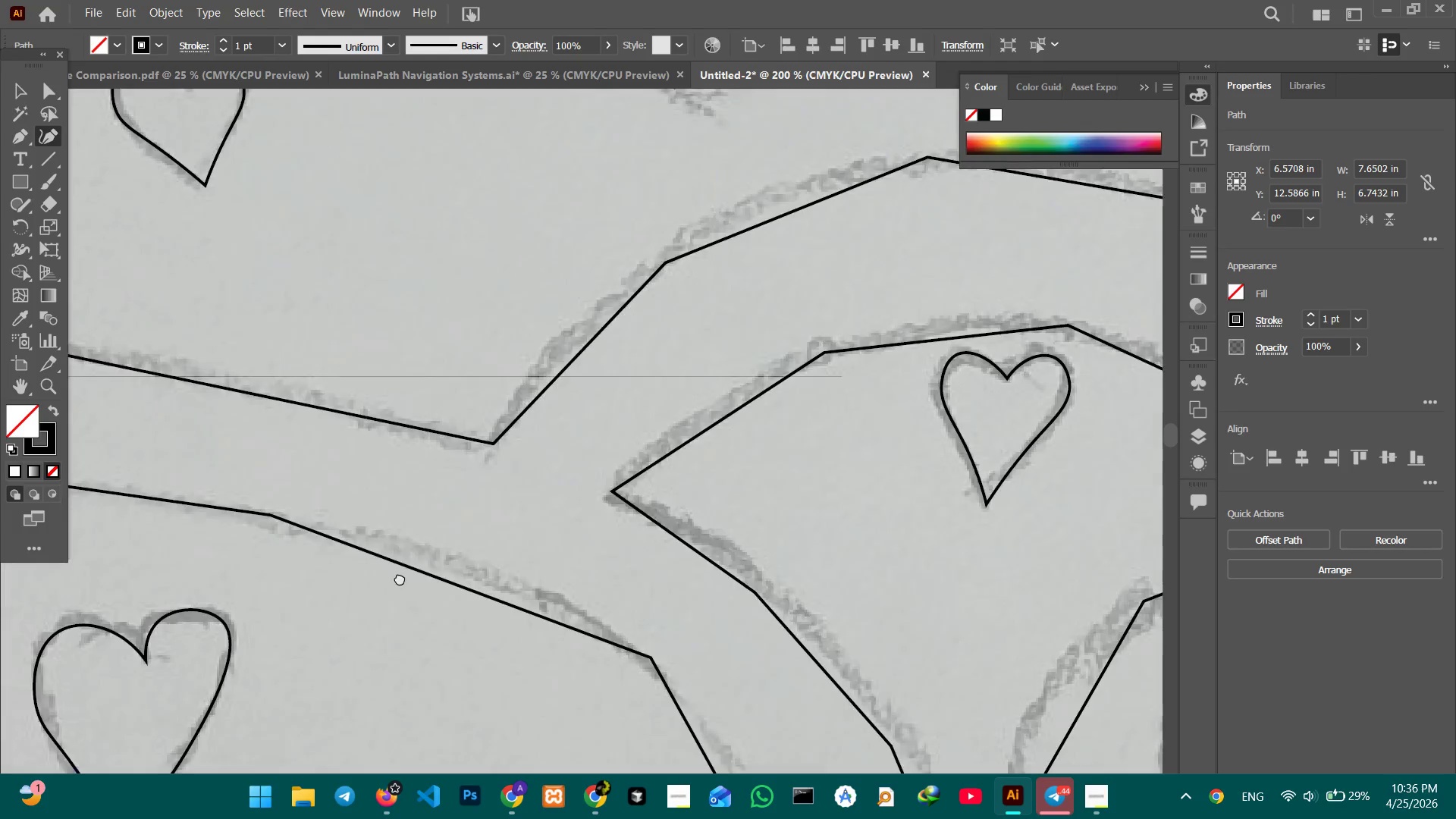 
left_click_drag(start_coordinate=[727, 284], to_coordinate=[400, 573])
 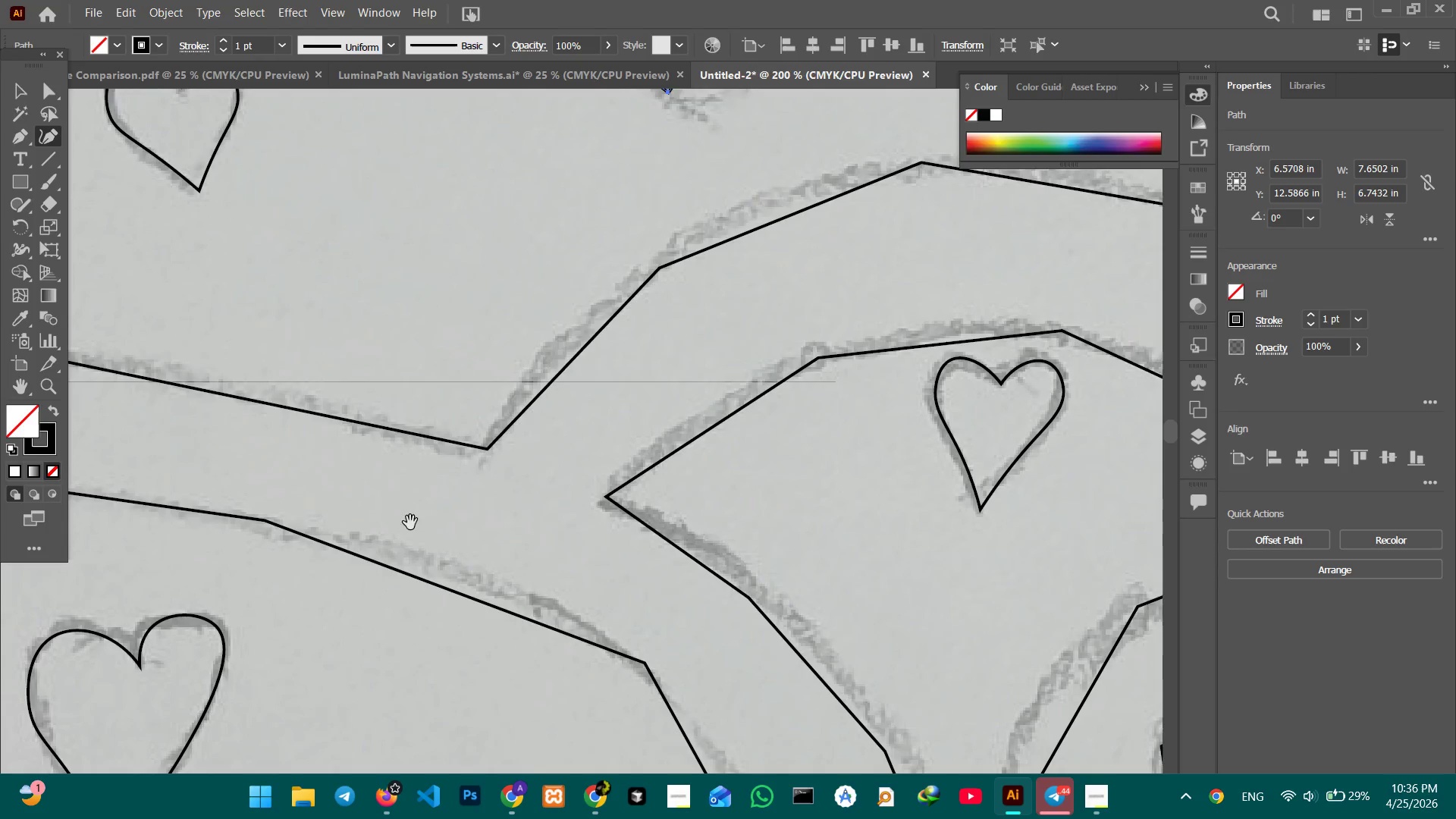 
hold_key(key=Space, duration=1.52)
 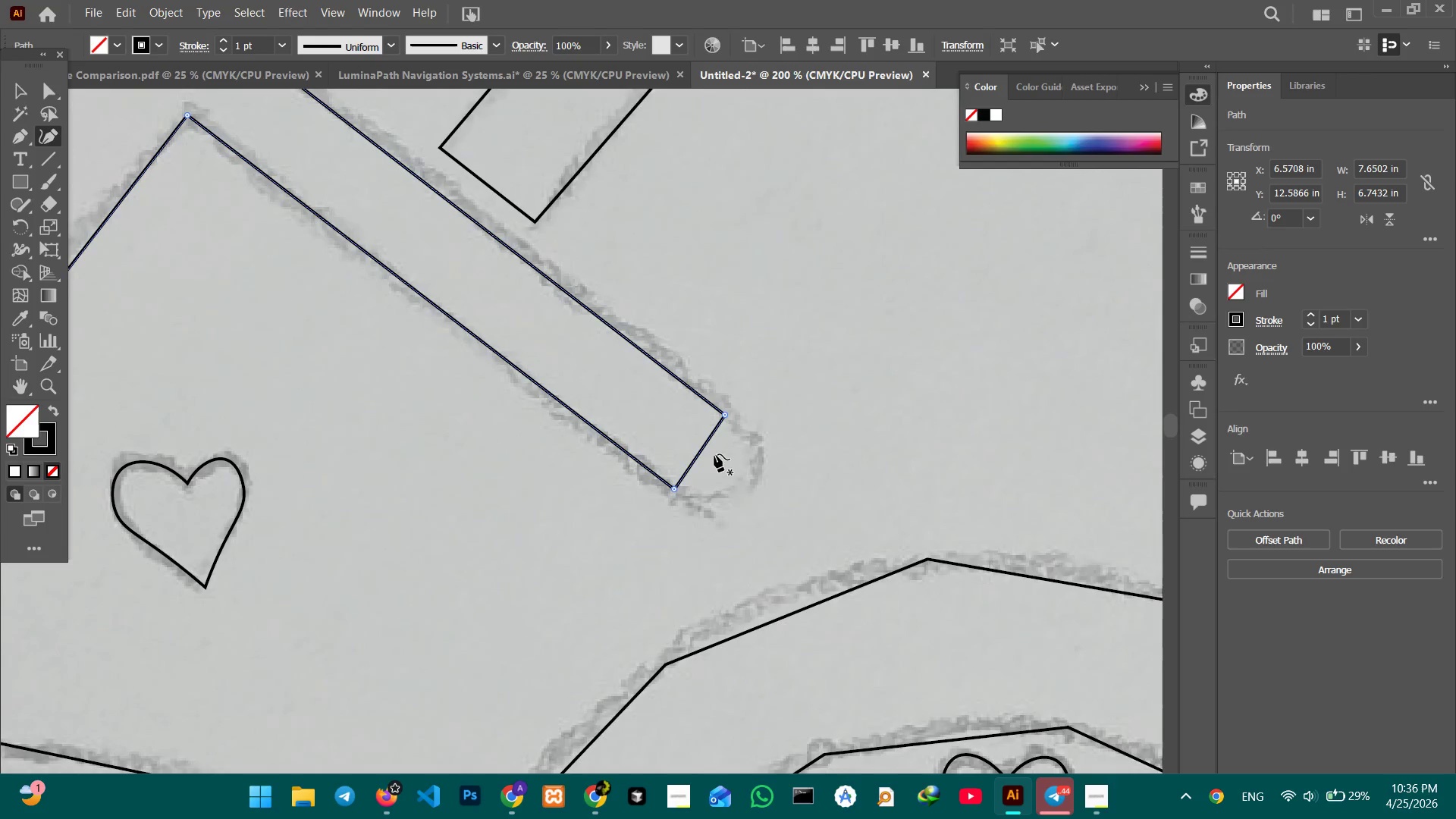 
left_click_drag(start_coordinate=[381, 475], to_coordinate=[489, 757])
 